 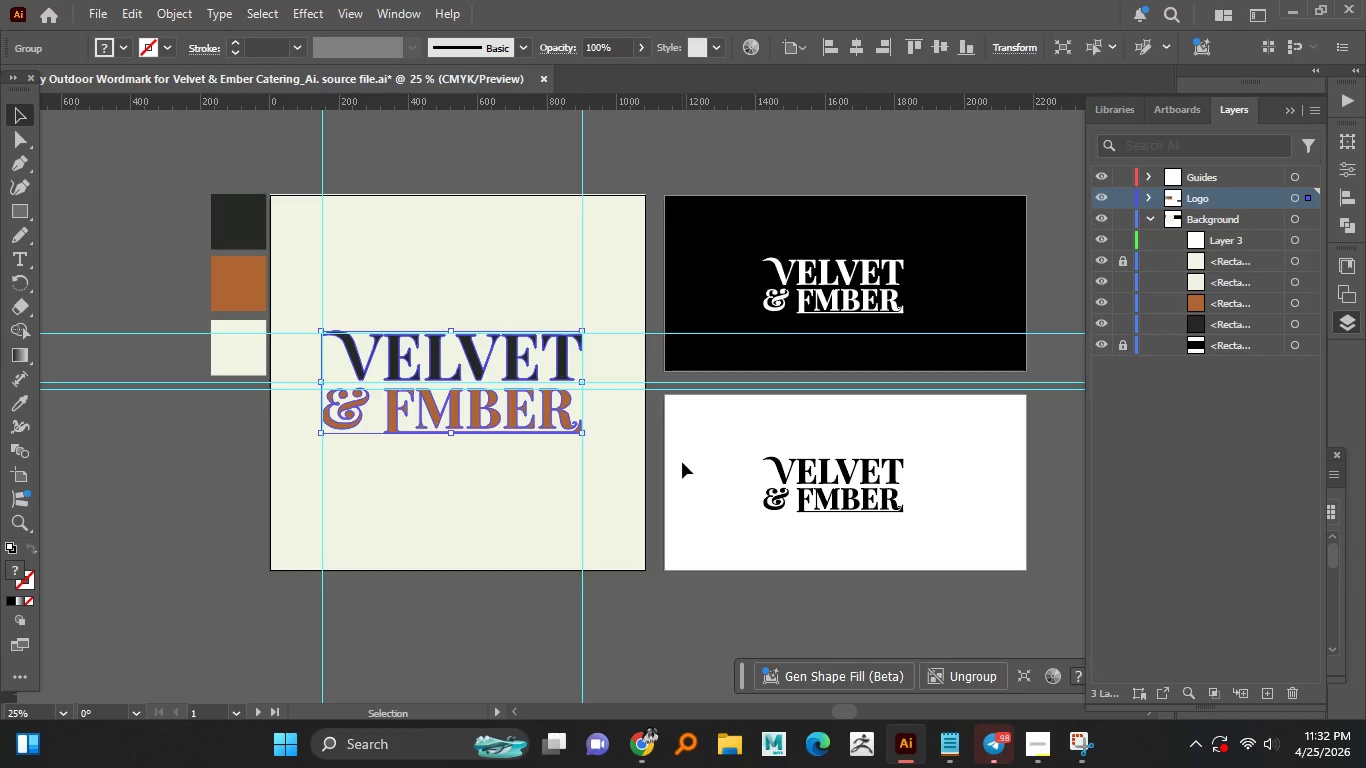 
hold_key(key=AltLeft, duration=1.51)
scroll: coordinate [499, 427], scroll_direction: up, amount: 3.0
 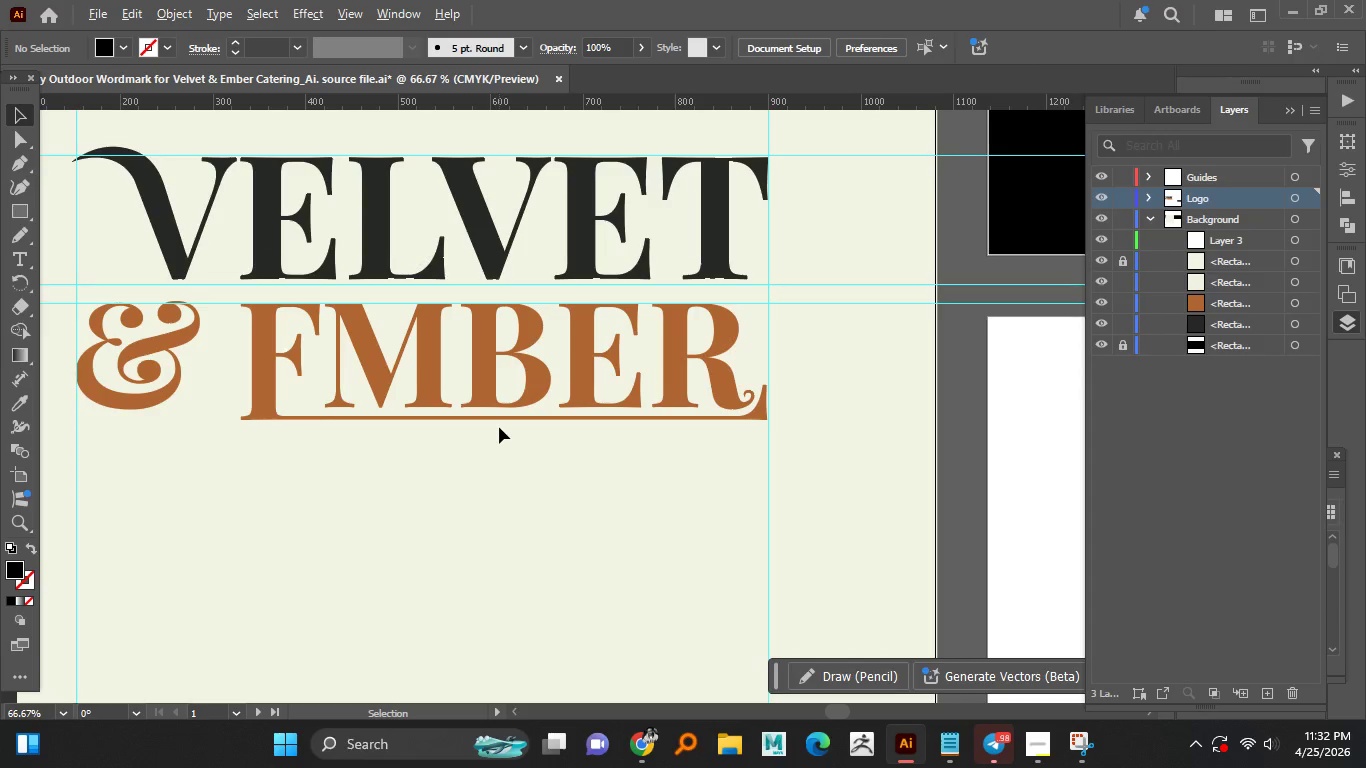 
hold_key(key=AltLeft, duration=0.45)
 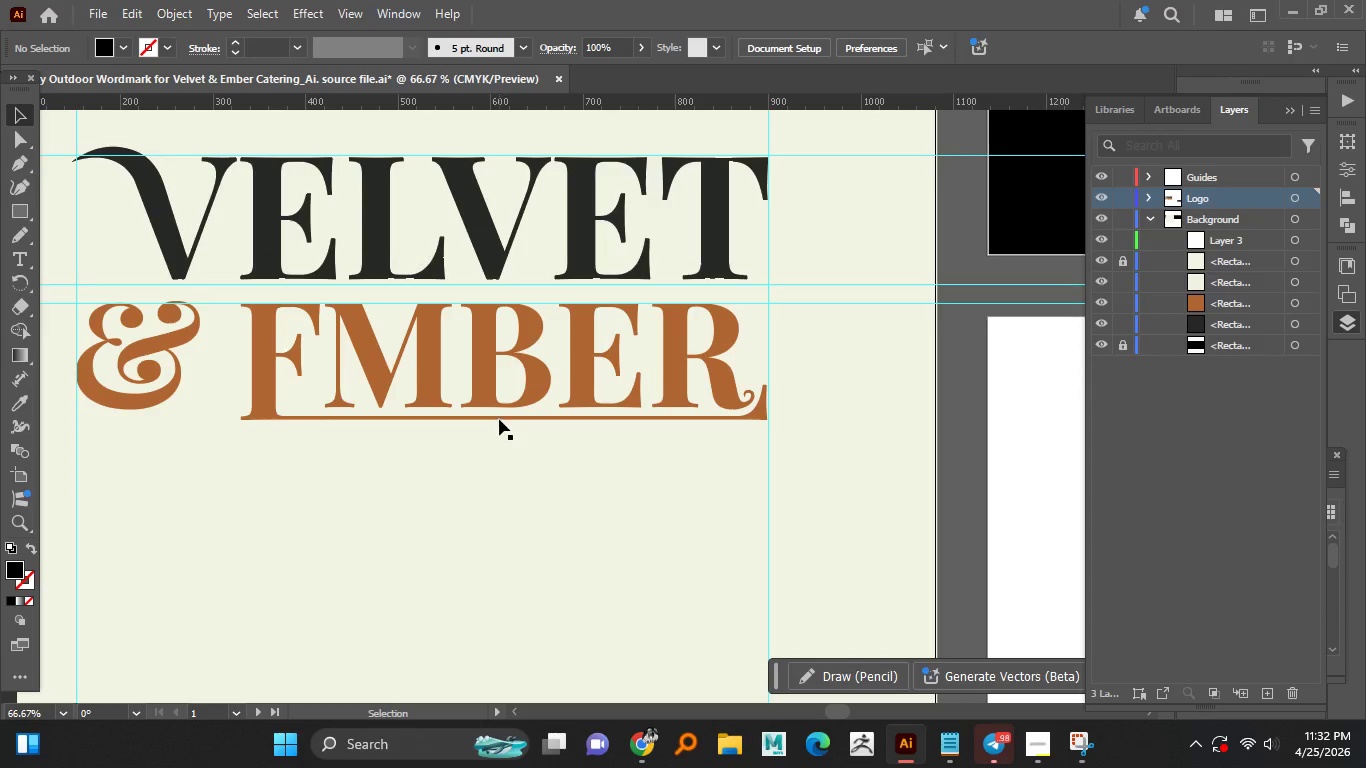 
left_click([499, 419])
 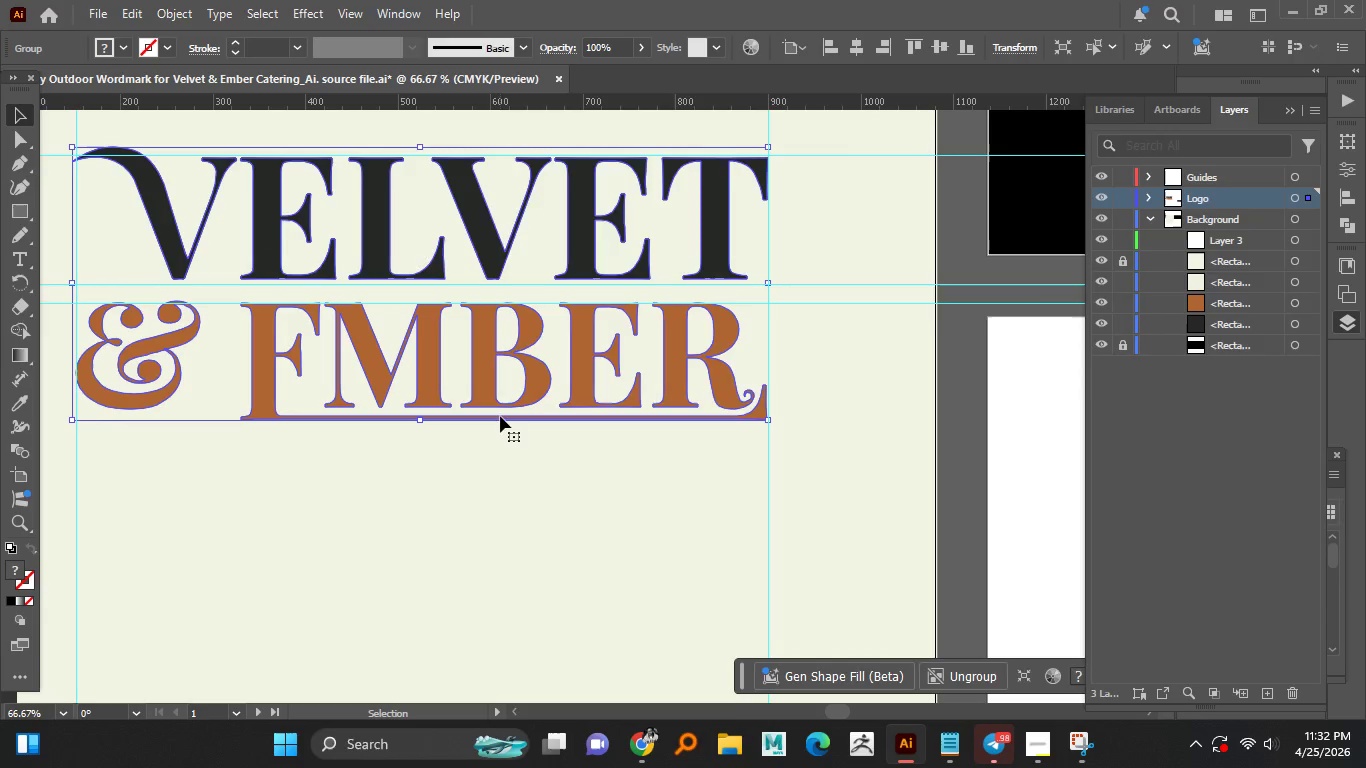 
right_click([500, 416])
 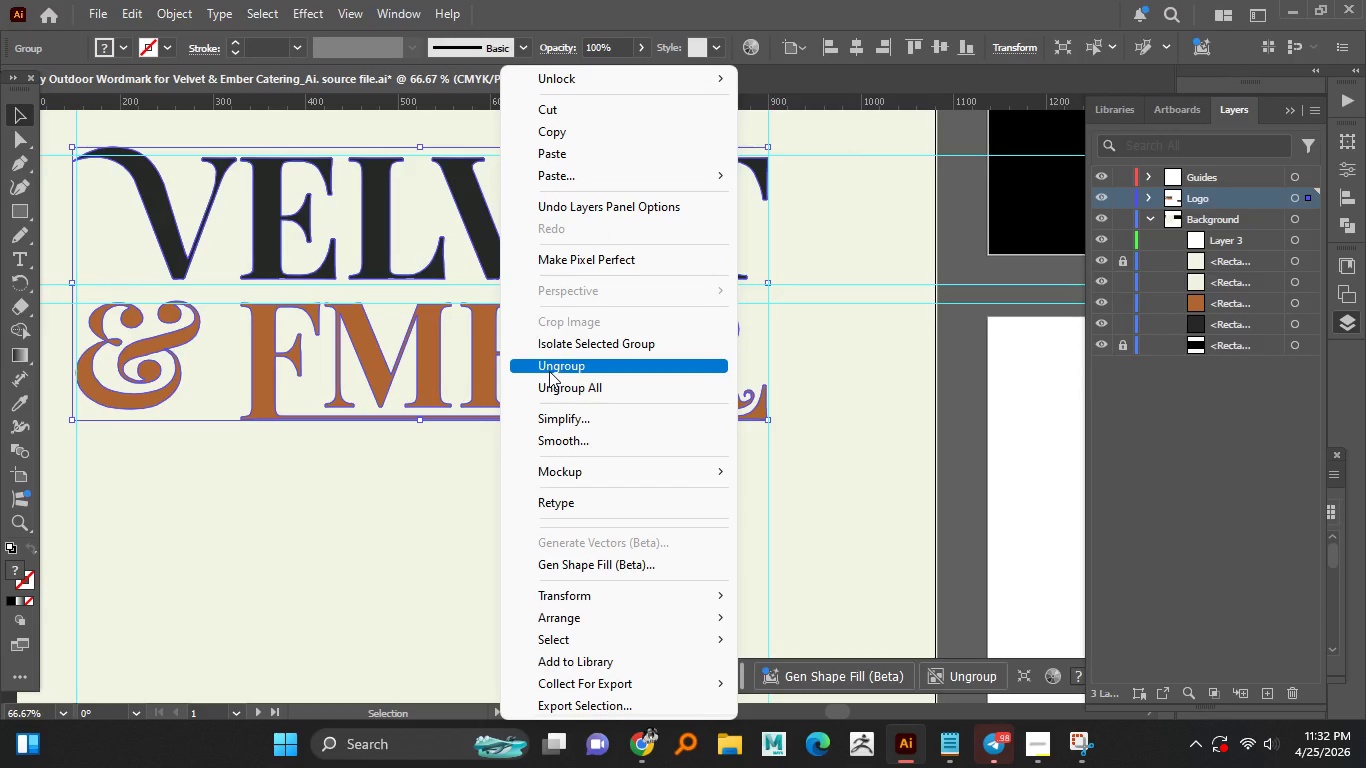 
left_click([549, 371])
 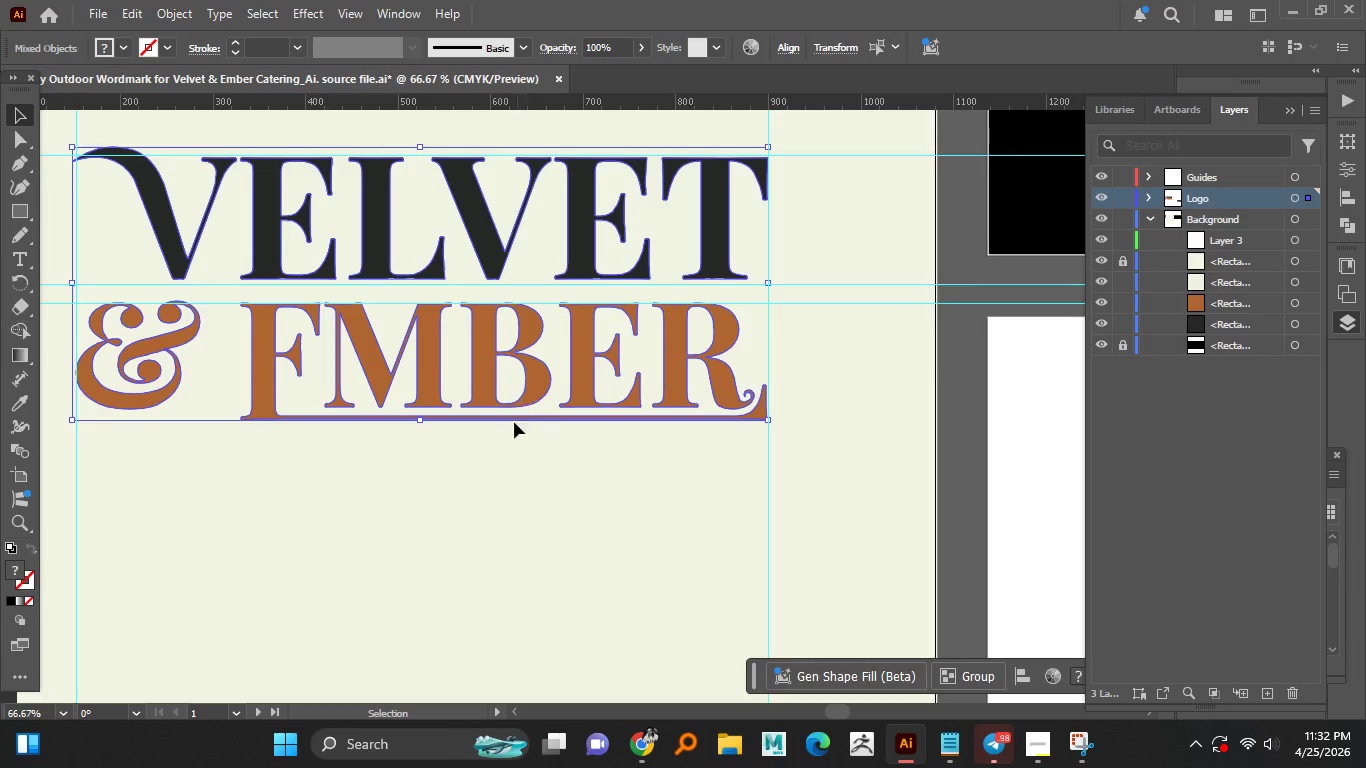 
left_click([511, 446])
 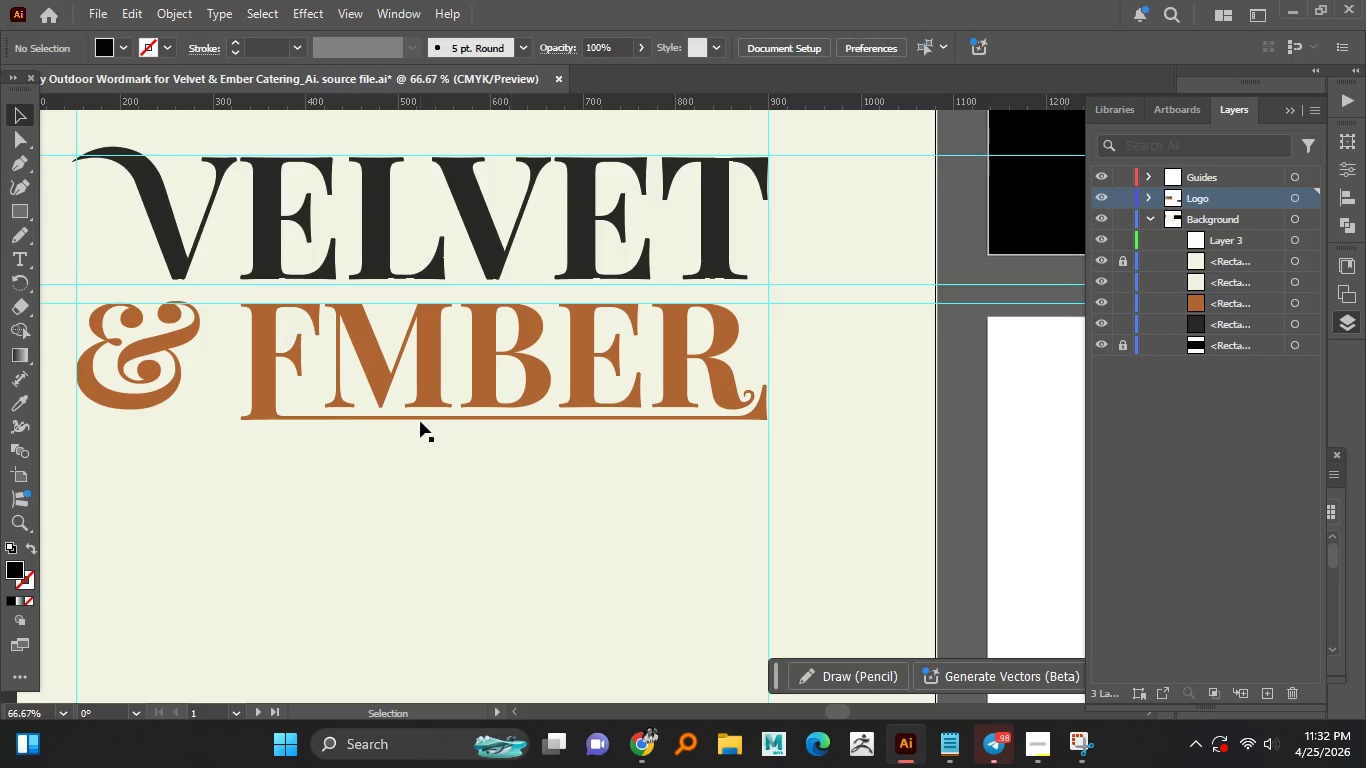 
left_click([420, 419])
 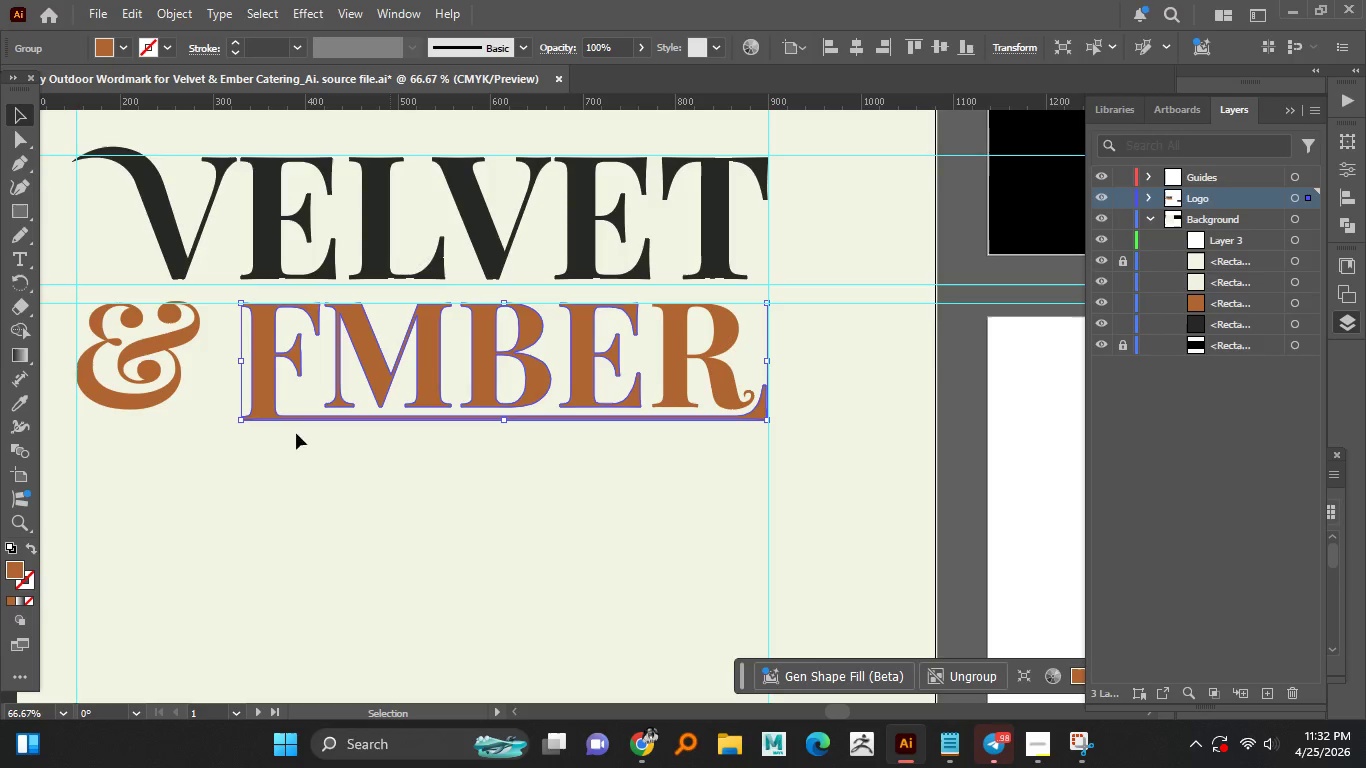 
hold_key(key=AltLeft, duration=0.73)
scroll: coordinate [231, 433], scroll_direction: up, amount: 2.0
 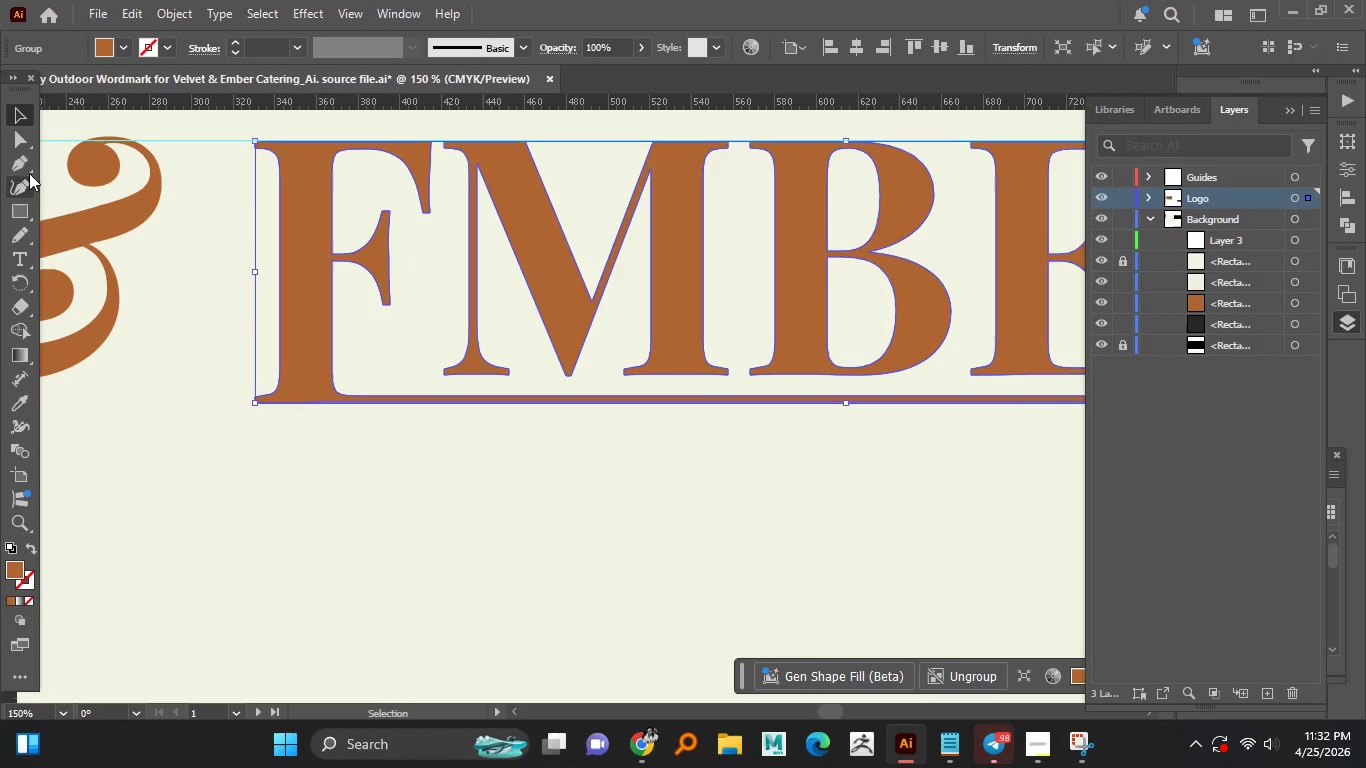 
left_click([20, 143])
 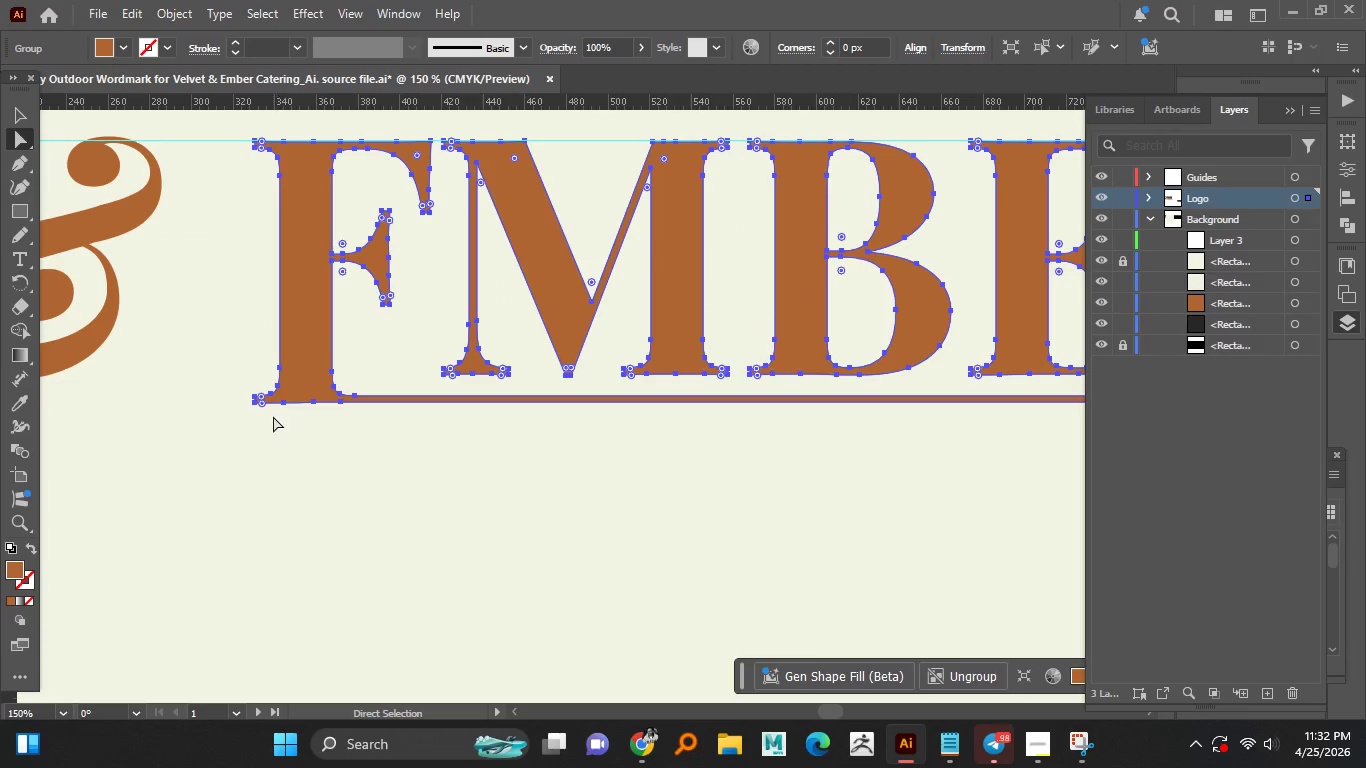 
hold_key(key=AltLeft, duration=1.5)
scroll: coordinate [272, 414], scroll_direction: up, amount: 1.0
 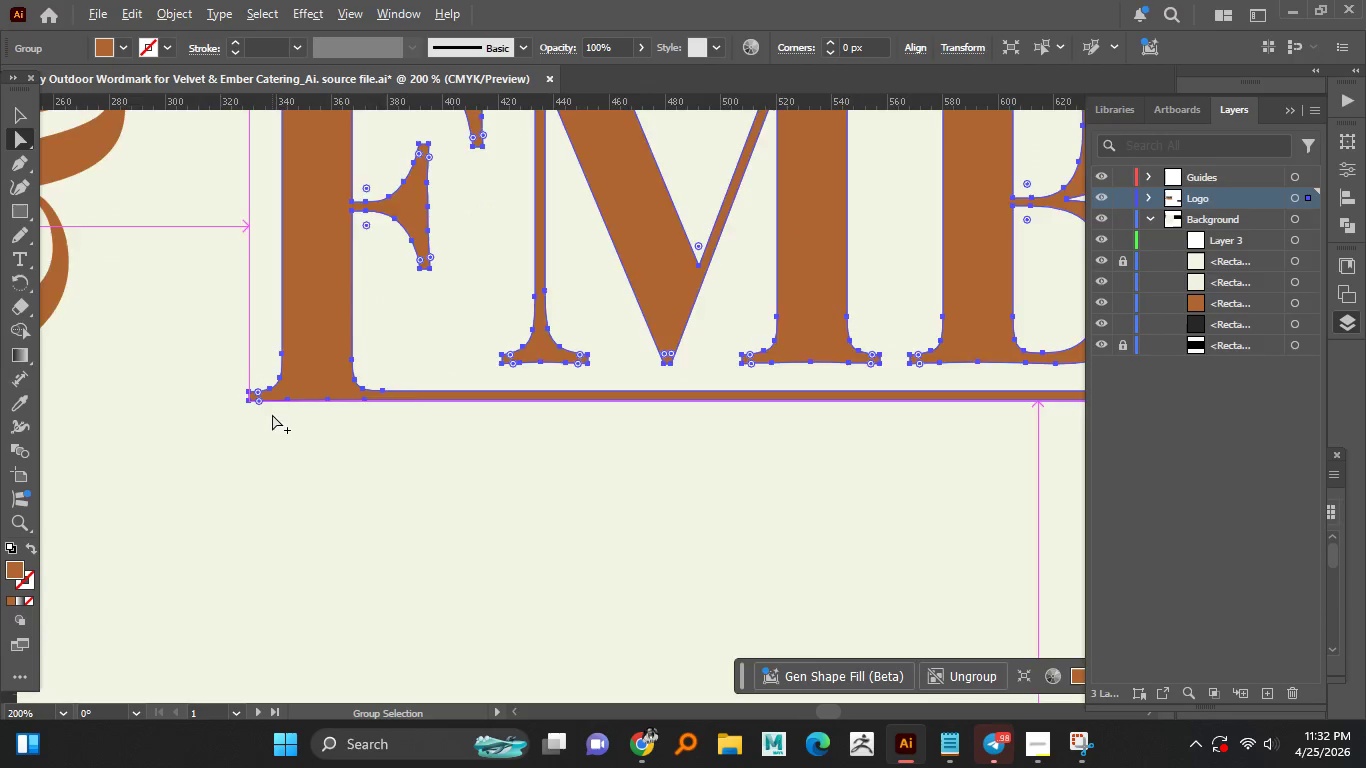 
hold_key(key=AltLeft, duration=1.5)
scroll: coordinate [285, 431], scroll_direction: down, amount: 5.0
 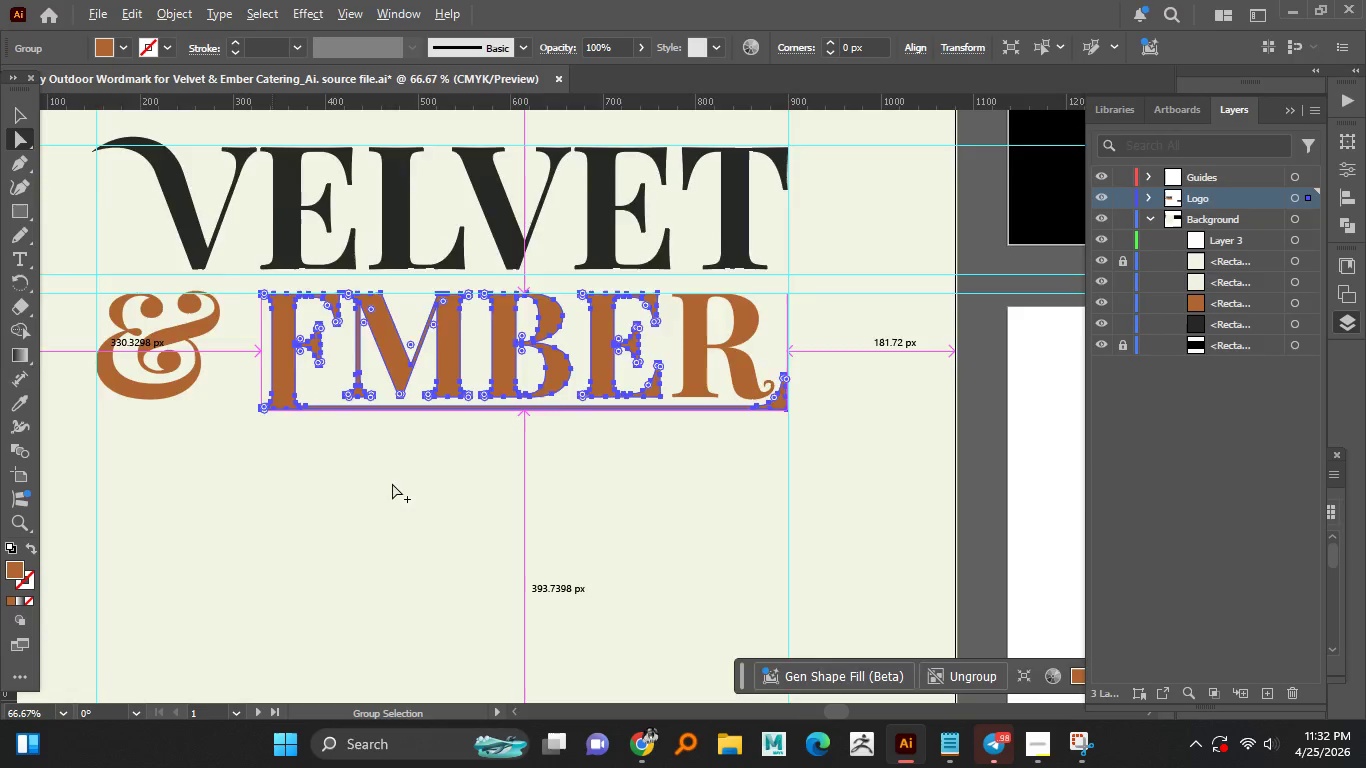 
key(Alt+AltLeft)
 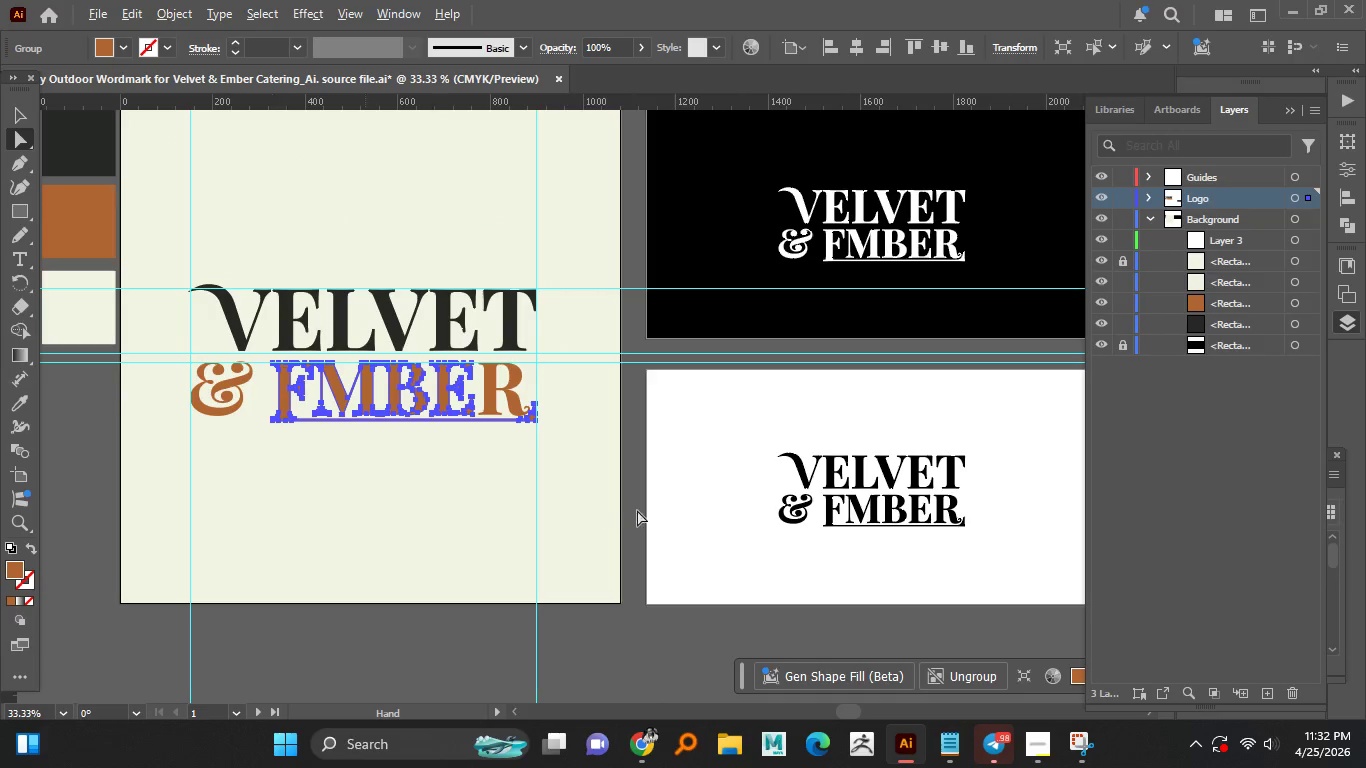 
hold_key(key=AltLeft, duration=1.17)
scroll: coordinate [479, 447], scroll_direction: up, amount: 1.0
 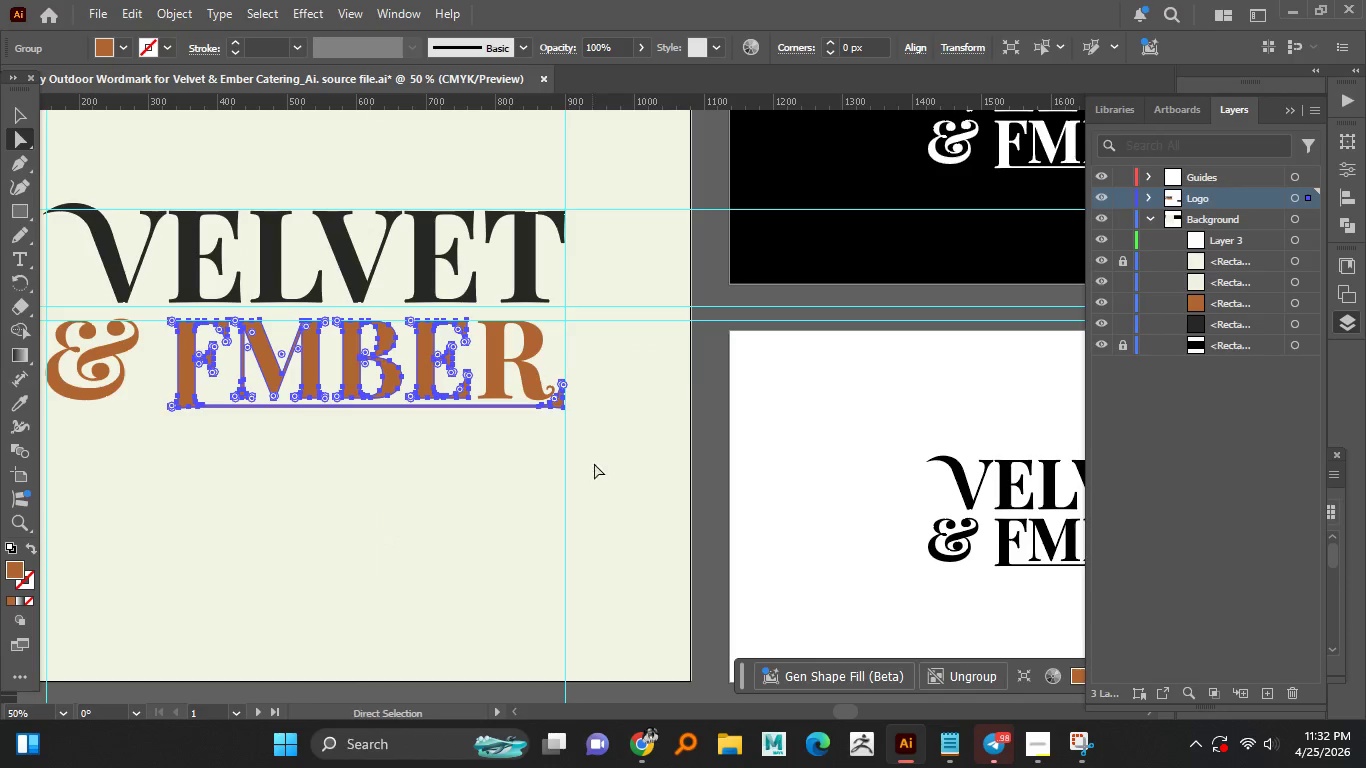 
left_click_drag(start_coordinate=[600, 468], to_coordinate=[142, 406])
 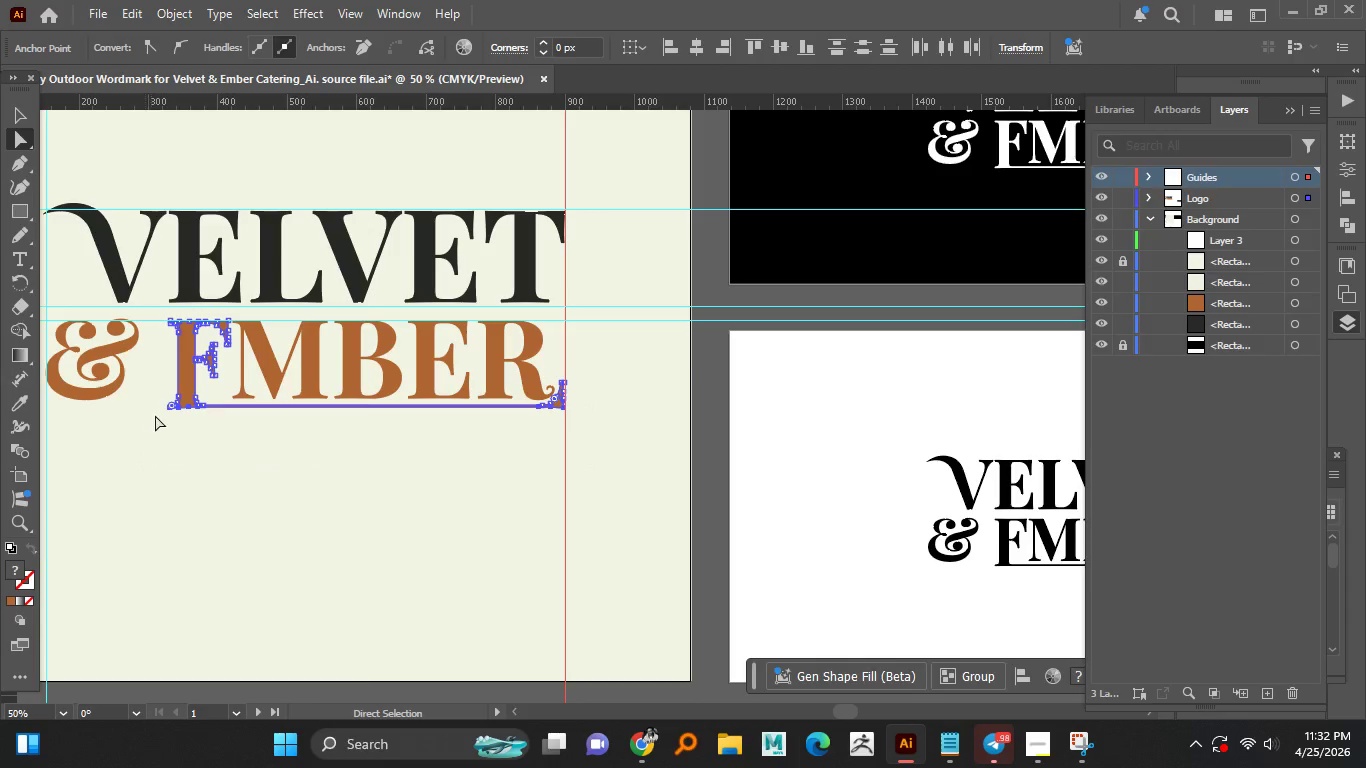 
hold_key(key=AltLeft, duration=1.5)
scroll: coordinate [158, 415], scroll_direction: up, amount: 3.0
 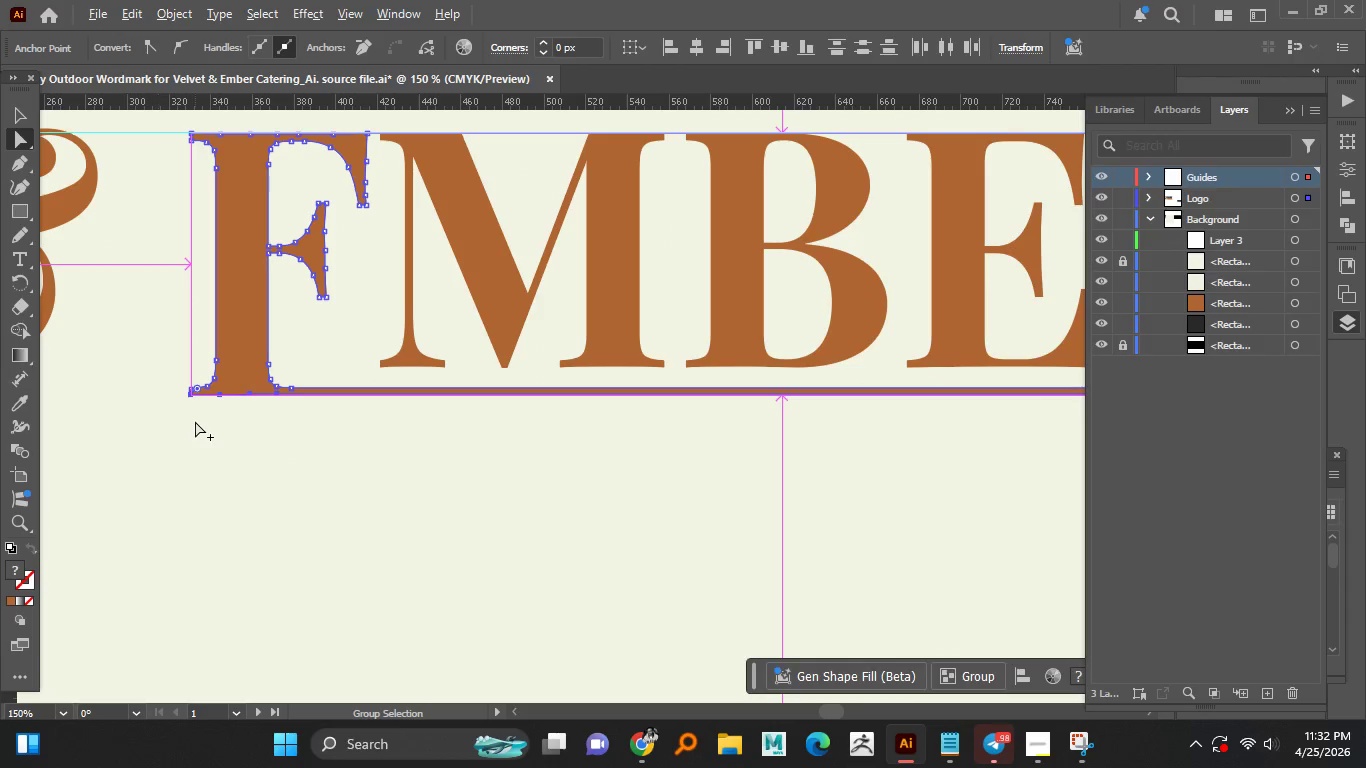 
hold_key(key=AltLeft, duration=1.5)
 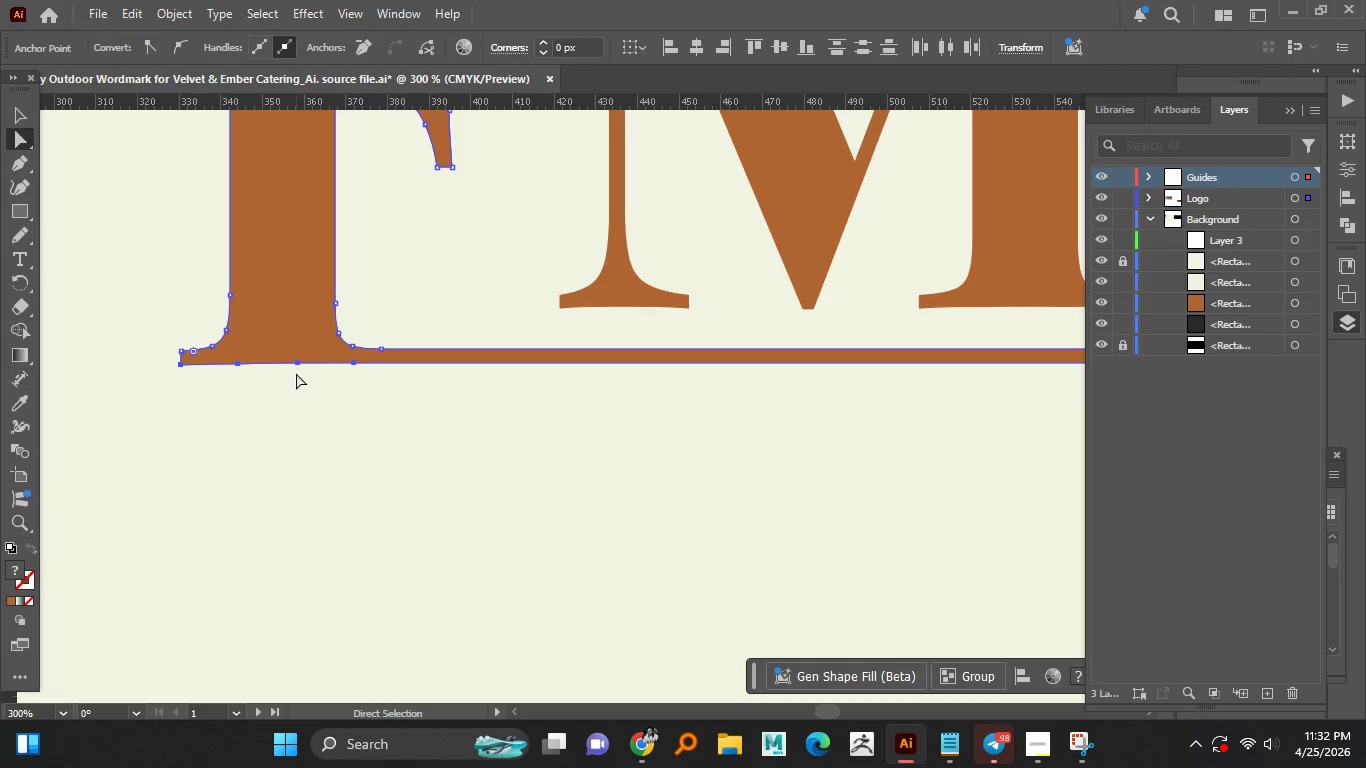 
scroll: coordinate [196, 421], scroll_direction: up, amount: 3.0
 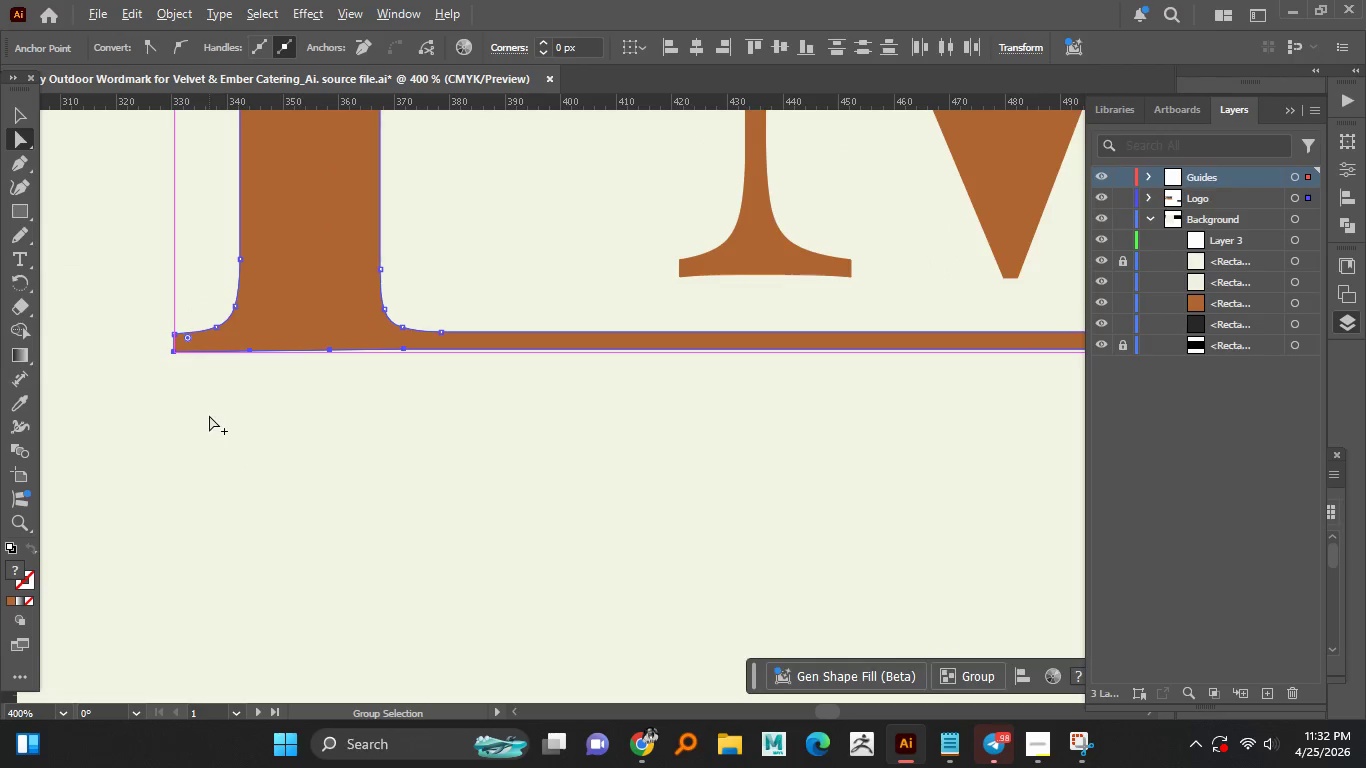 
key(Alt+AltLeft)
 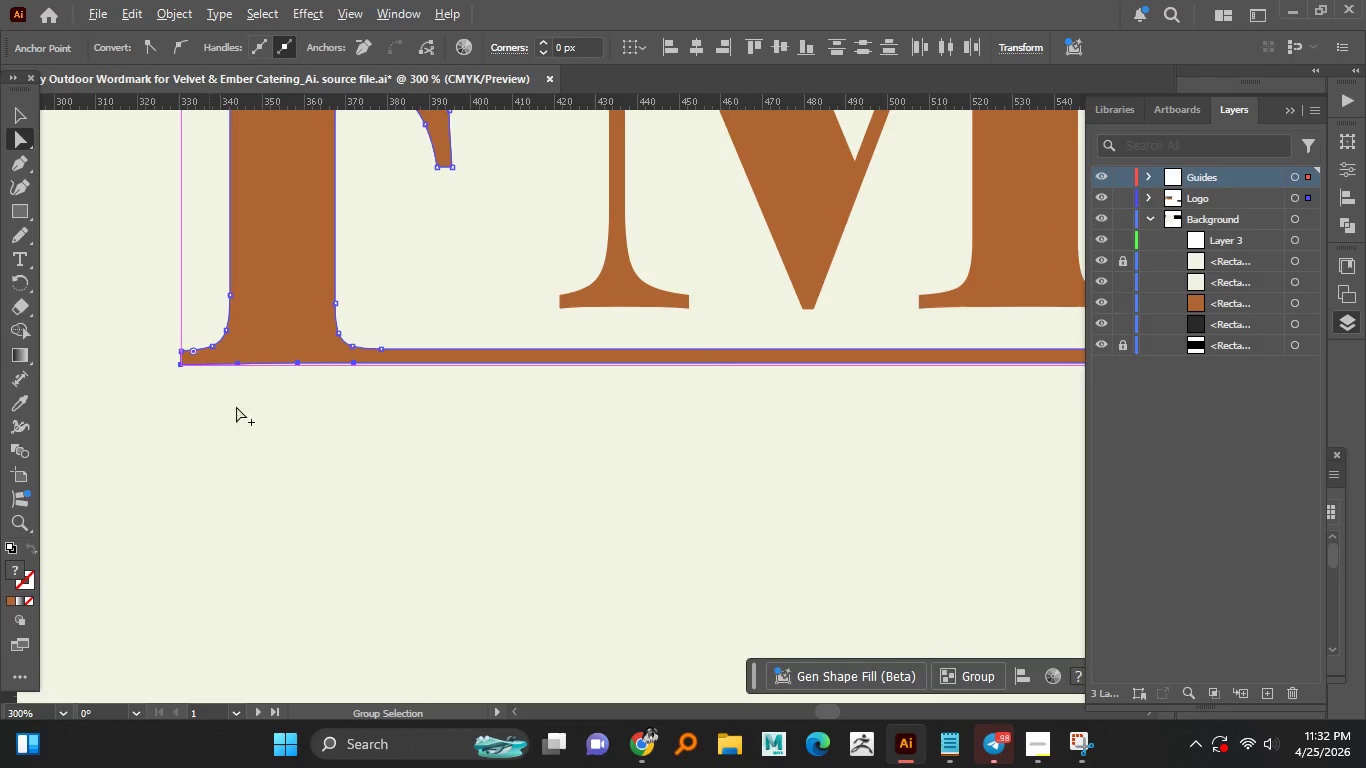 
key(Alt+AltLeft)
 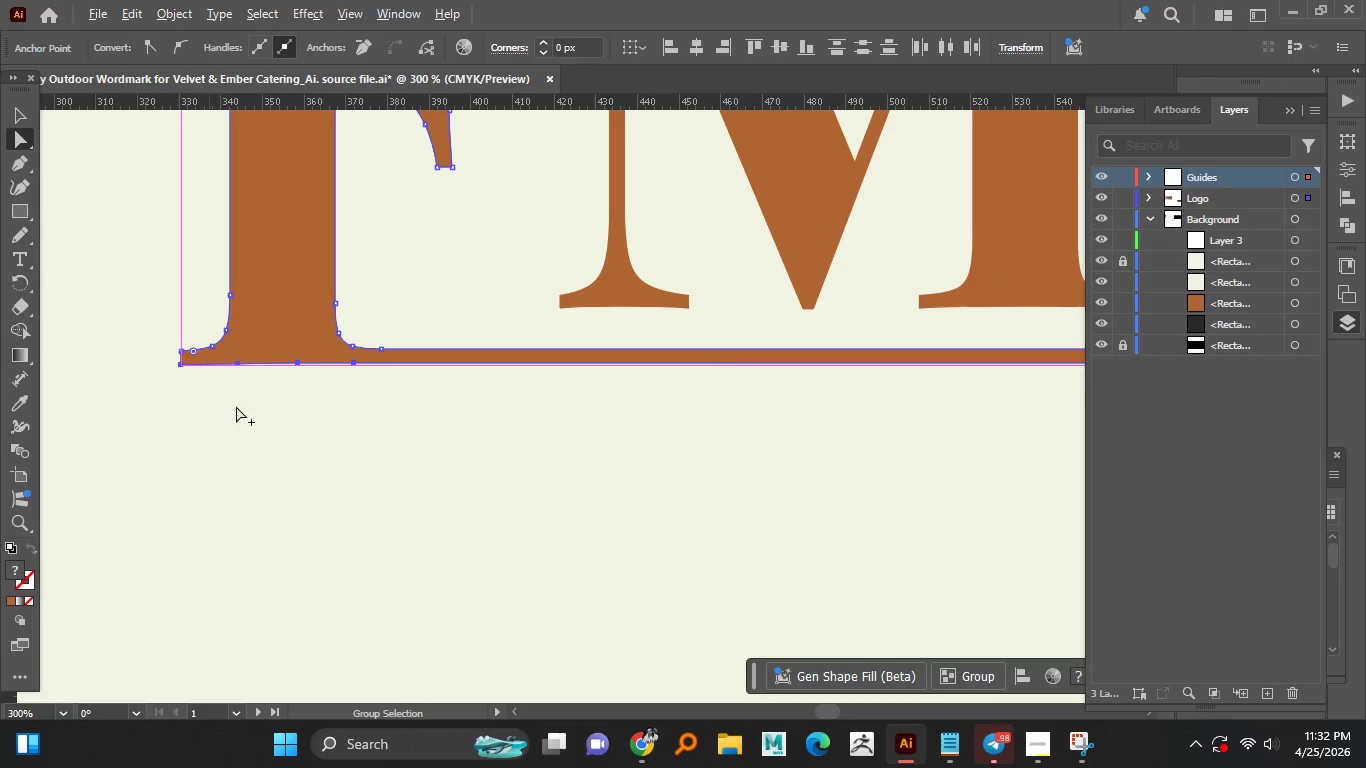 
key(Alt+AltLeft)
 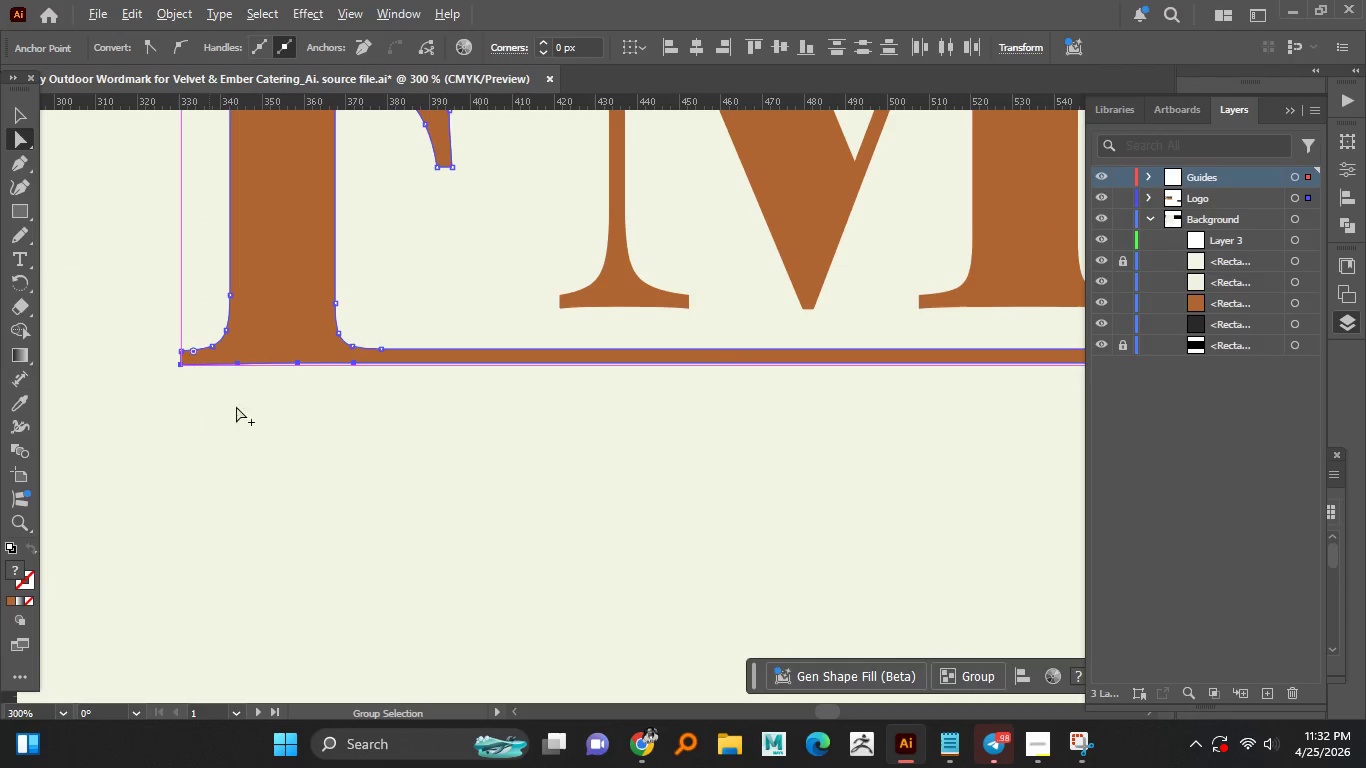 
key(Alt+AltLeft)
 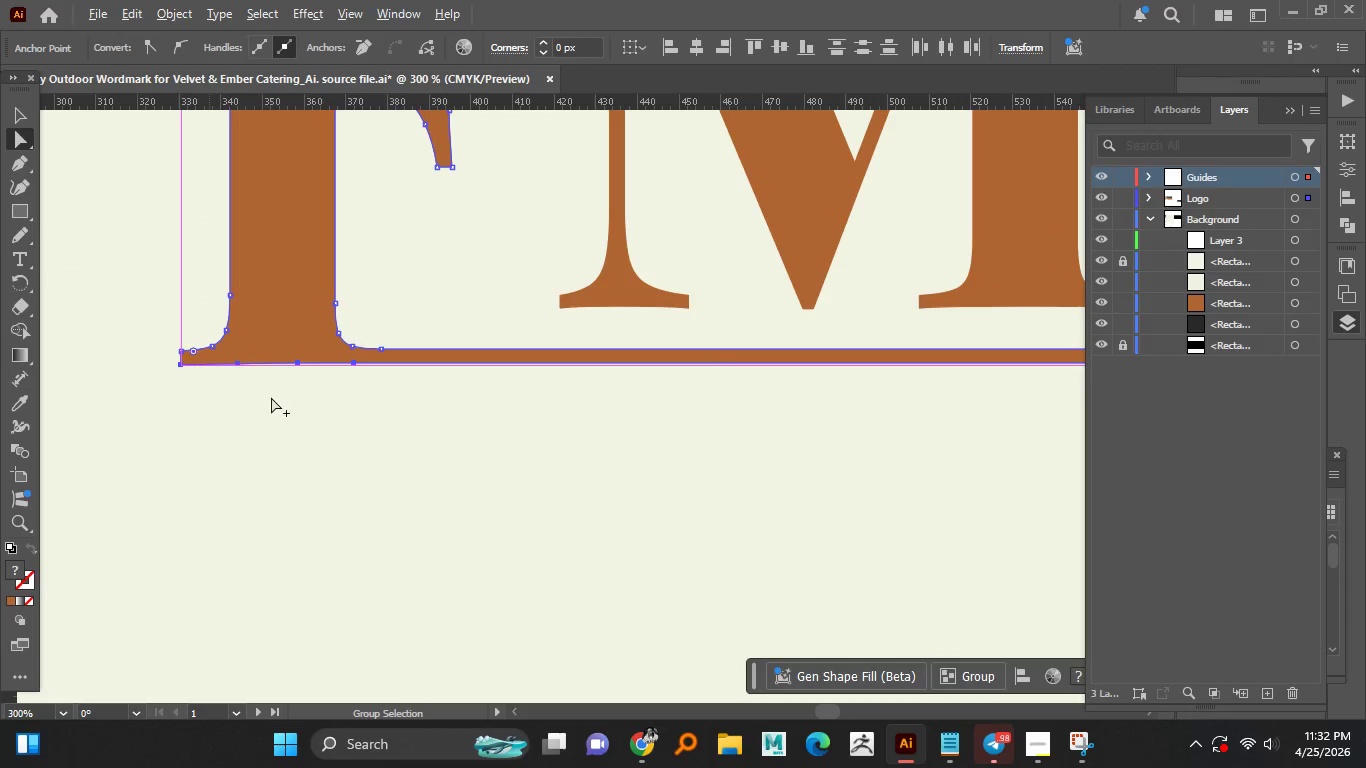 
key(Alt+AltLeft)
 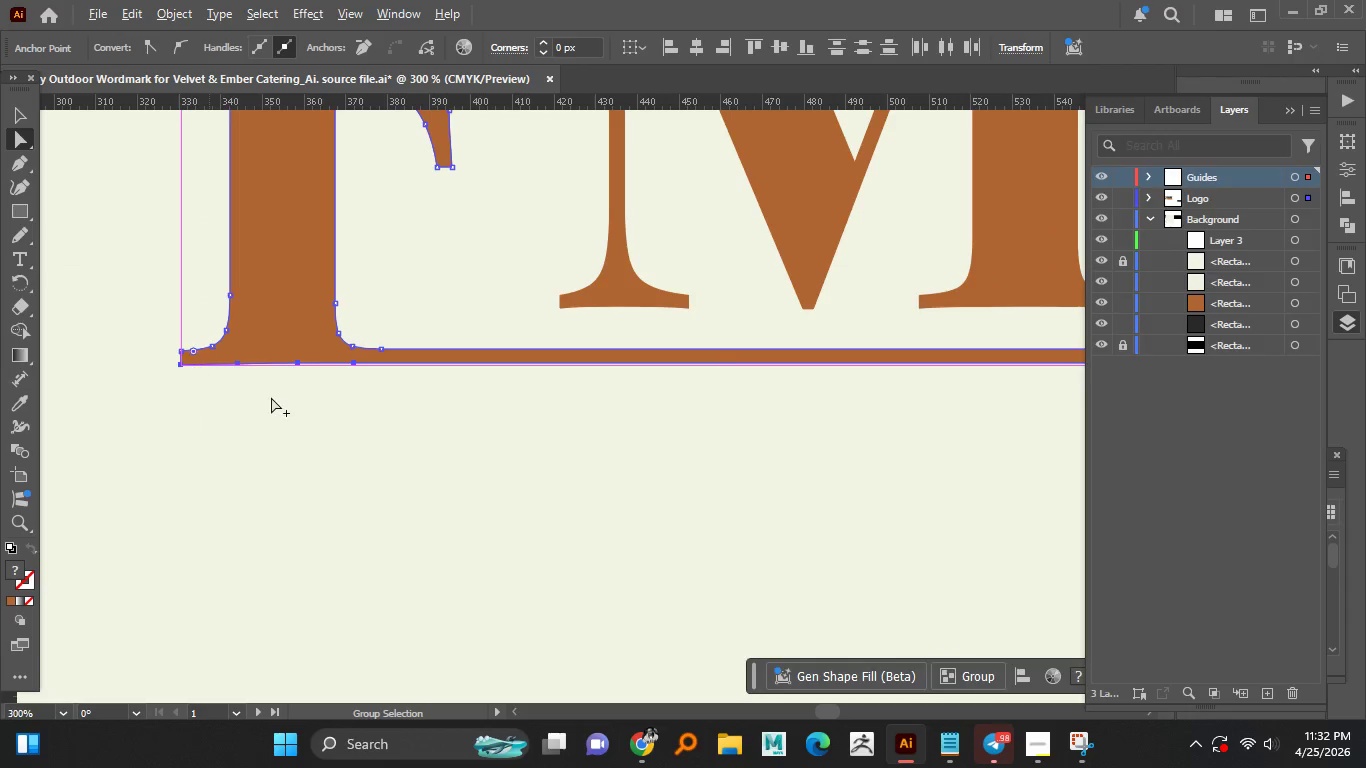 
key(Alt+AltLeft)
 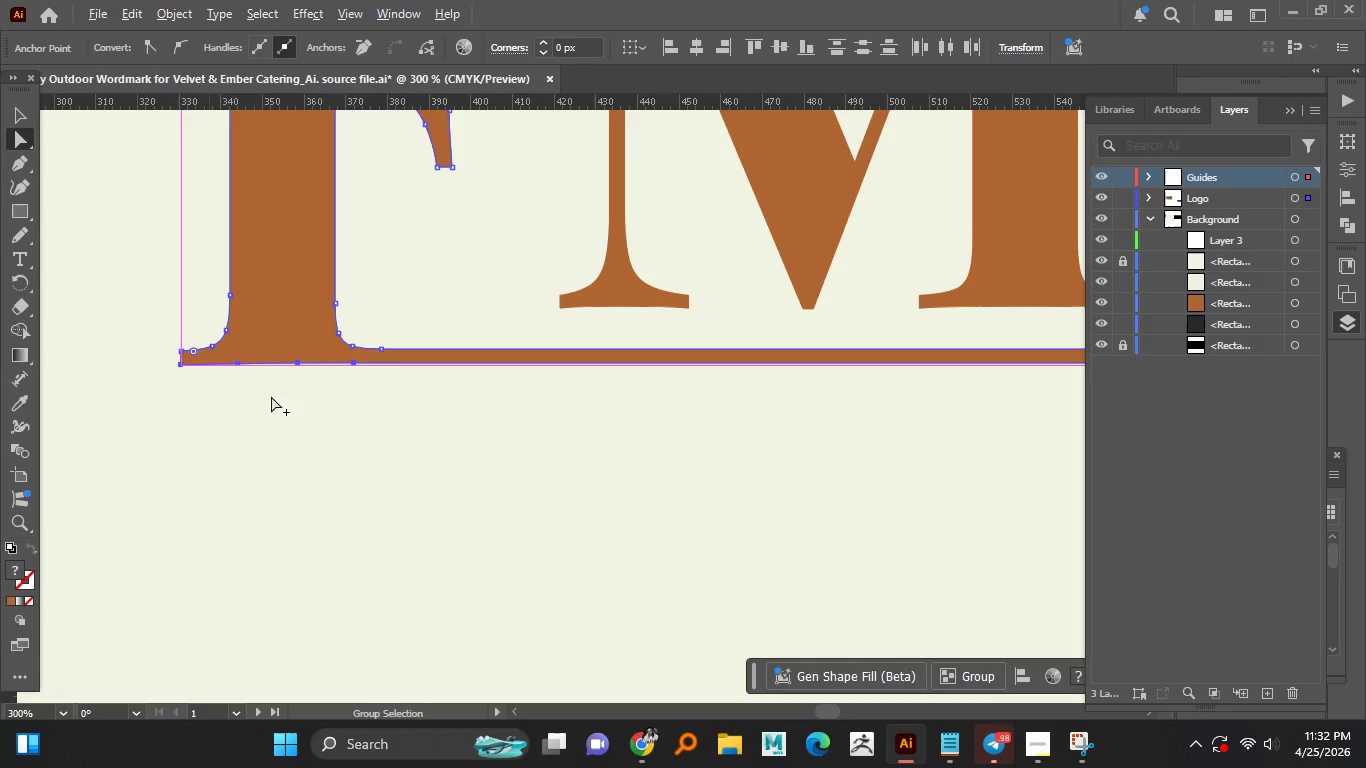 
key(Alt+AltLeft)
 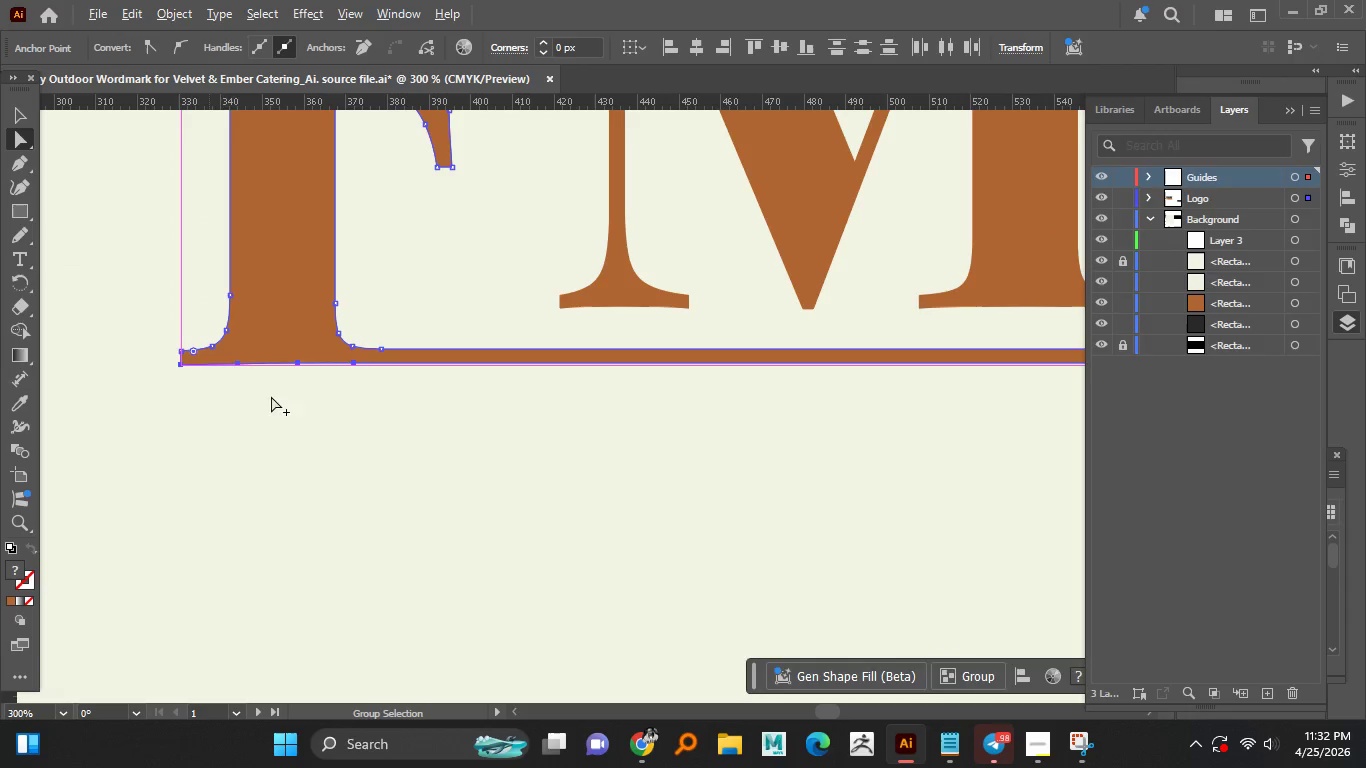 
key(Alt+AltLeft)
 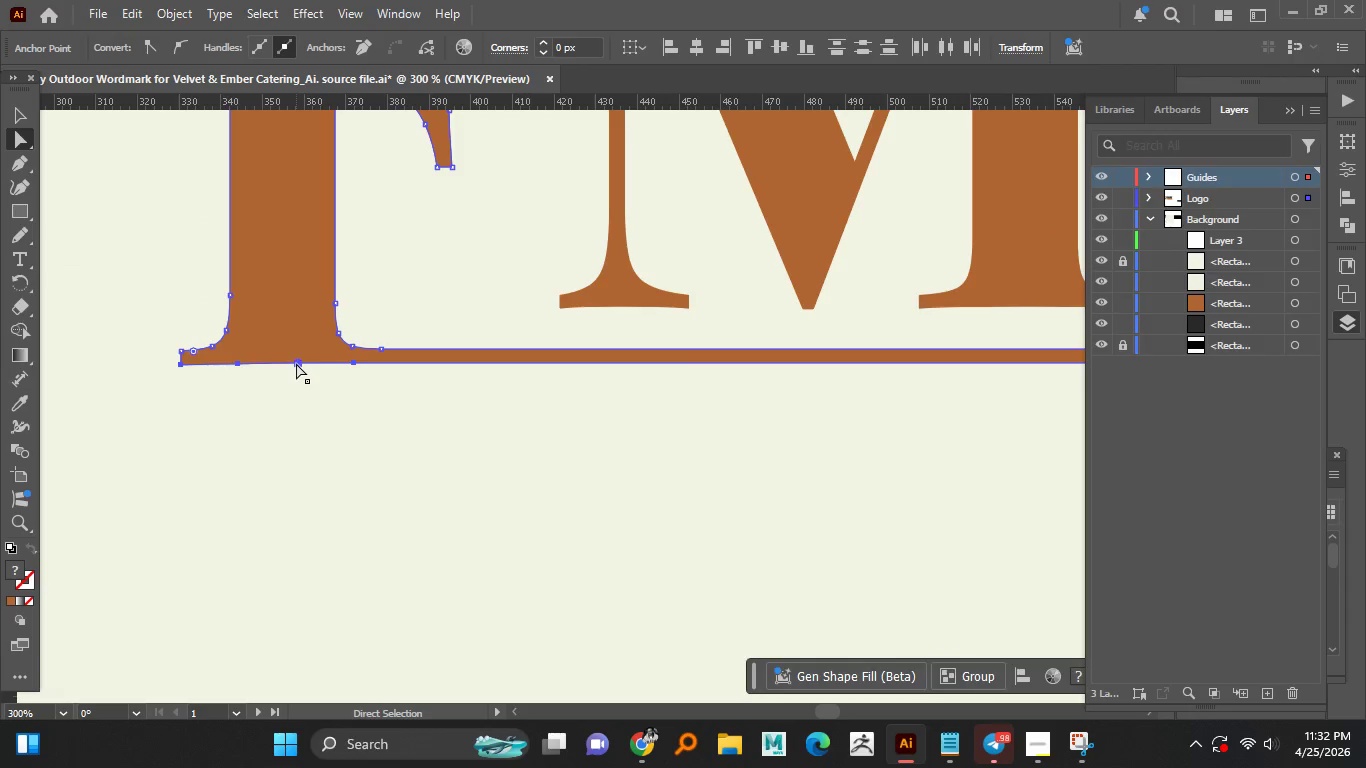 
scroll: coordinate [209, 415], scroll_direction: down, amount: 1.0
 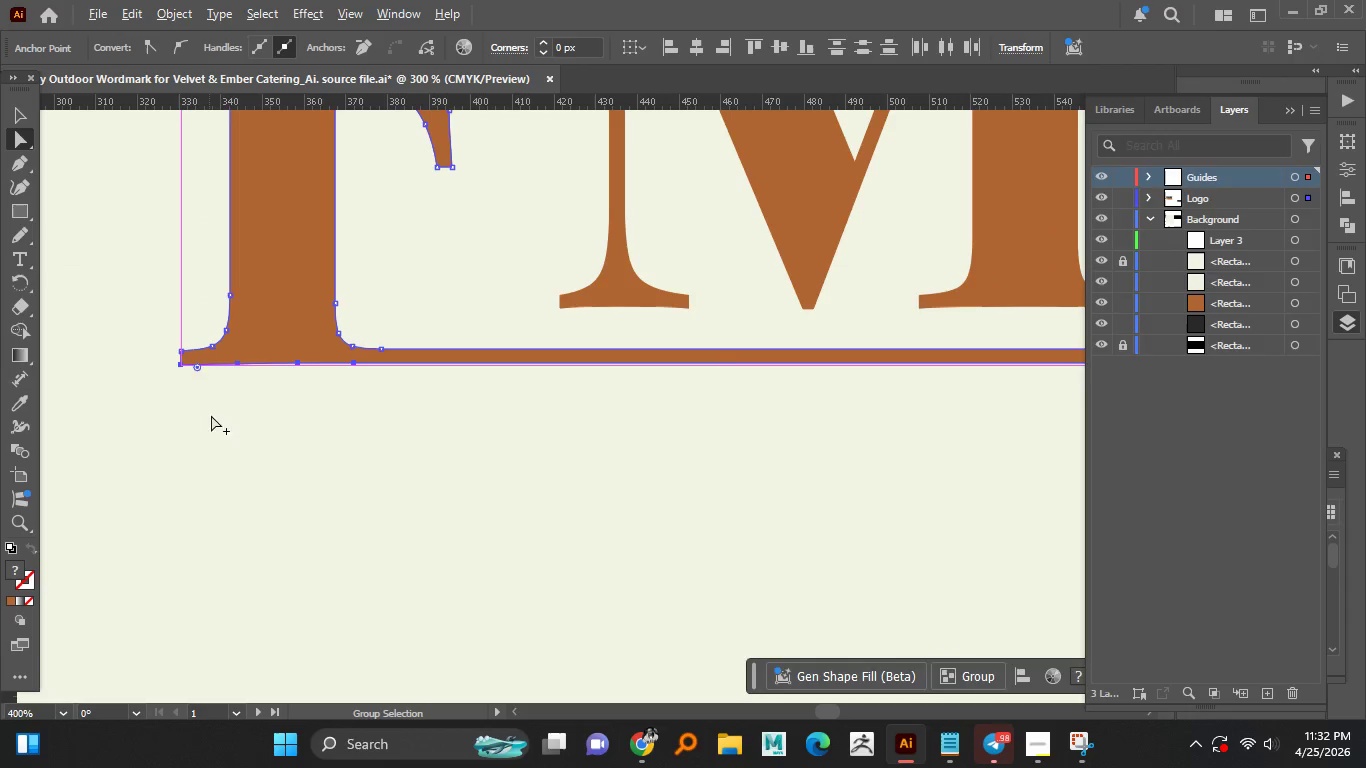 
left_click_drag(start_coordinate=[296, 362], to_coordinate=[296, 391])
 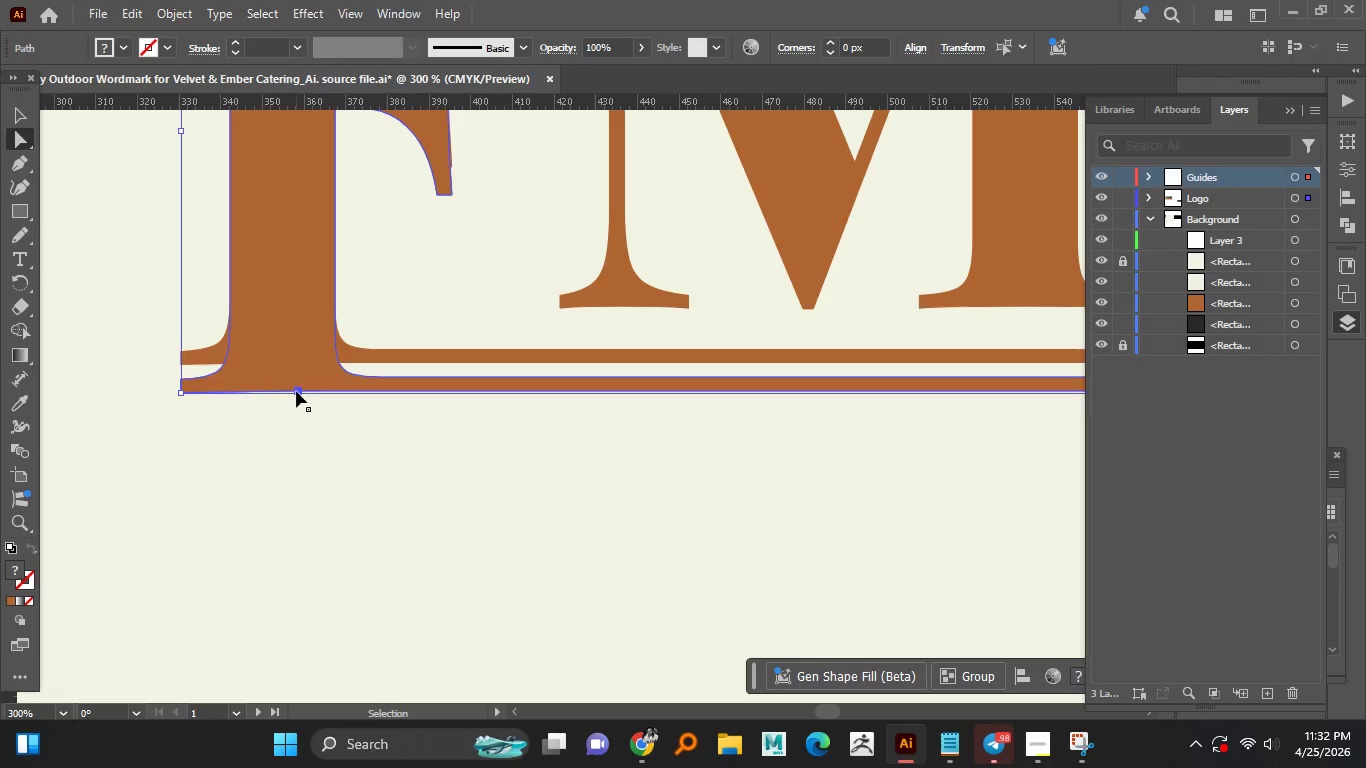 
hold_key(key=AltLeft, duration=0.83)
 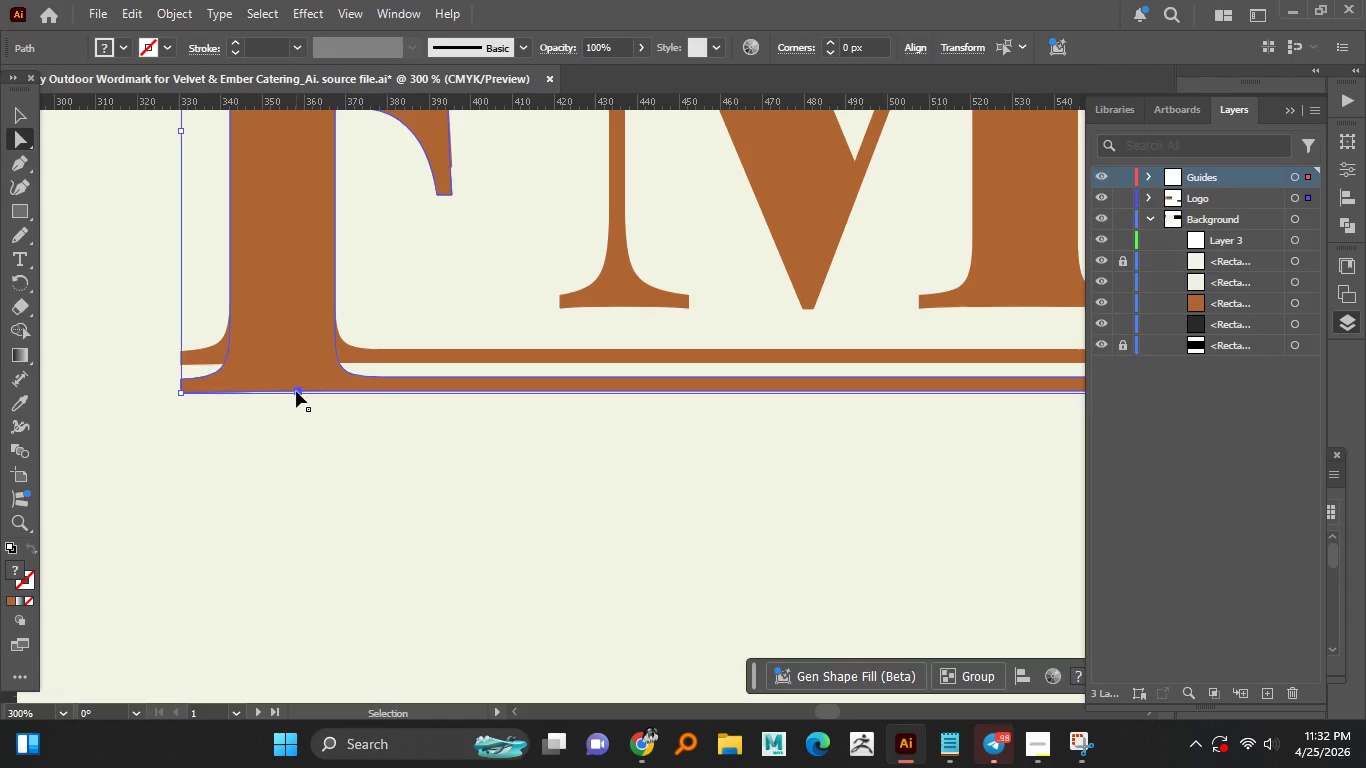 
hold_key(key=ShiftLeft, duration=0.52)
 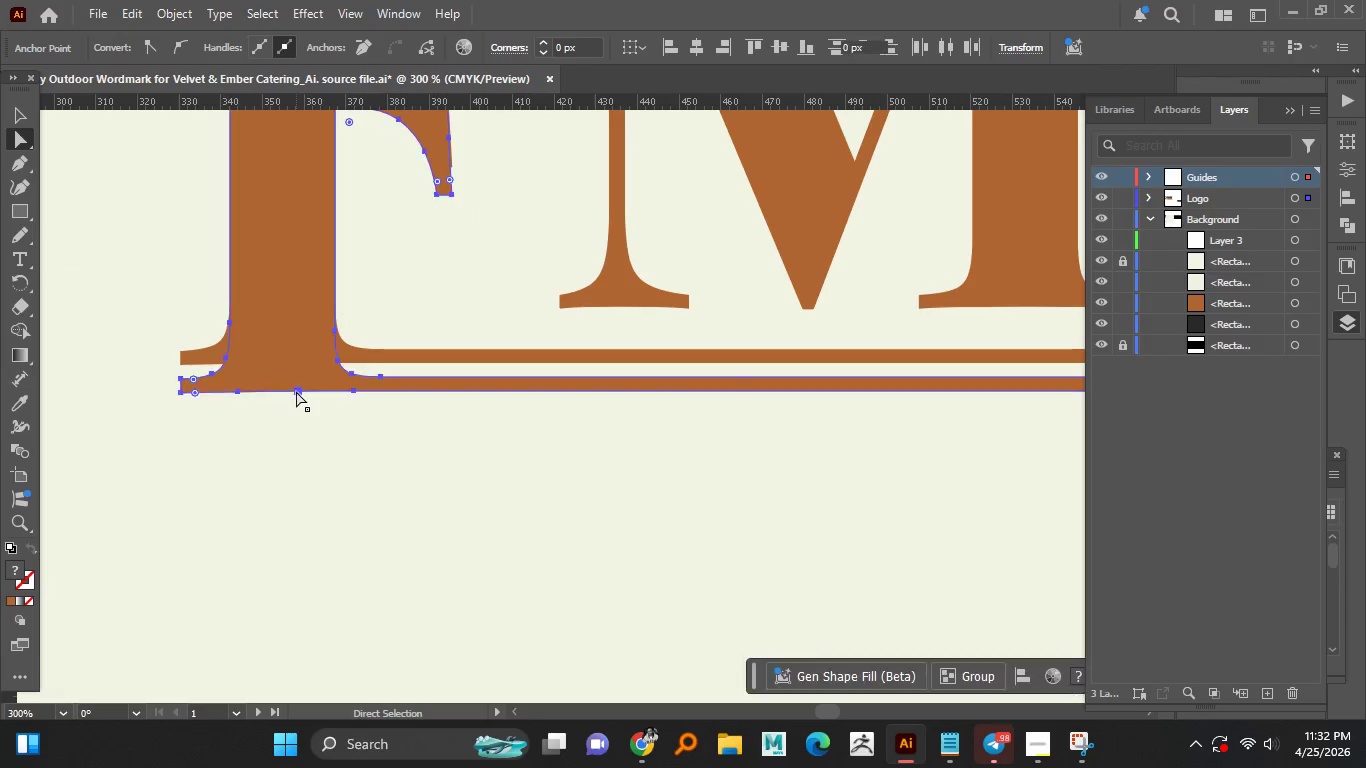 
key(Control+Z)
 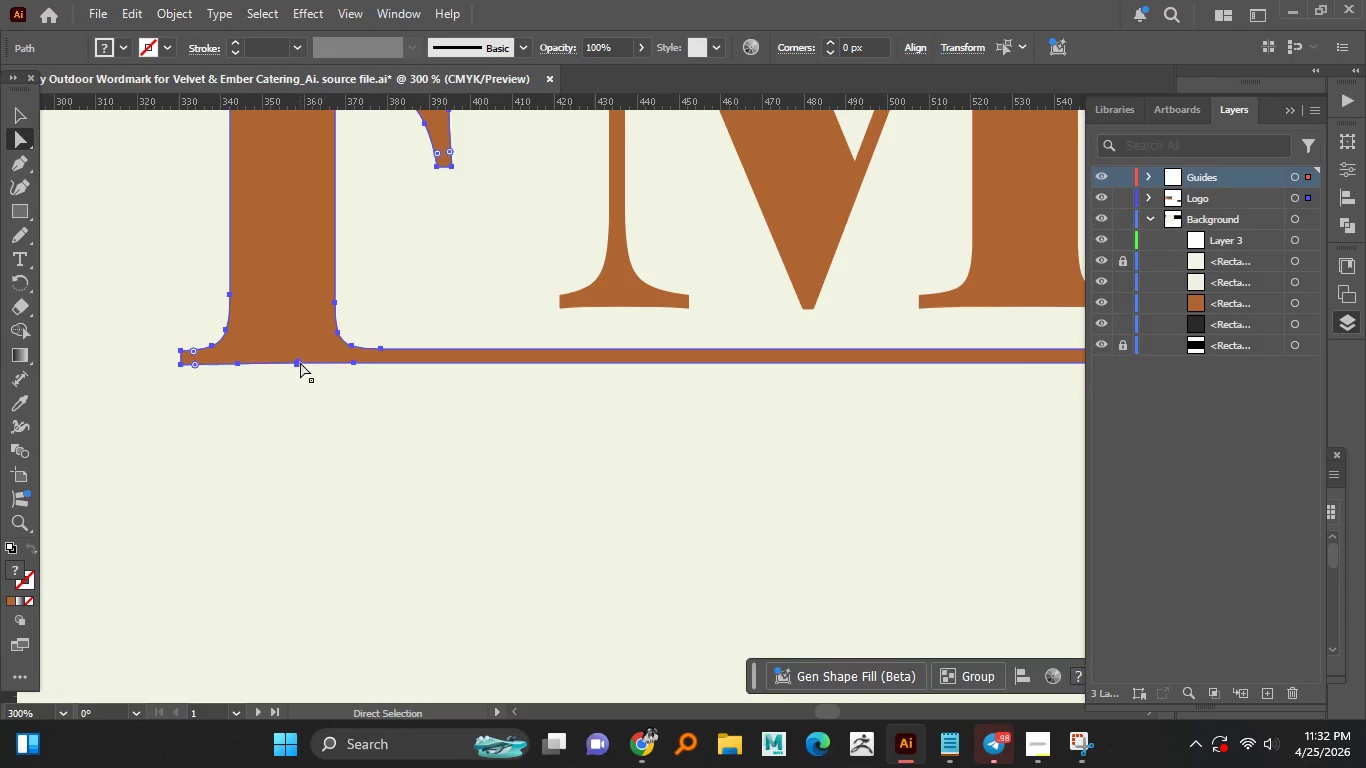 
left_click_drag(start_coordinate=[298, 363], to_coordinate=[298, 376])
 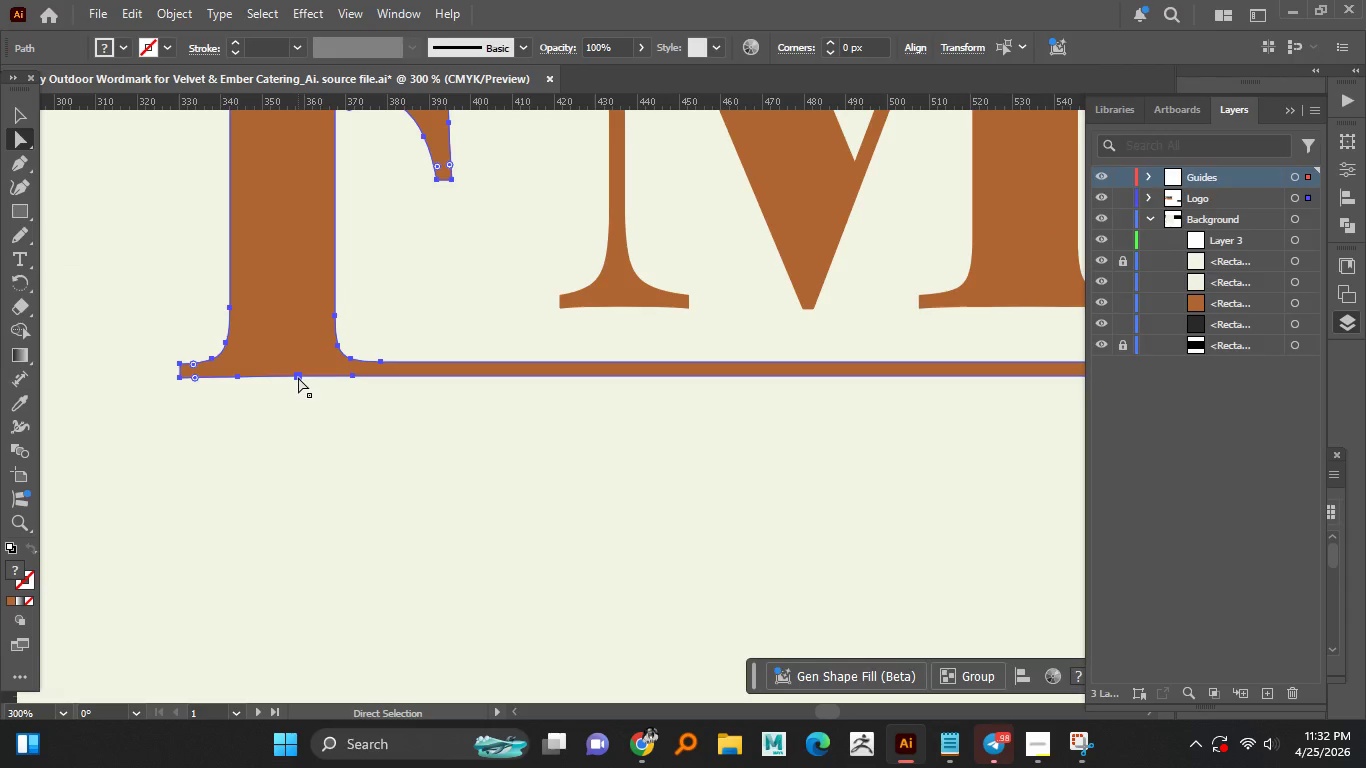 
left_click_drag(start_coordinate=[298, 377], to_coordinate=[297, 393])
 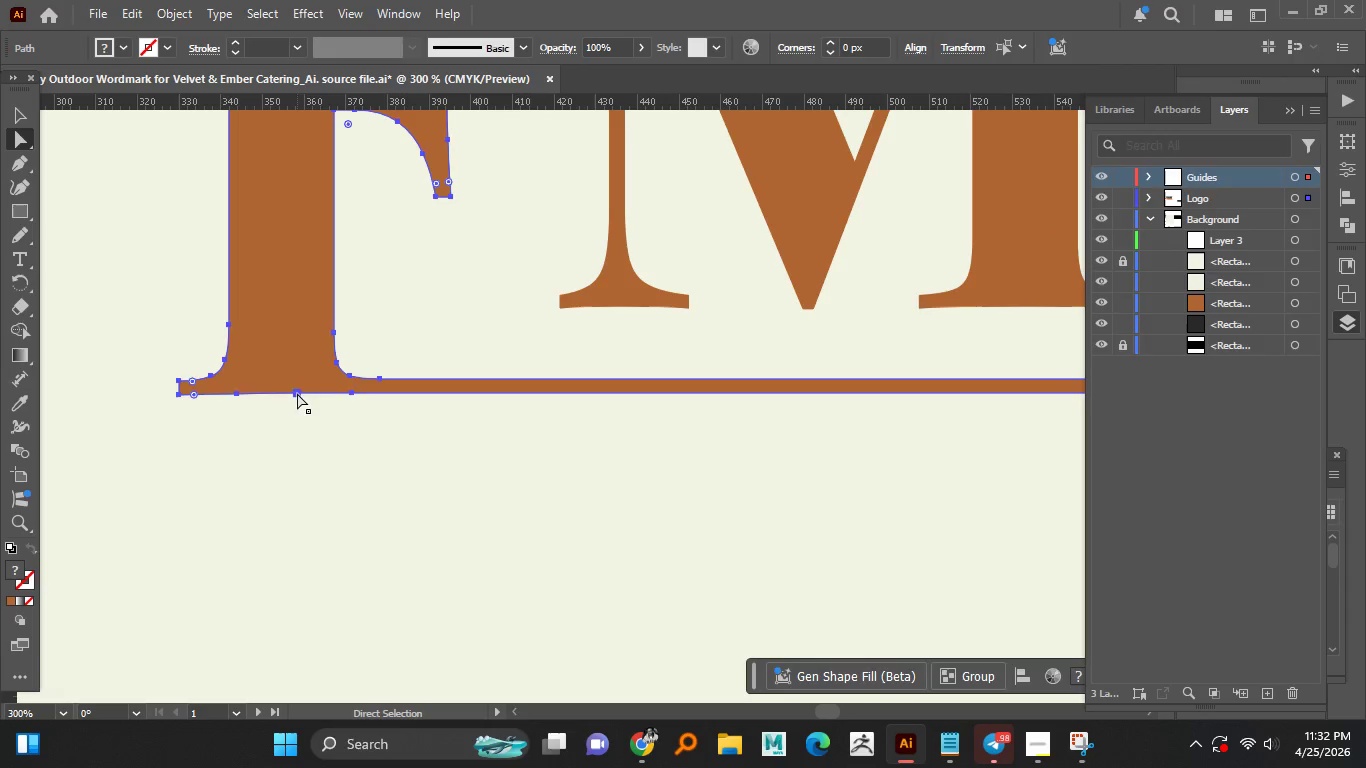 
key(Control+Z)
 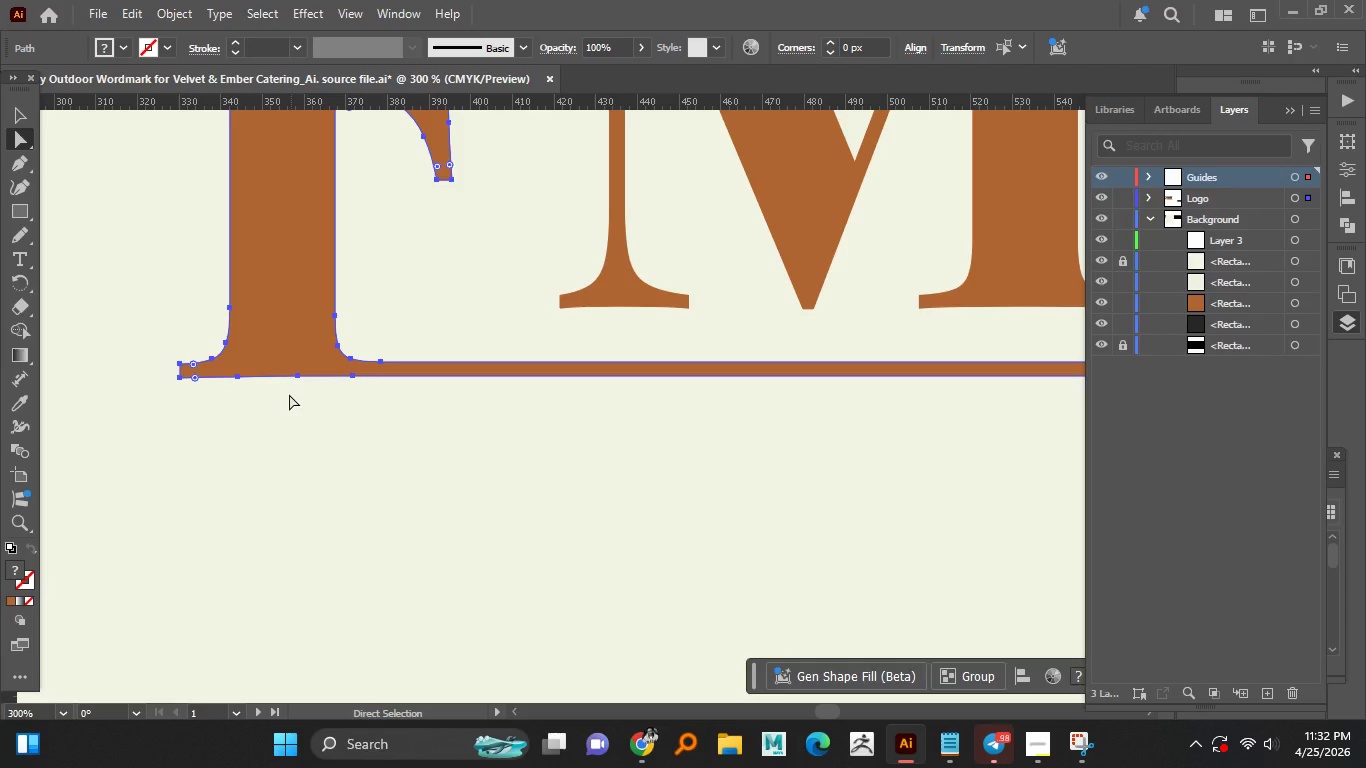 
hold_key(key=AltLeft, duration=0.94)
scroll: coordinate [285, 396], scroll_direction: down, amount: 4.0
 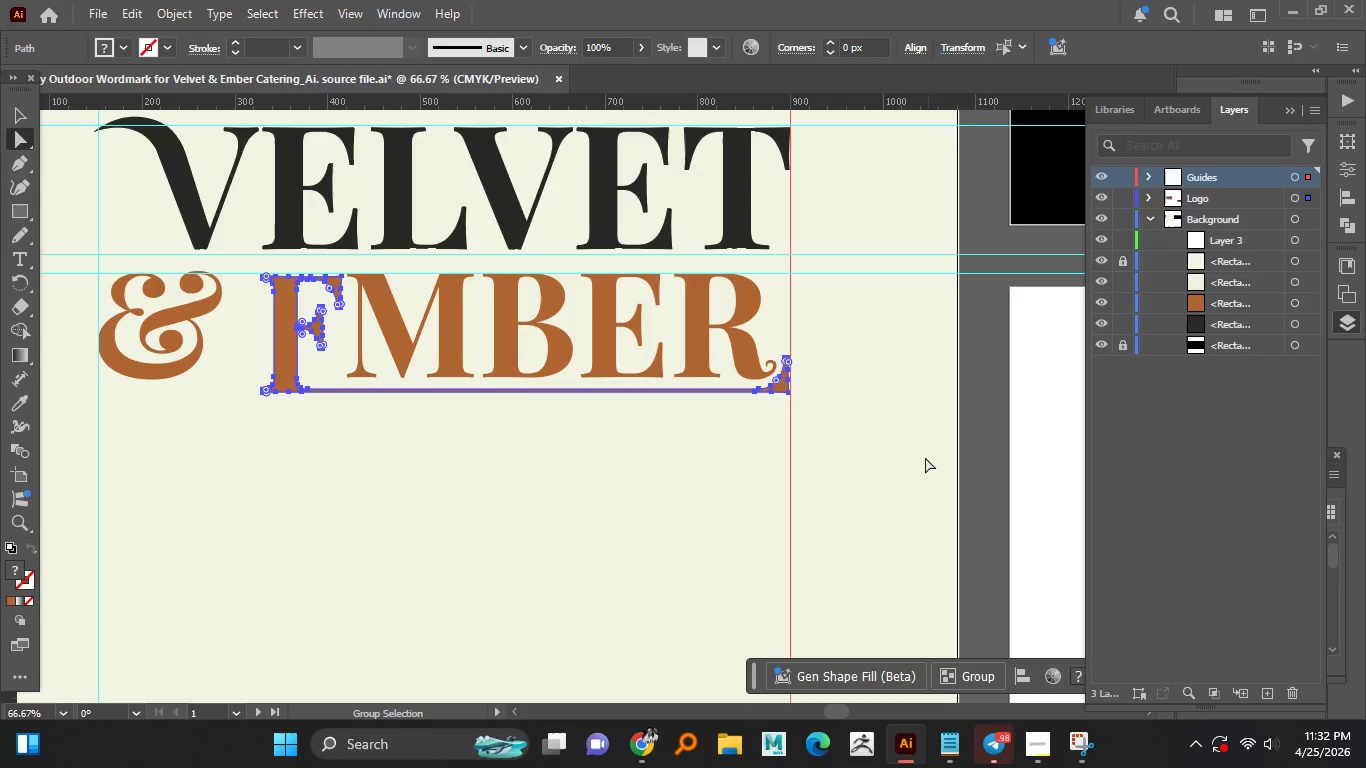 
left_click([871, 446])
 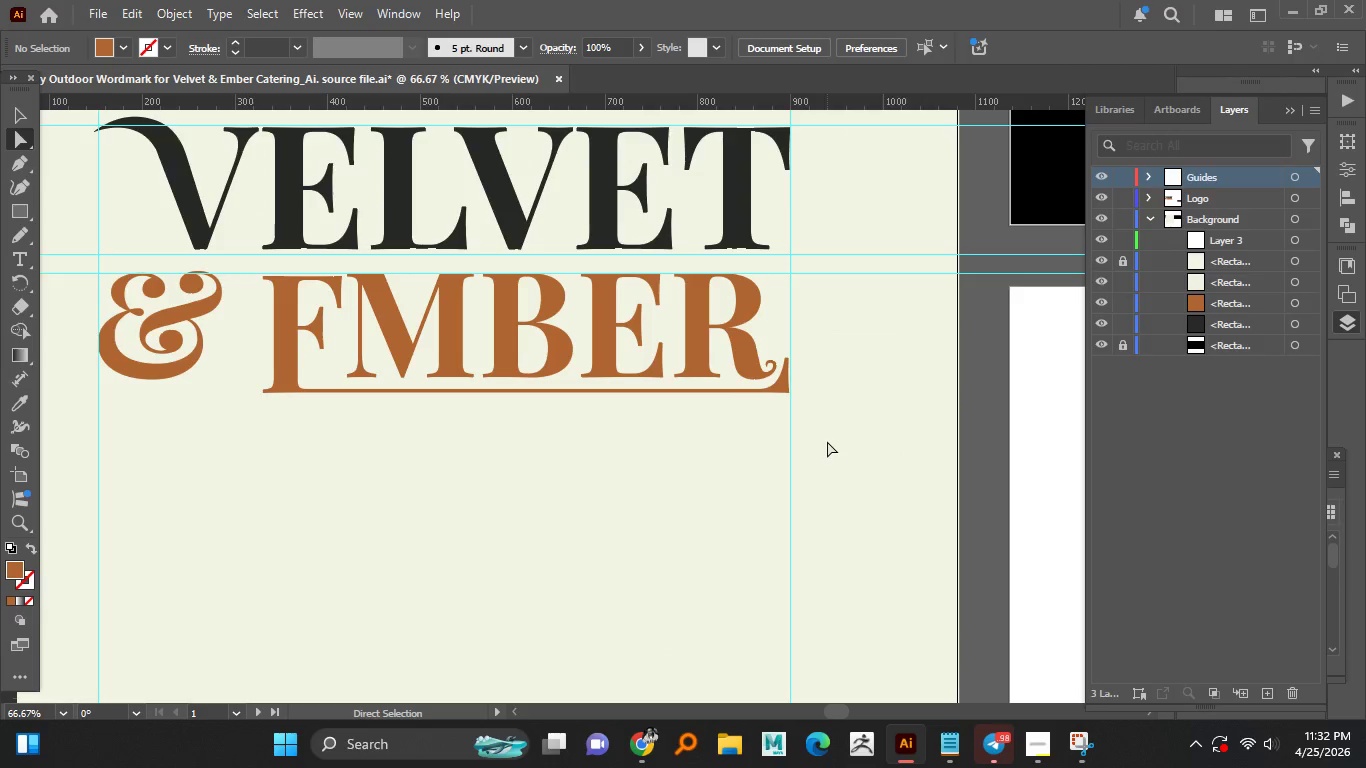 
left_click_drag(start_coordinate=[825, 442], to_coordinate=[604, 401])
 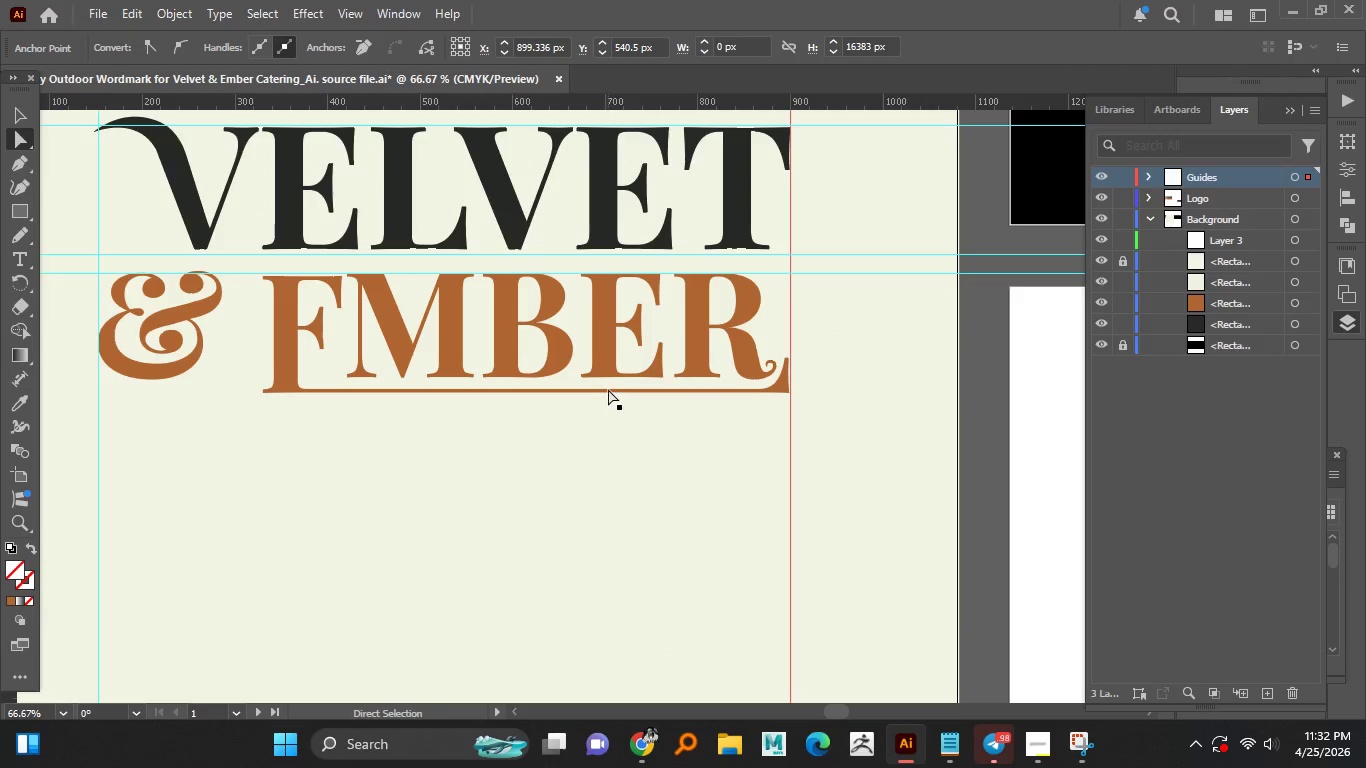 
left_click([609, 388])
 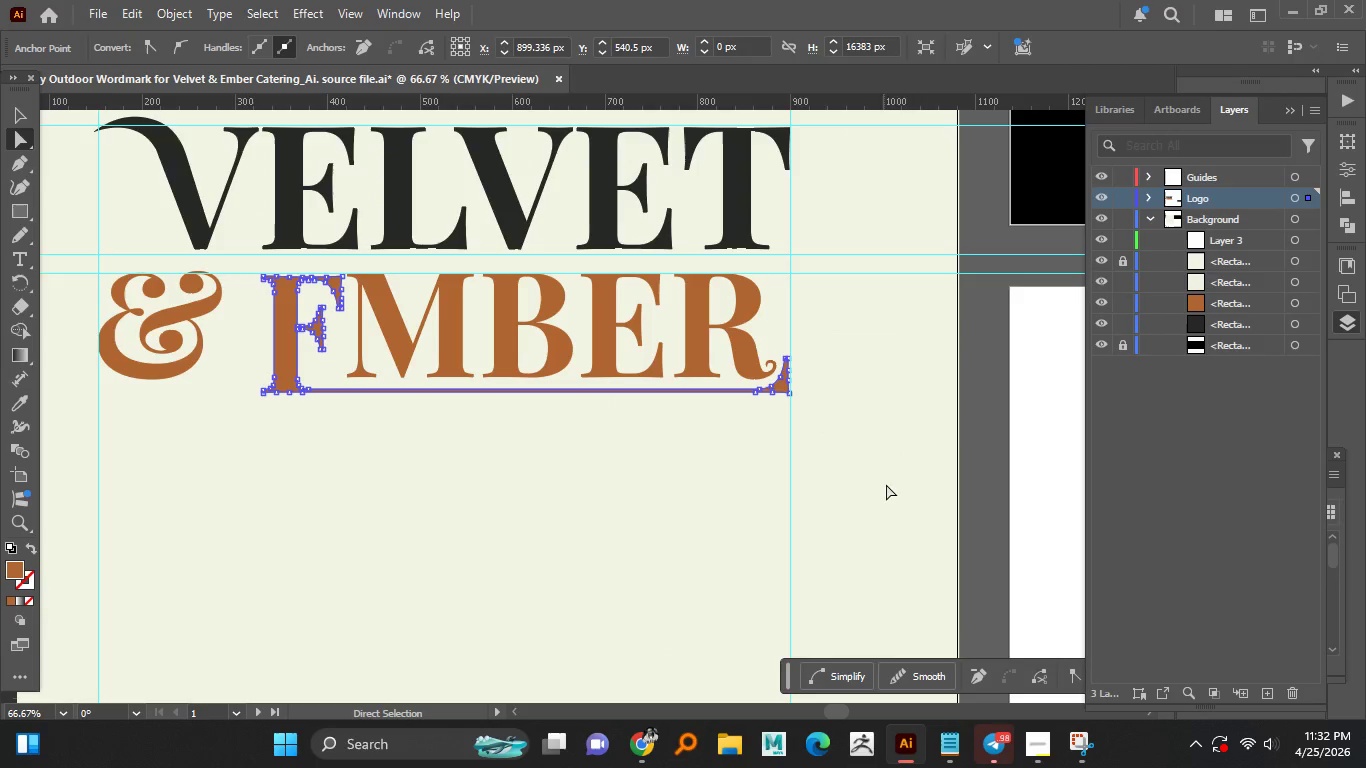 
left_click_drag(start_coordinate=[886, 484], to_coordinate=[242, 395])
 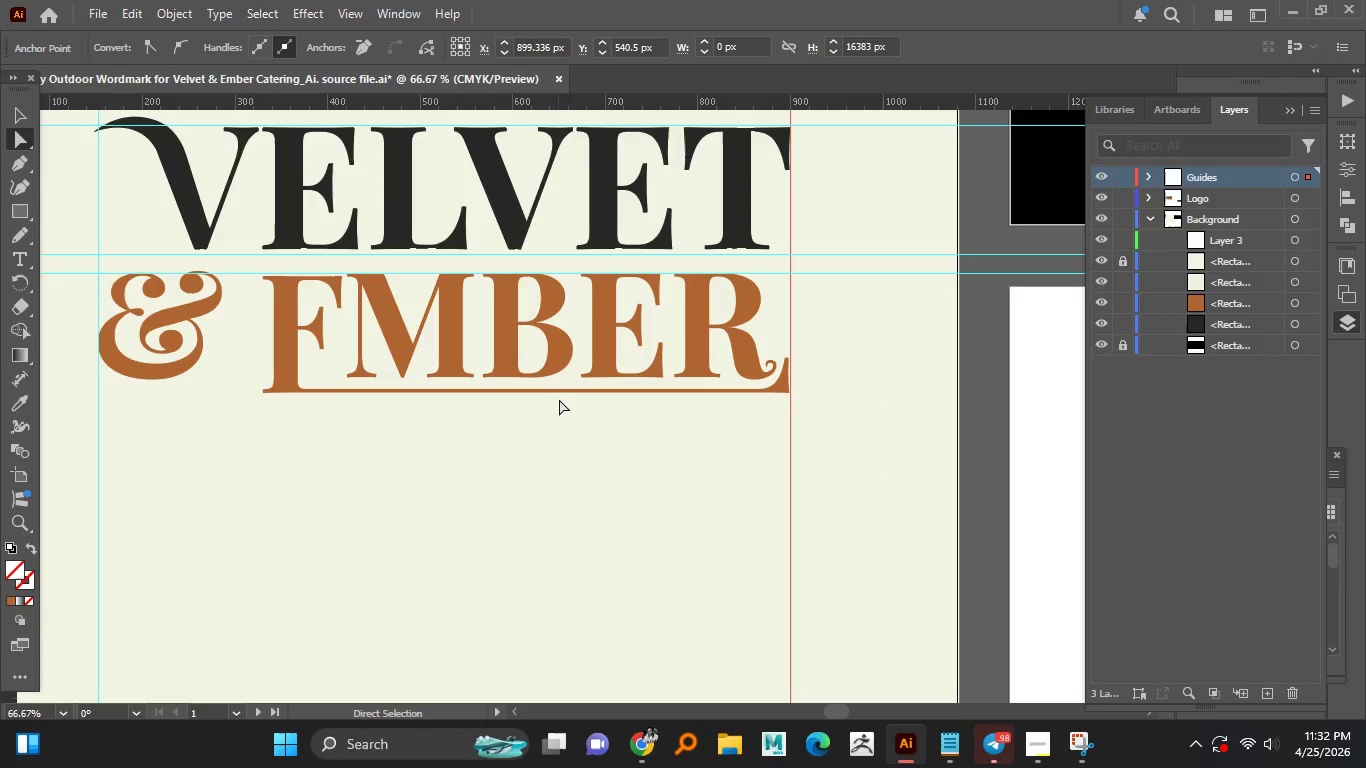 
left_click([565, 391])
 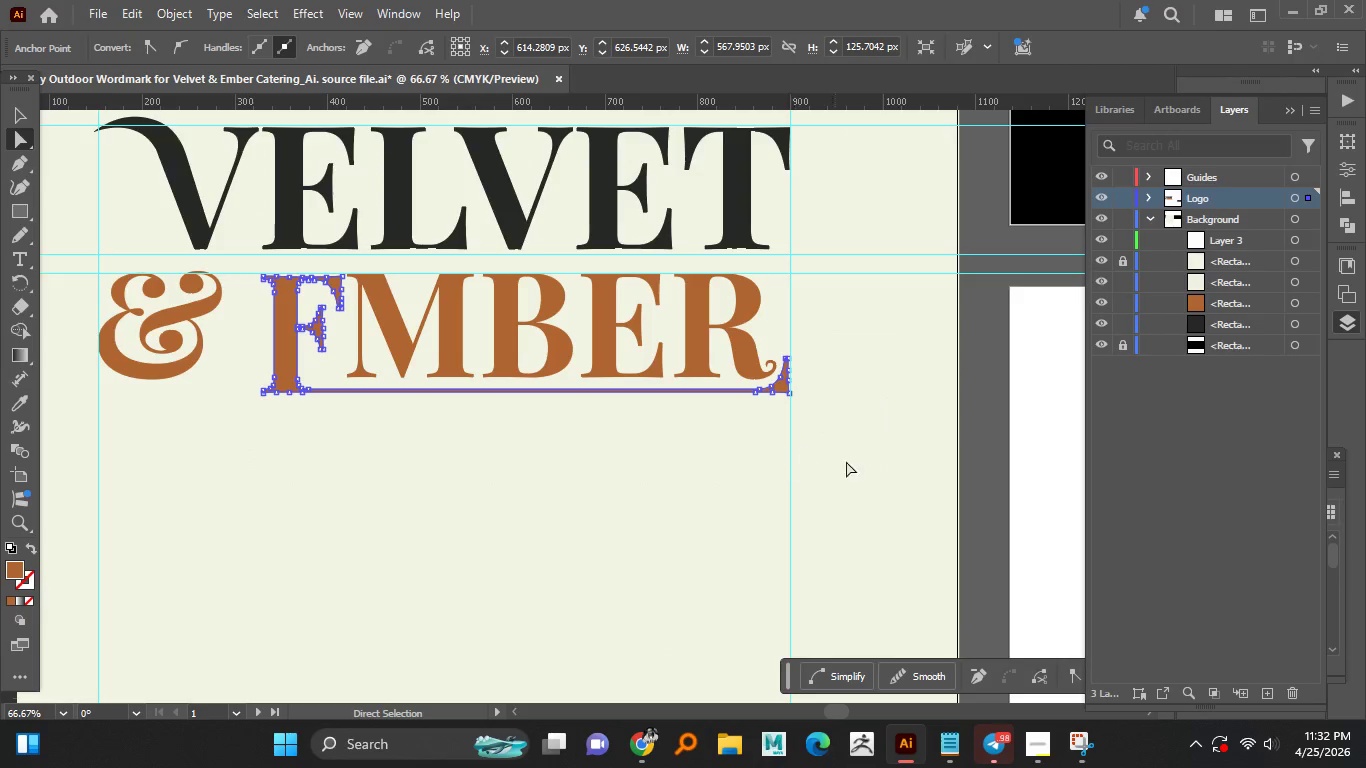 
left_click_drag(start_coordinate=[862, 470], to_coordinate=[252, 393])
 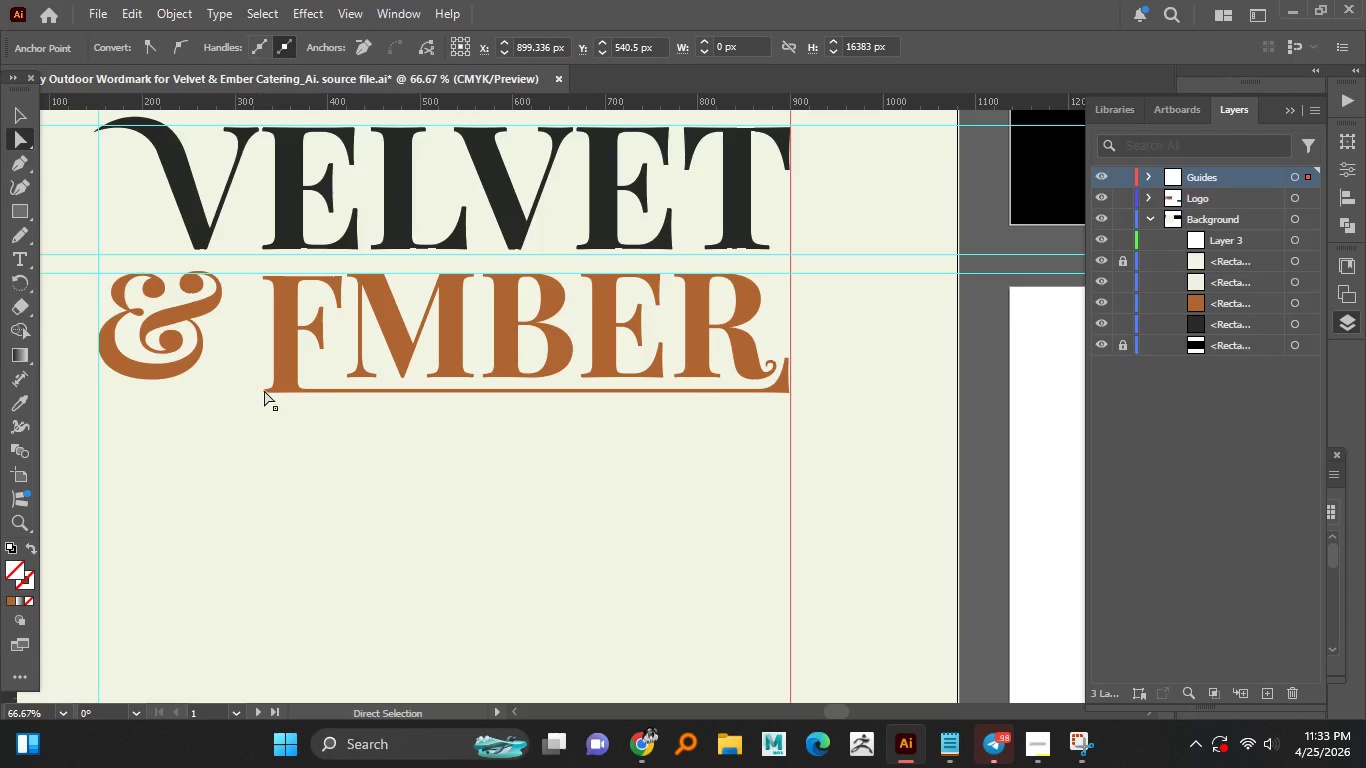 
left_click([272, 388])
 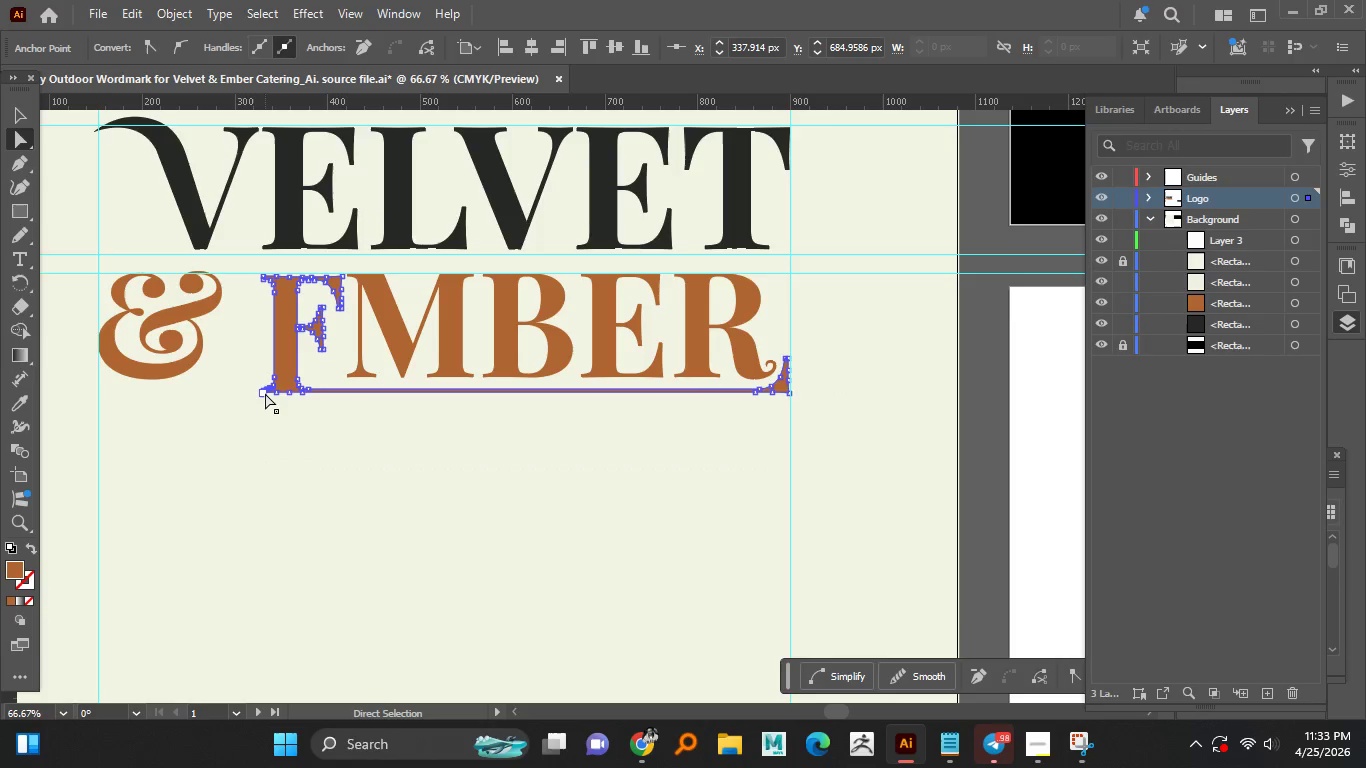 
hold_key(key=AltLeft, duration=0.64)
scroll: coordinate [264, 394], scroll_direction: up, amount: 3.0
 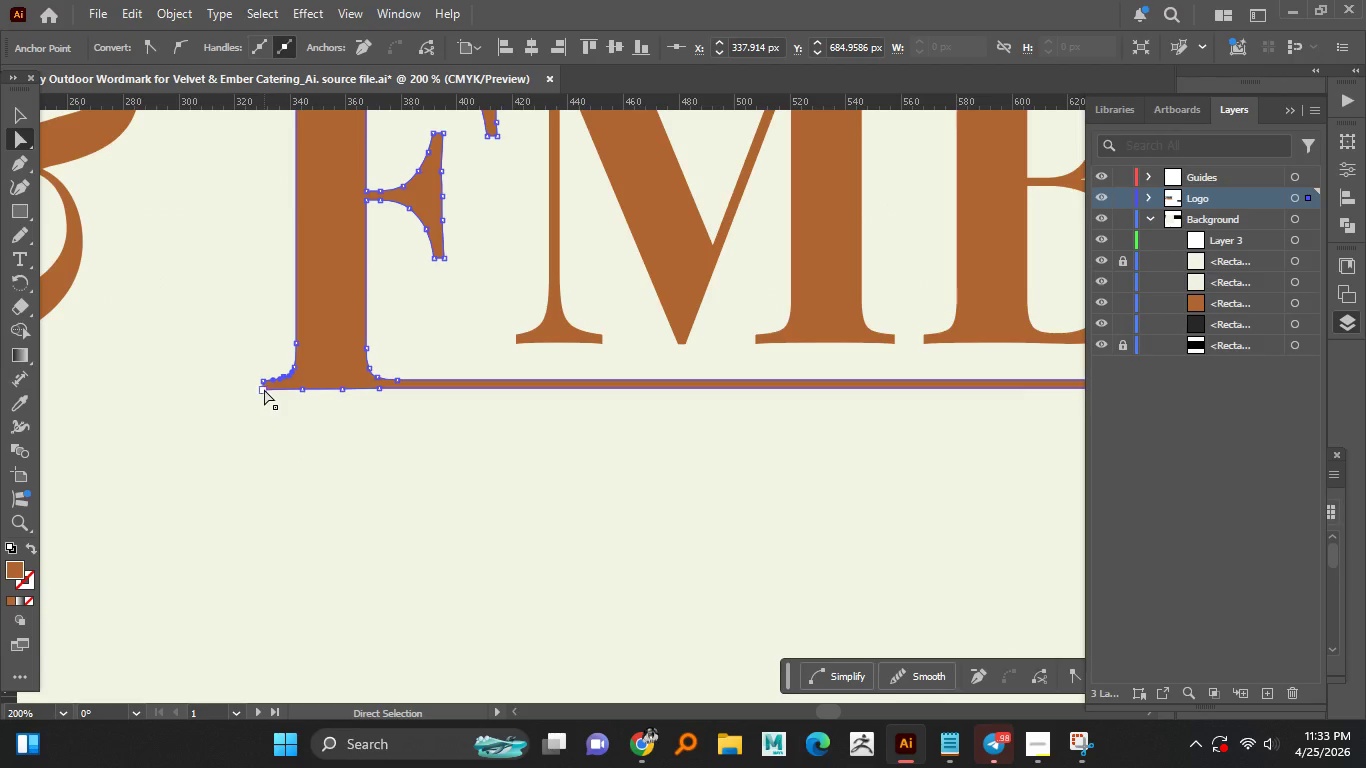 
left_click([264, 393])
 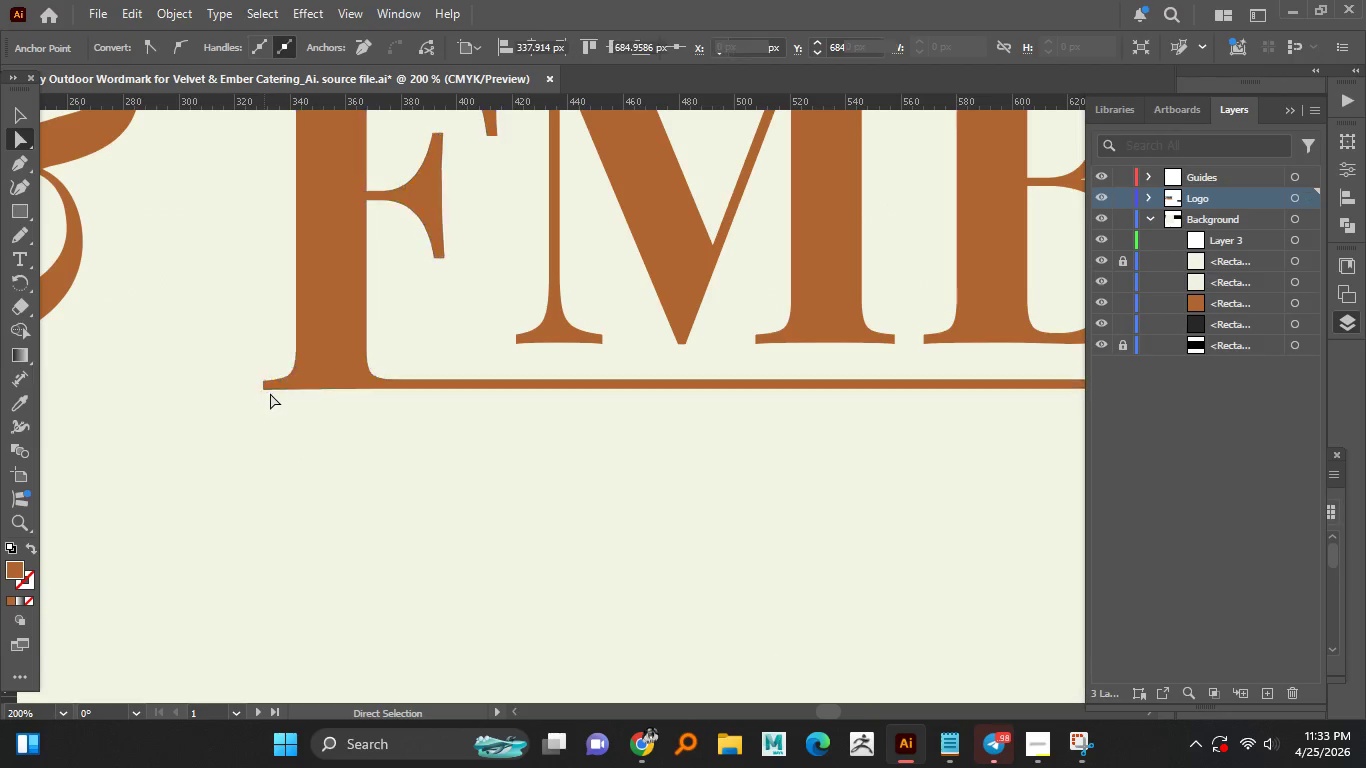 
hold_key(key=ShiftLeft, duration=0.69)
 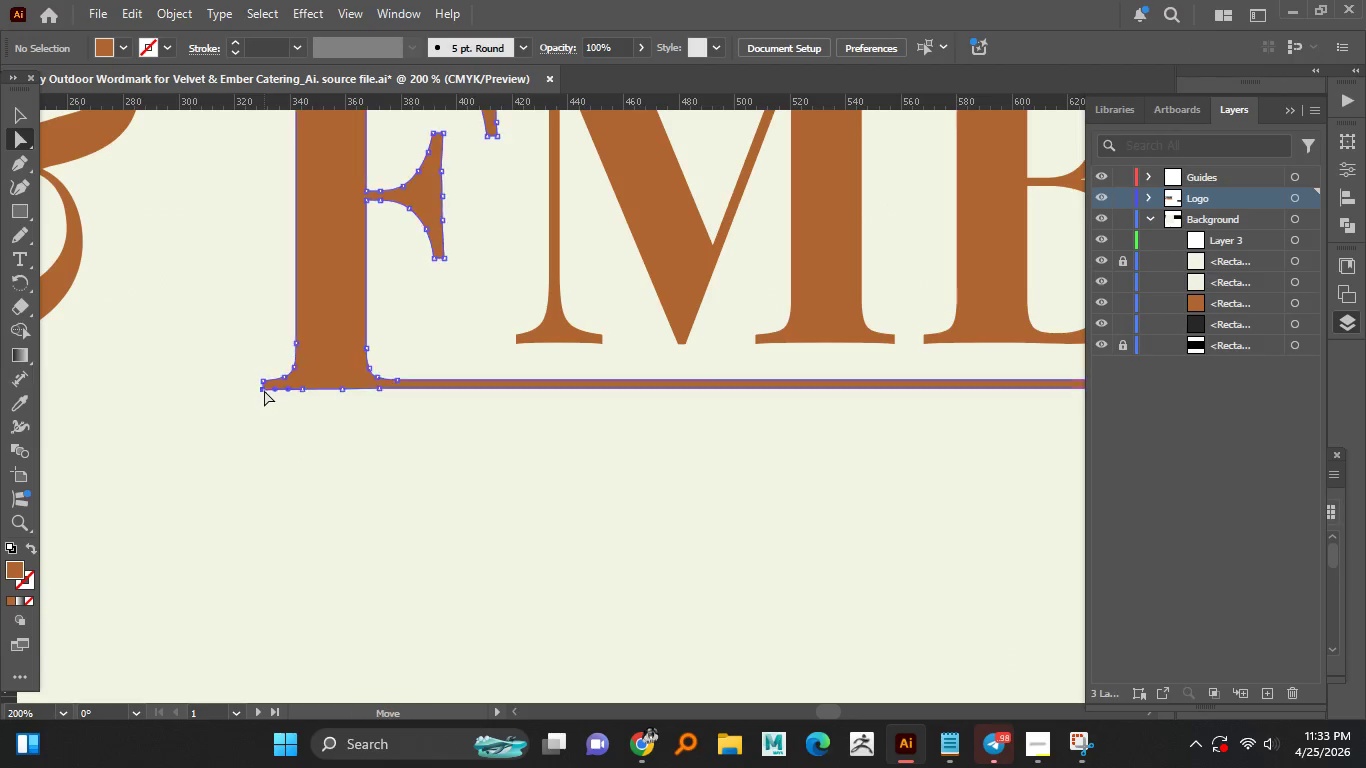 
left_click([264, 390])
 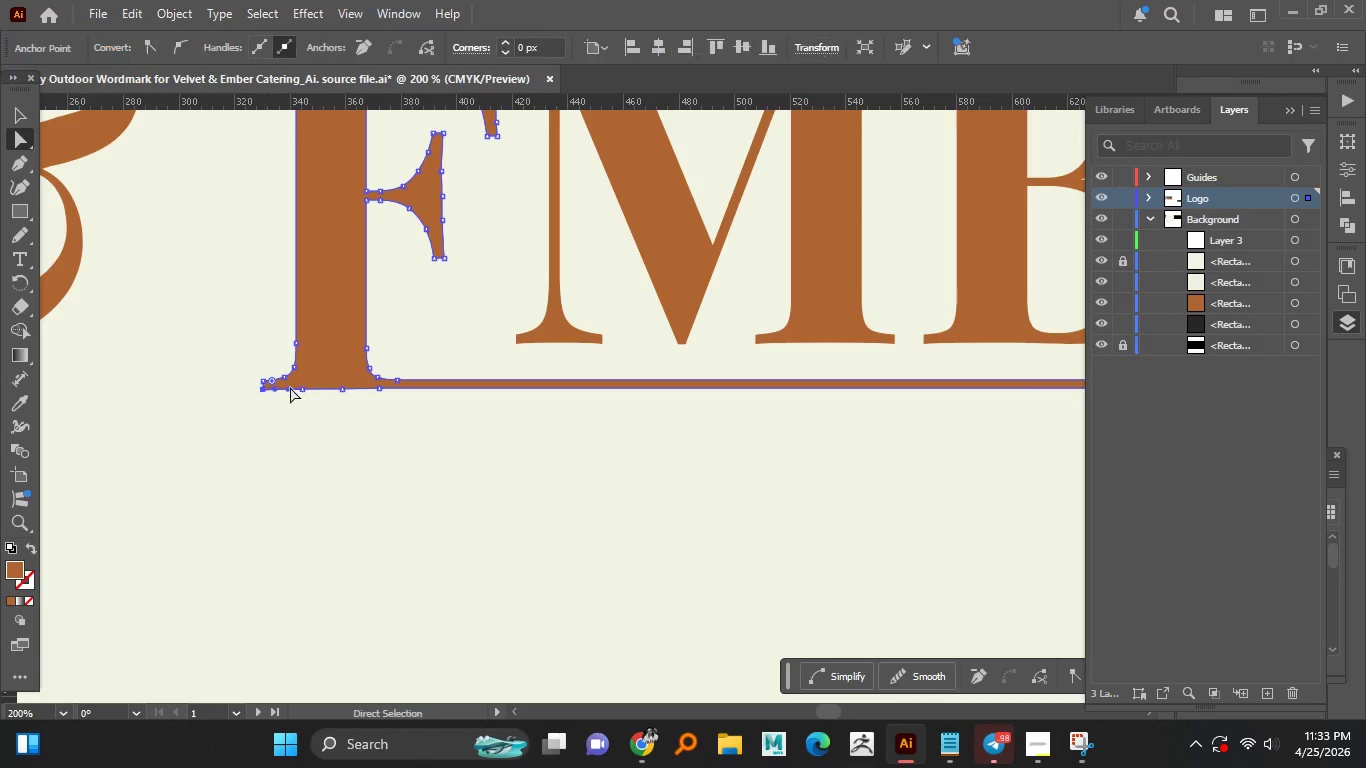 
hold_key(key=ShiftLeft, duration=1.52)
left_click([302, 391])
 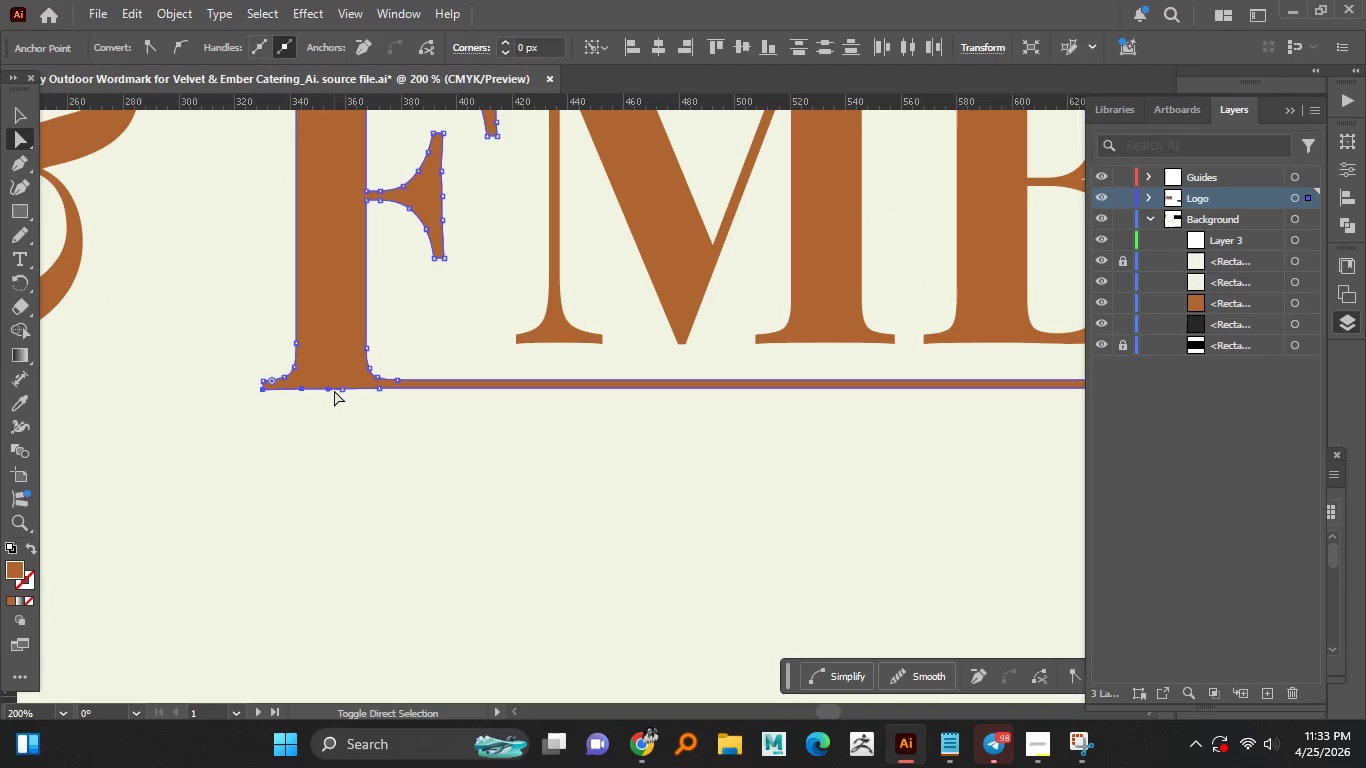 
hold_key(key=ShiftLeft, duration=1.5)
left_click([343, 389])
 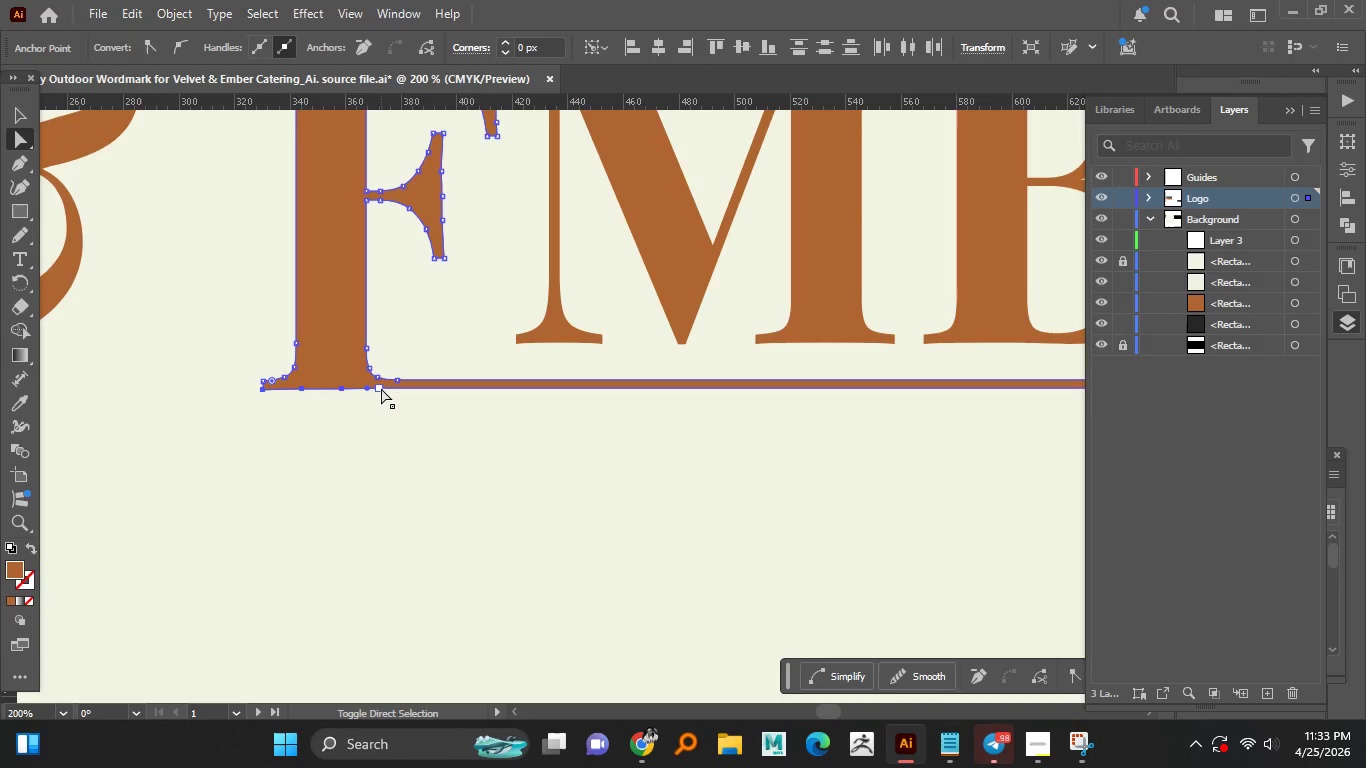 
hold_key(key=ShiftLeft, duration=0.38)
left_click([381, 388])
 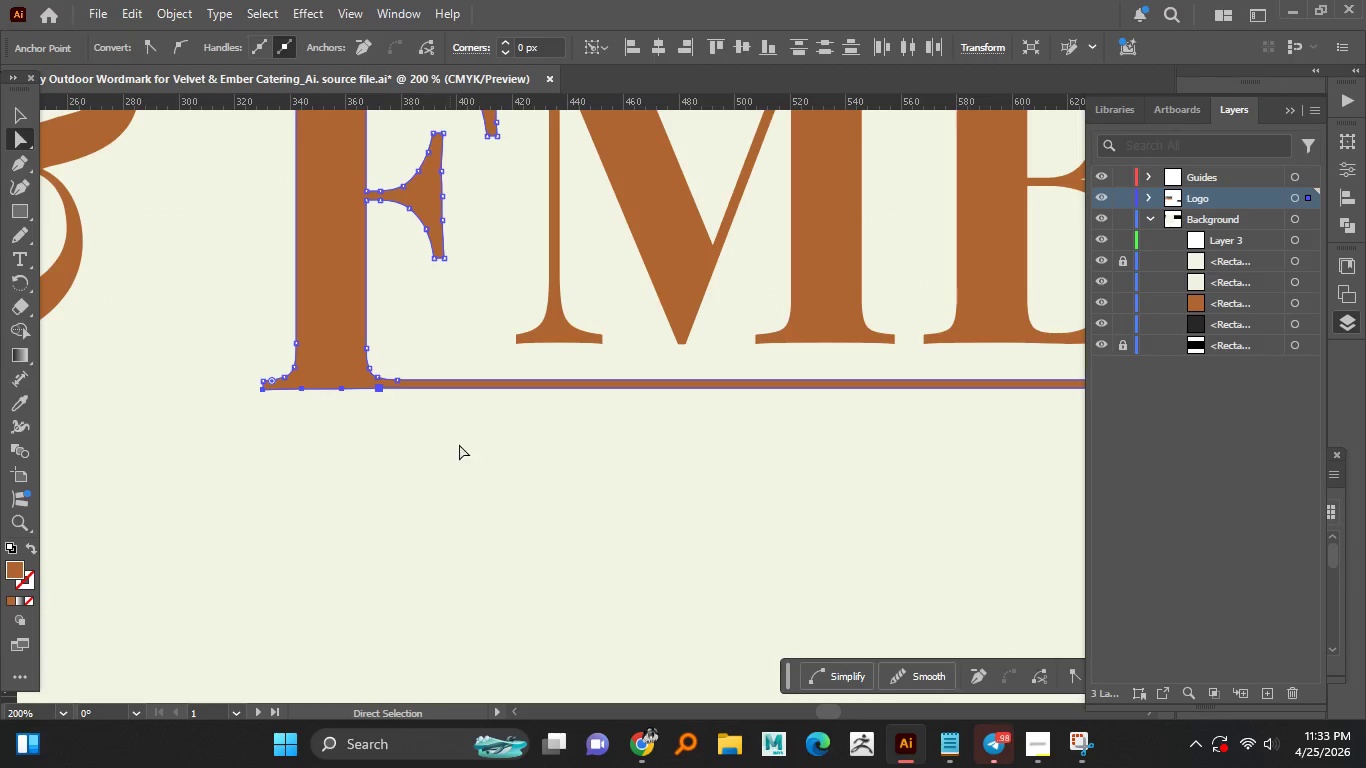 
hold_key(key=AltLeft, duration=1.51)
scroll: coordinate [465, 449], scroll_direction: down, amount: 3.0
 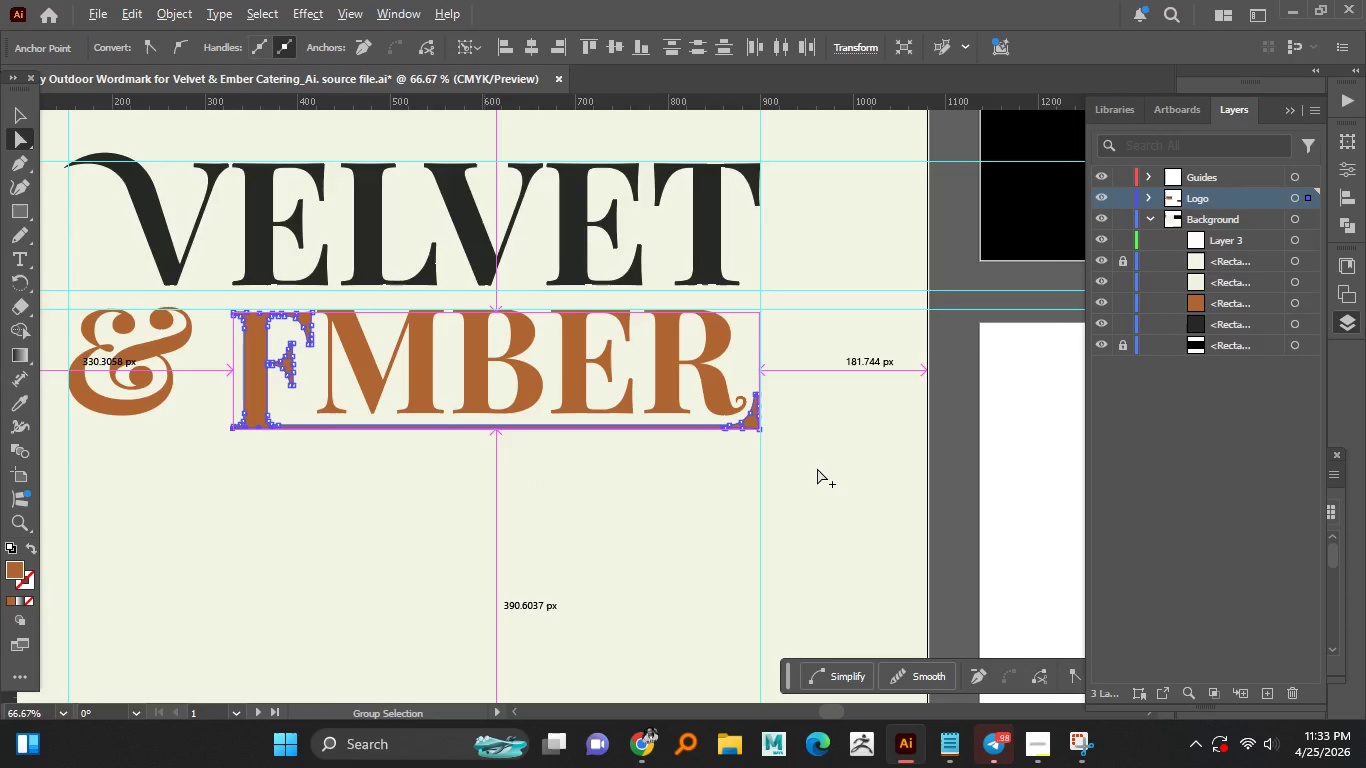 
key(Alt+AltLeft)
 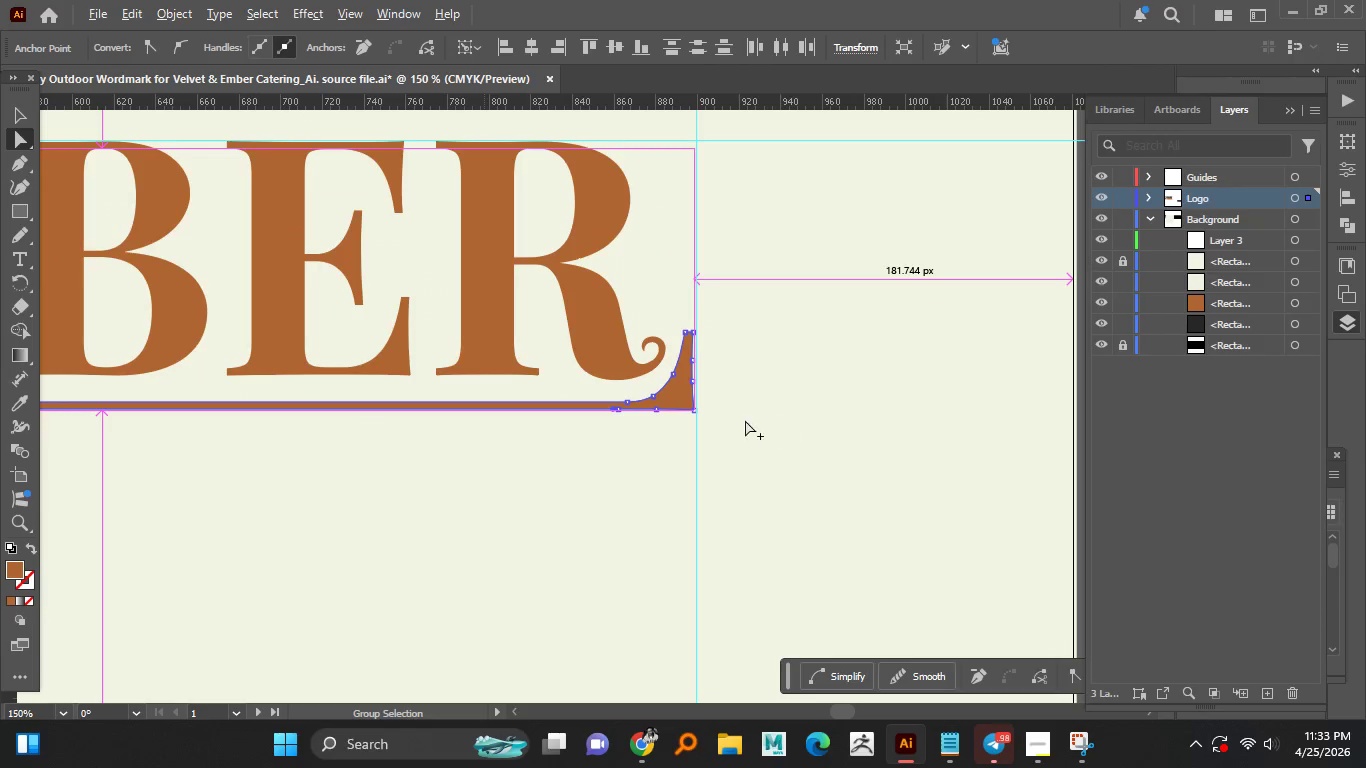 
key(Alt+AltLeft)
 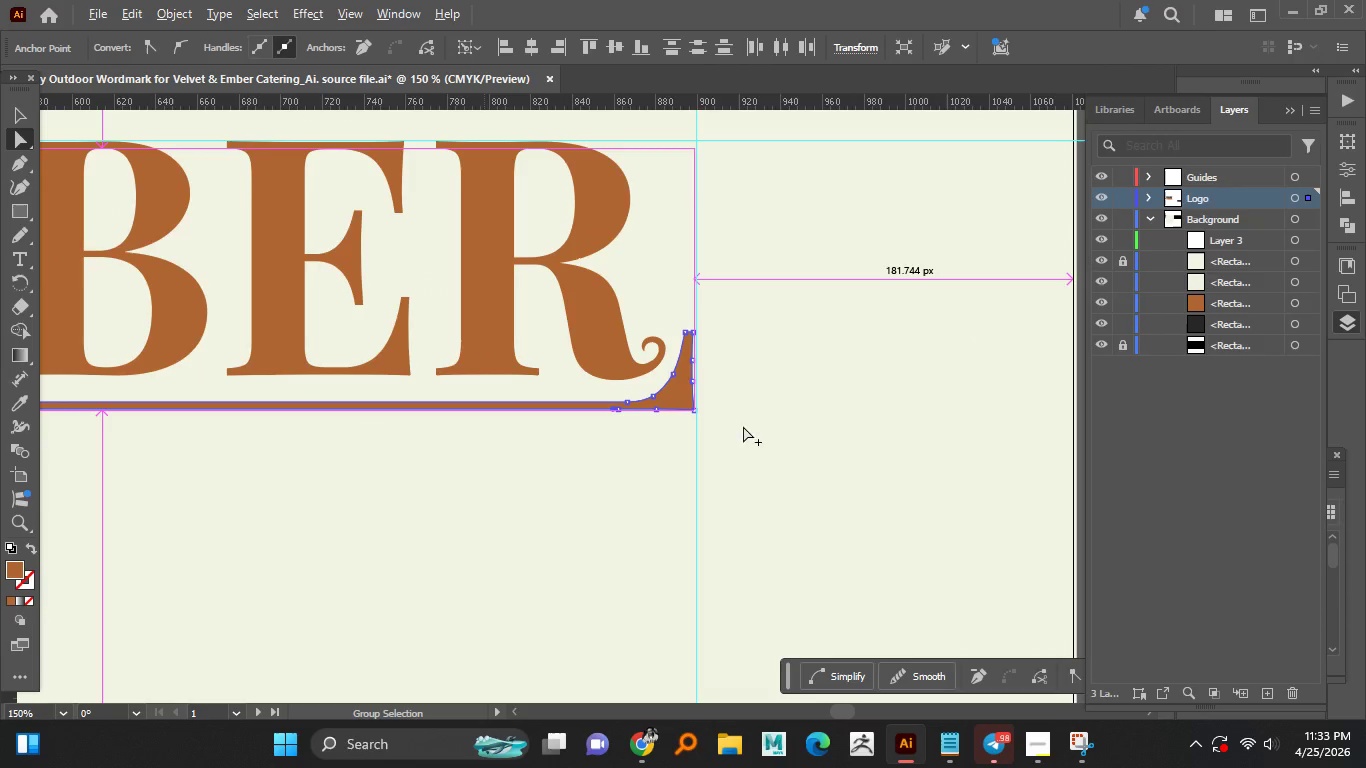 
key(Alt+AltLeft)
 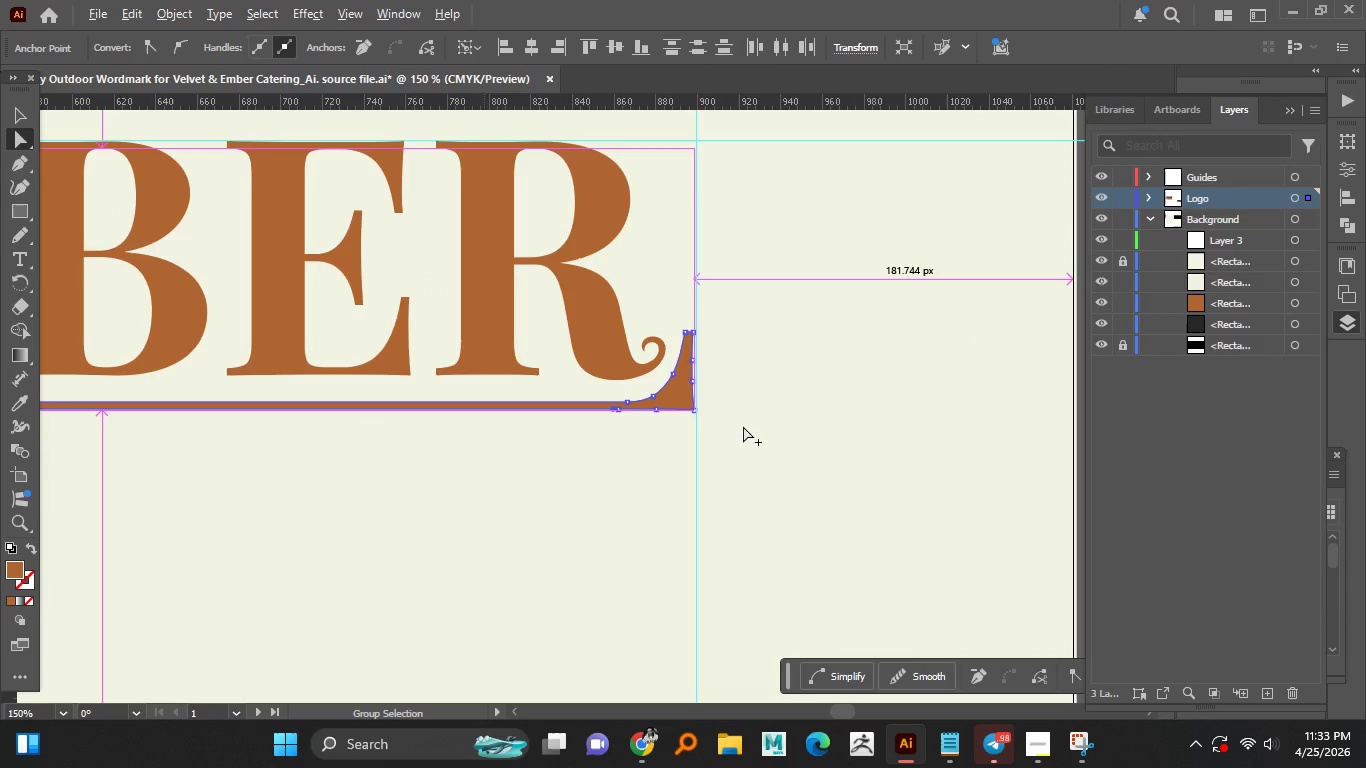 
key(Alt+AltLeft)
 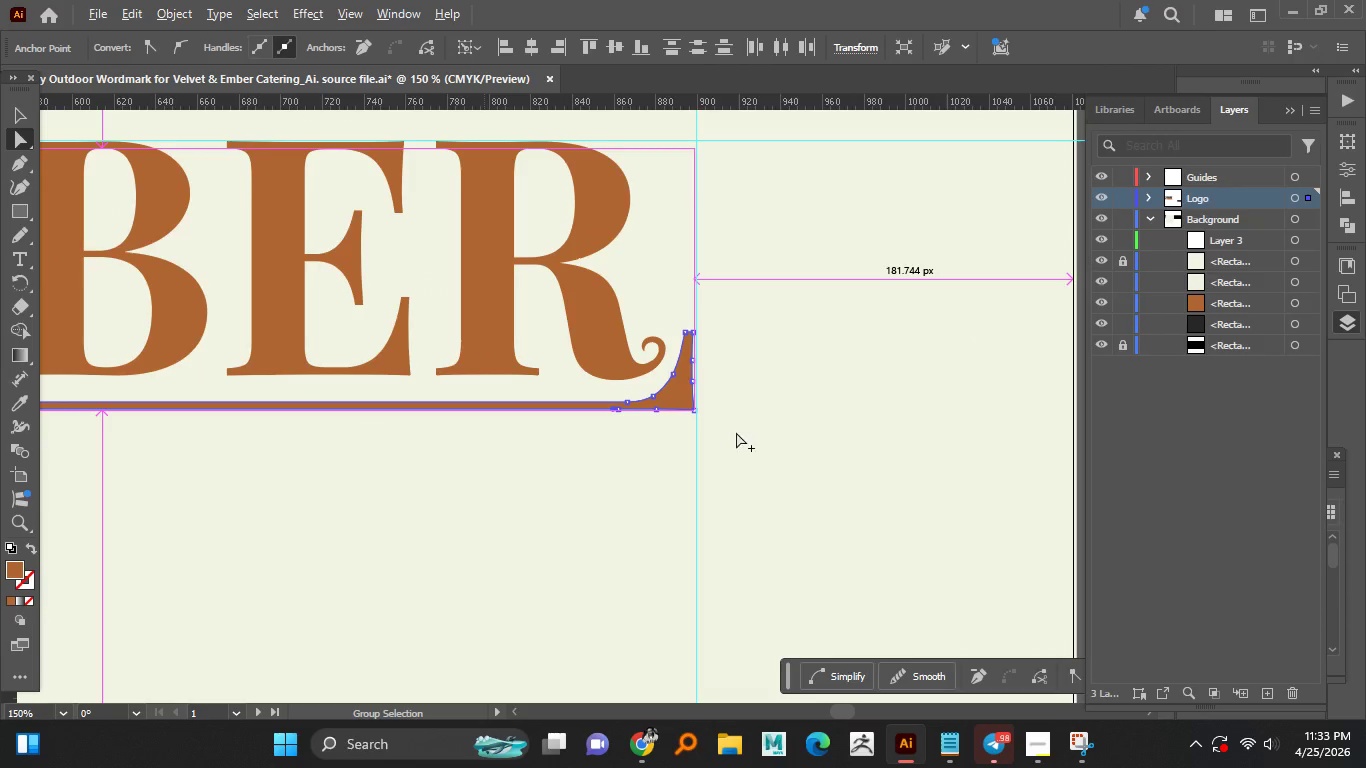 
key(Alt+AltLeft)
 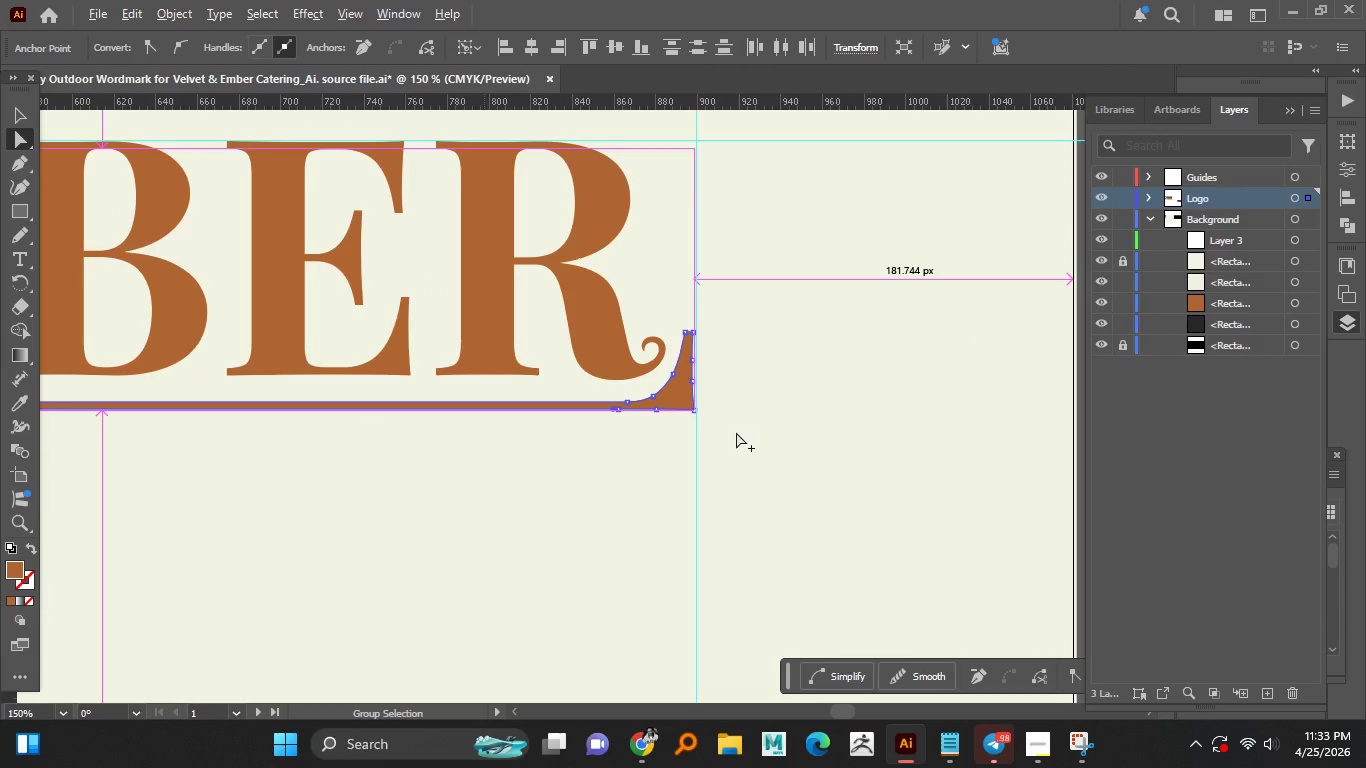 
key(Alt+AltLeft)
 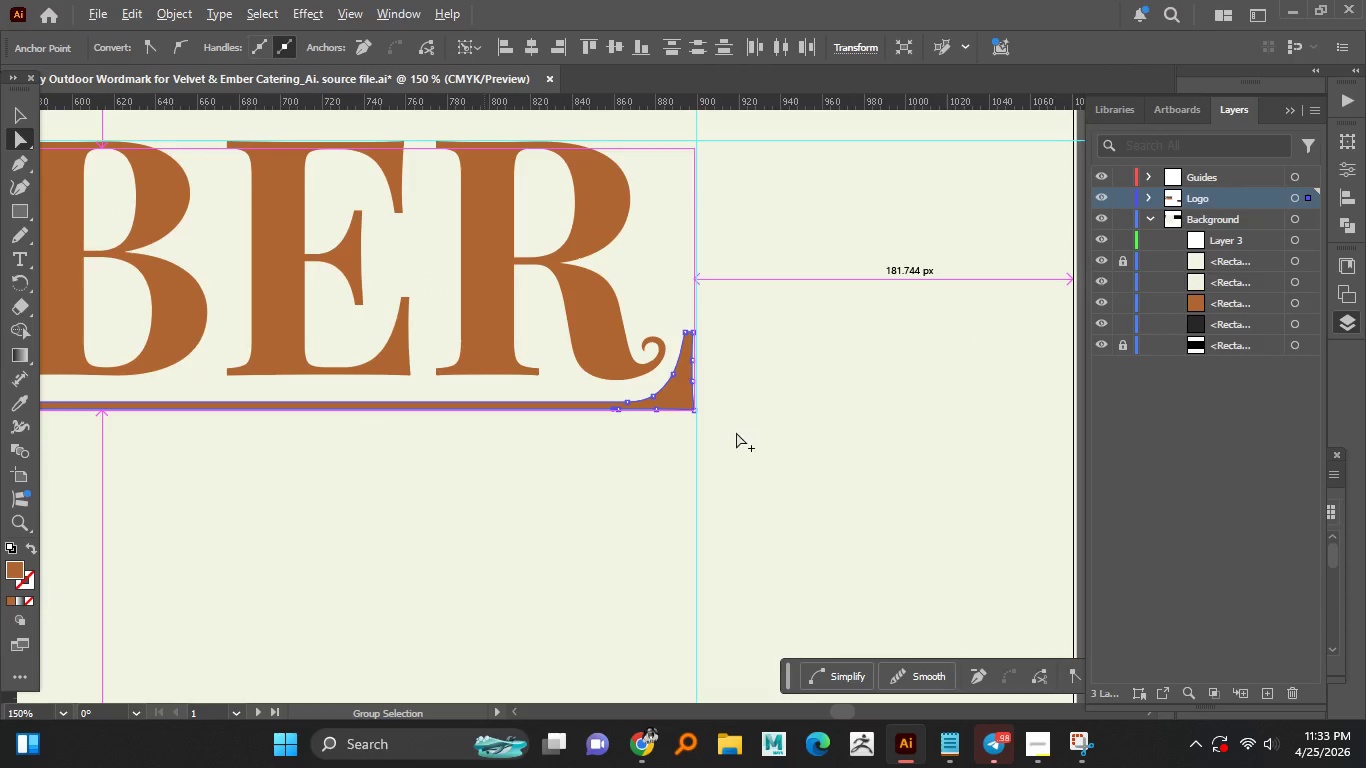 
key(Alt+AltLeft)
 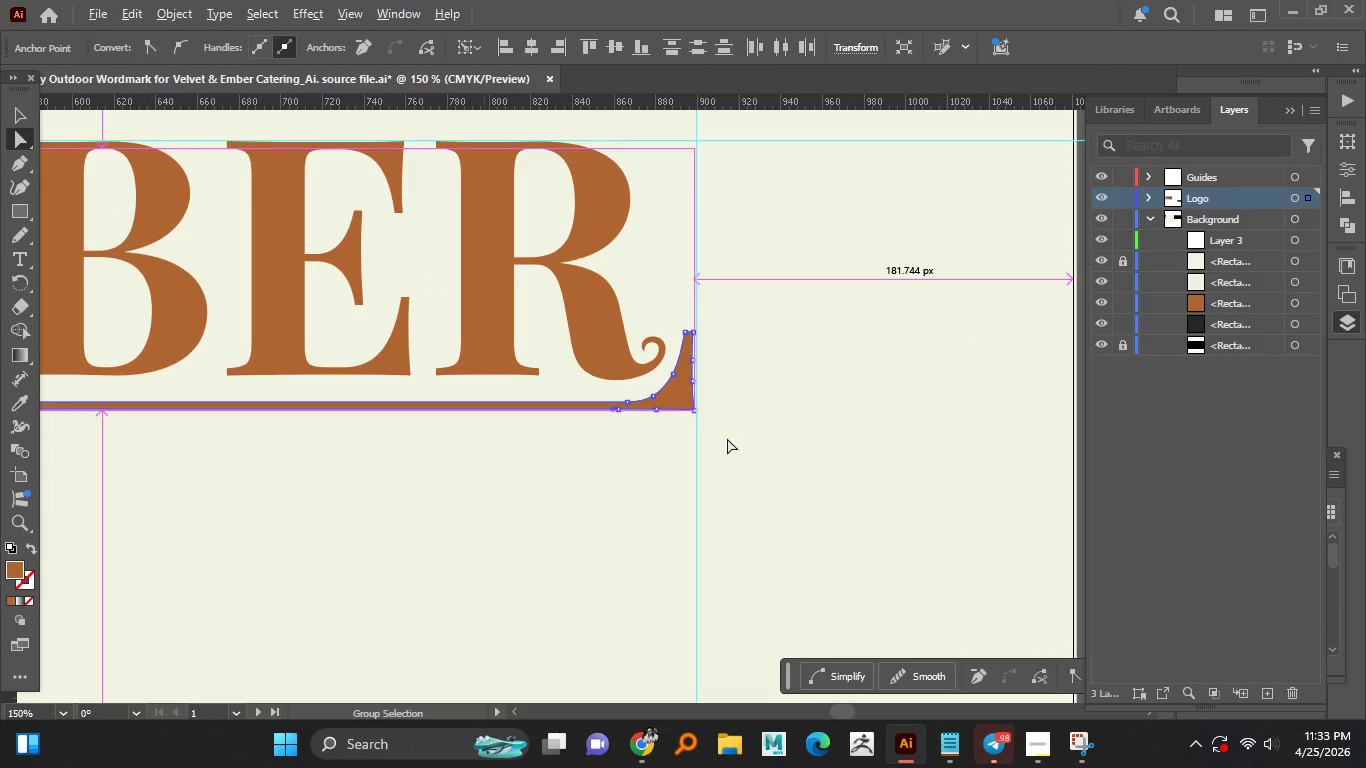 
key(Alt+AltLeft)
 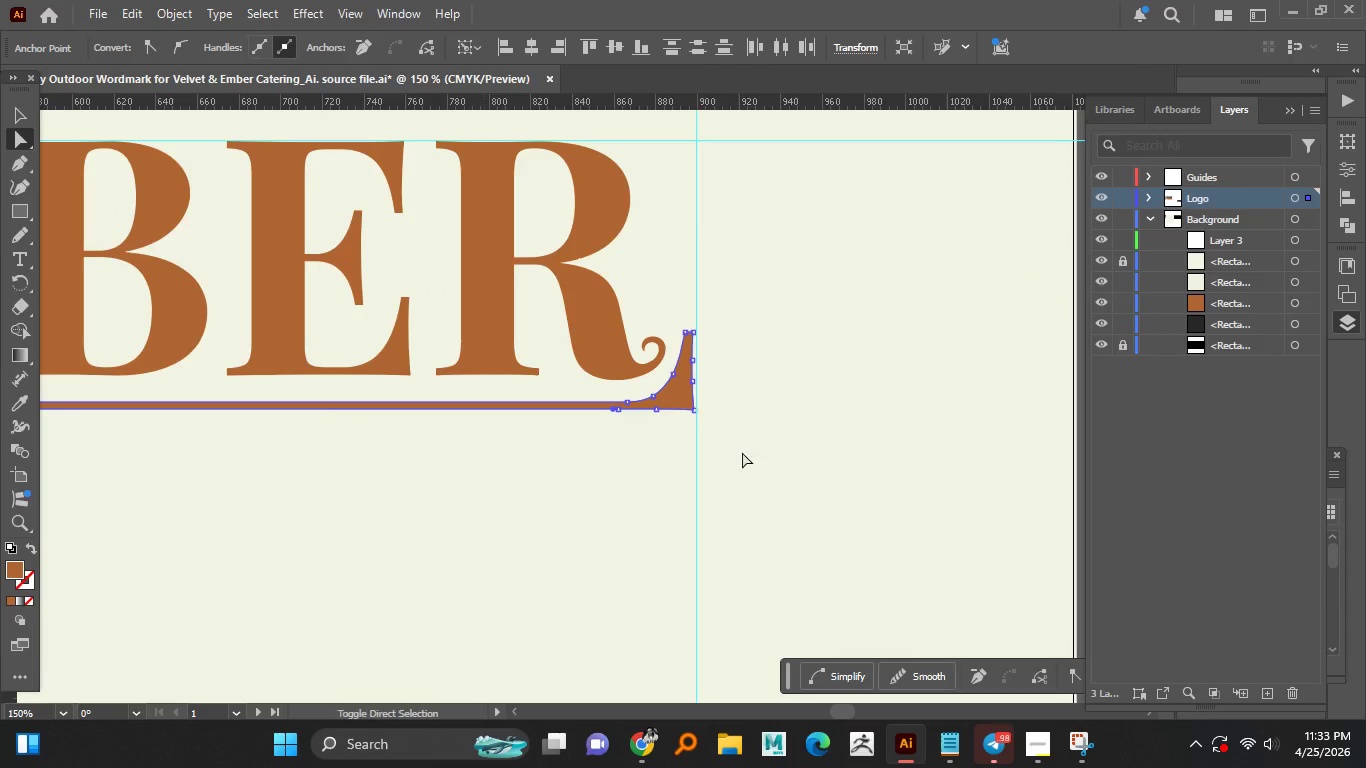 
scroll: coordinate [799, 431], scroll_direction: up, amount: 2.0
 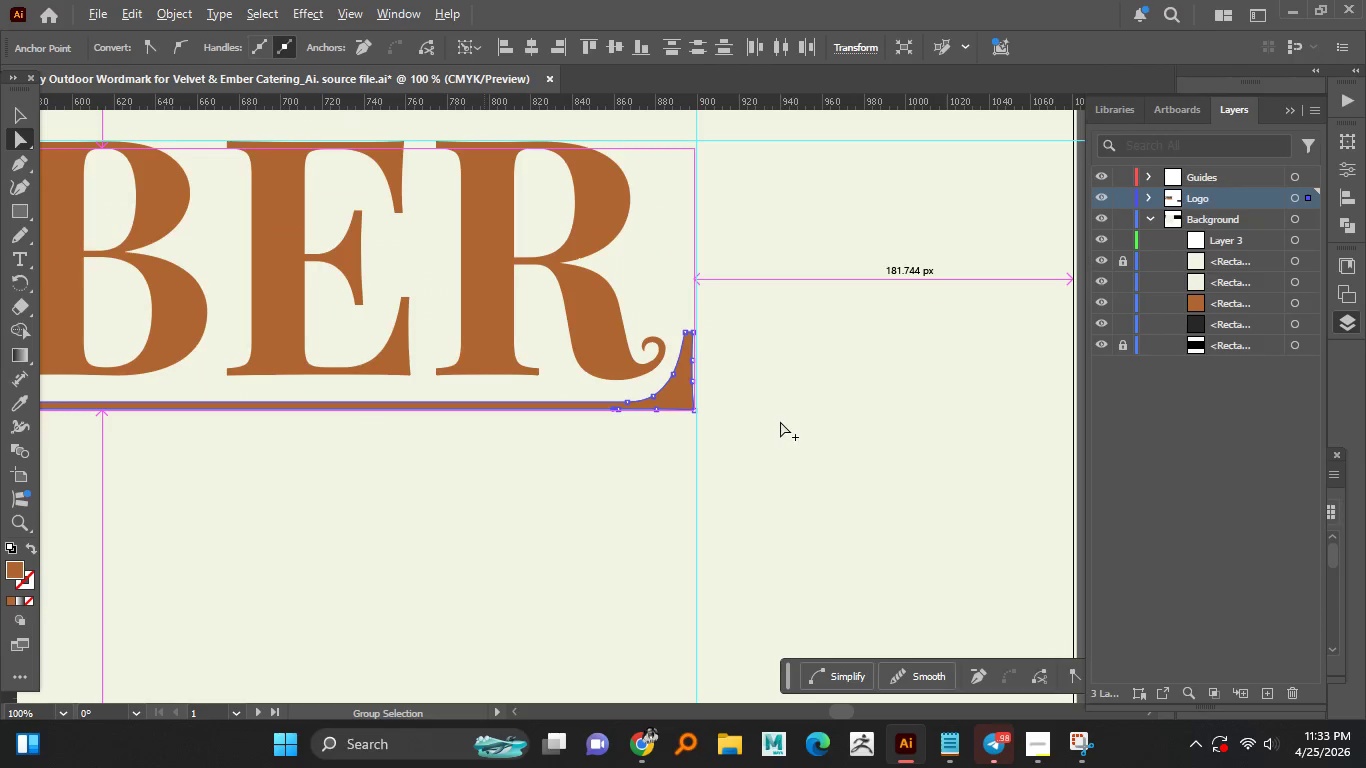 
hold_key(key=ShiftLeft, duration=1.52)
left_click_drag(start_coordinate=[744, 453], to_coordinate=[576, 411])
 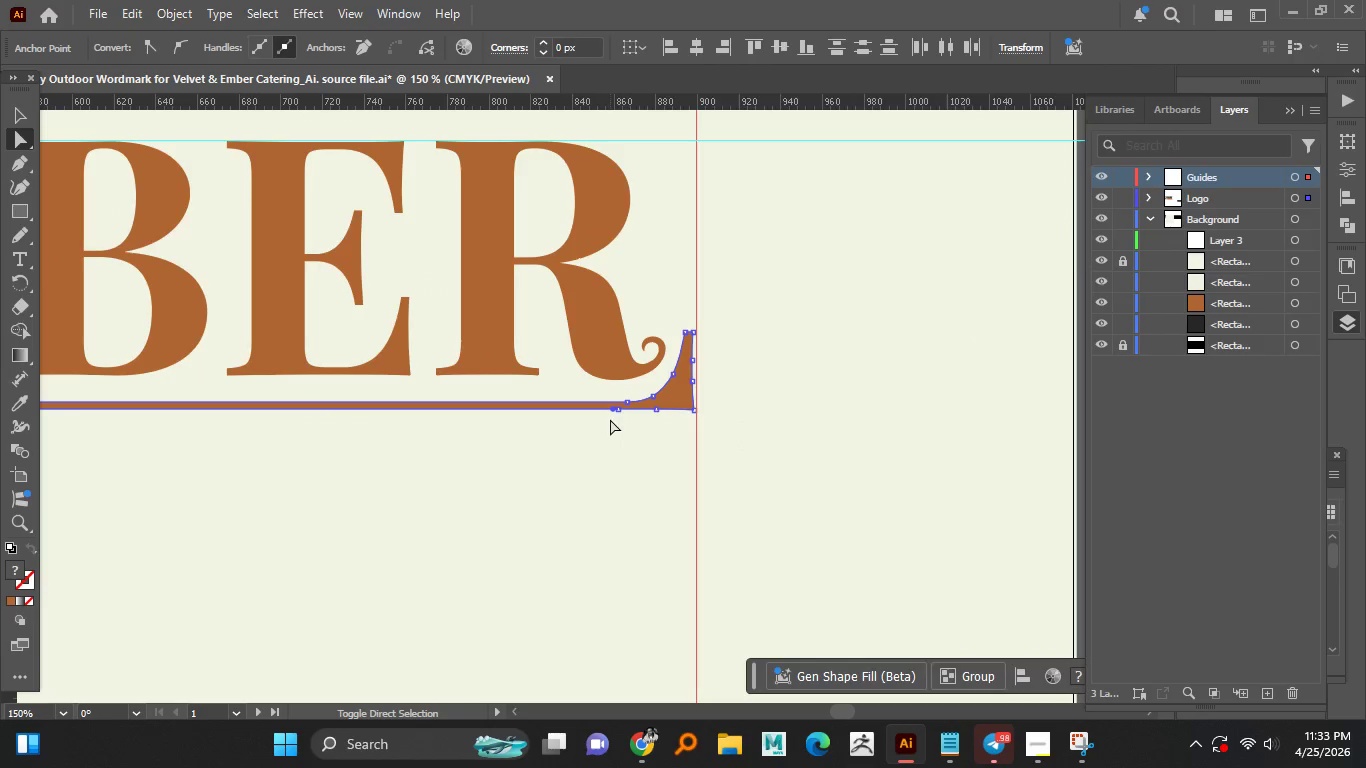 
hold_key(key=ShiftLeft, duration=1.5)
left_click_drag(start_coordinate=[749, 455], to_coordinate=[587, 408])
 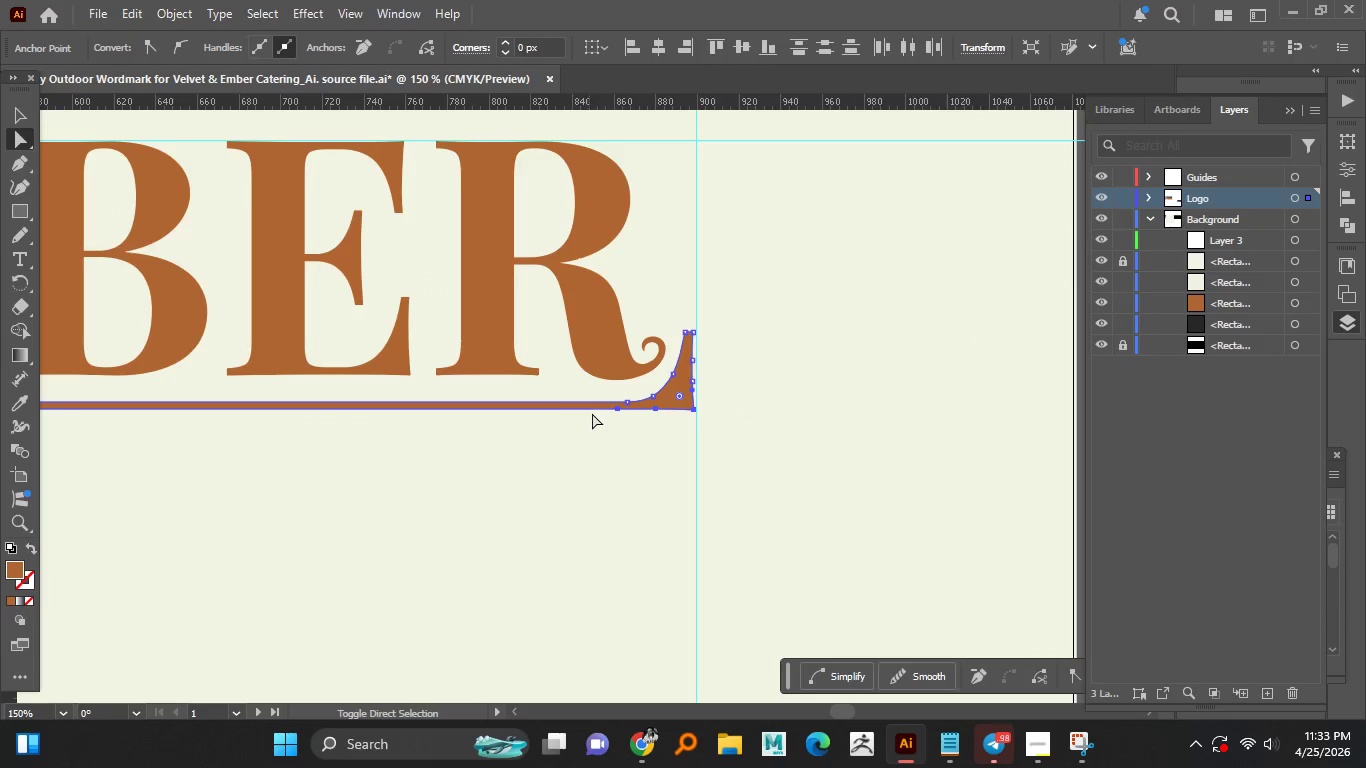 
hold_key(key=ShiftLeft, duration=1.51)
 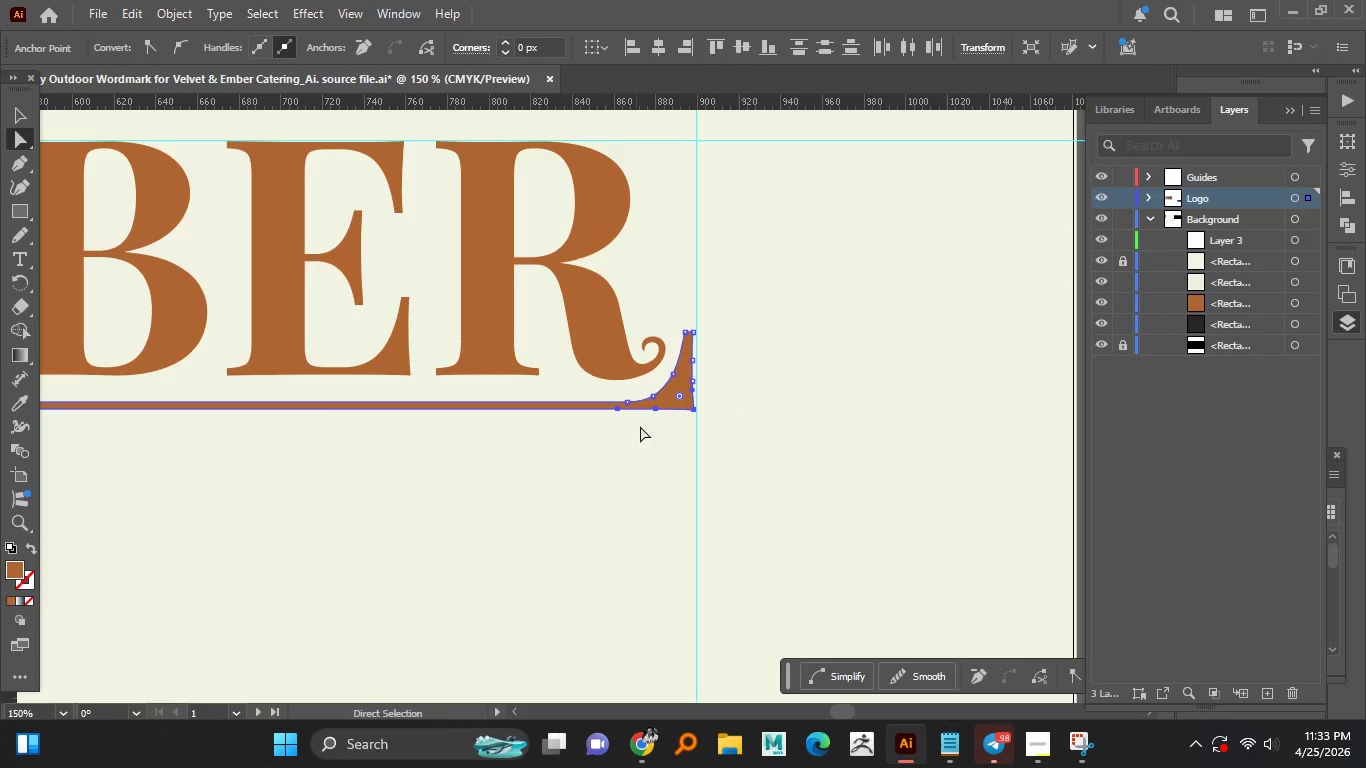 
key(Shift+ShiftLeft)
 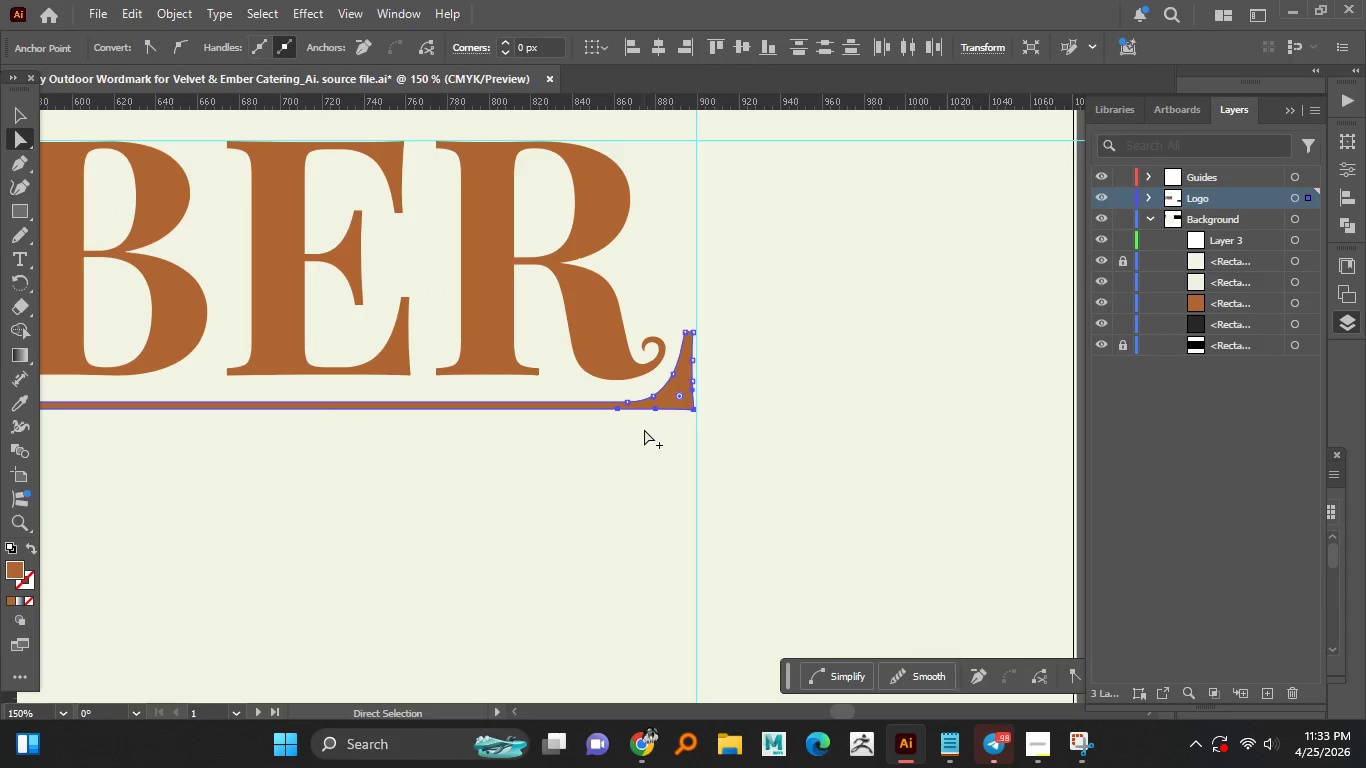 
hold_key(key=AltLeft, duration=1.41)
scroll: coordinate [643, 434], scroll_direction: down, amount: 2.0
 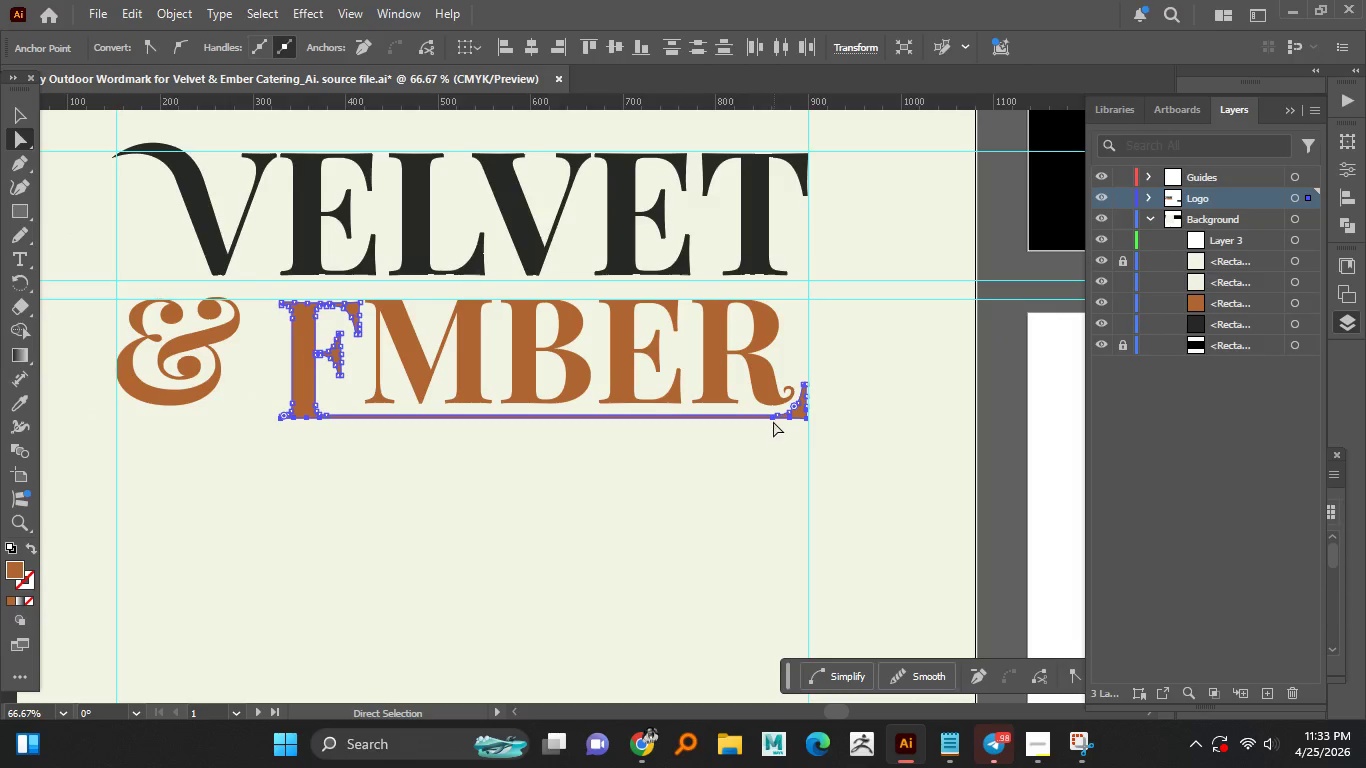 
left_click_drag(start_coordinate=[772, 418], to_coordinate=[777, 428])
 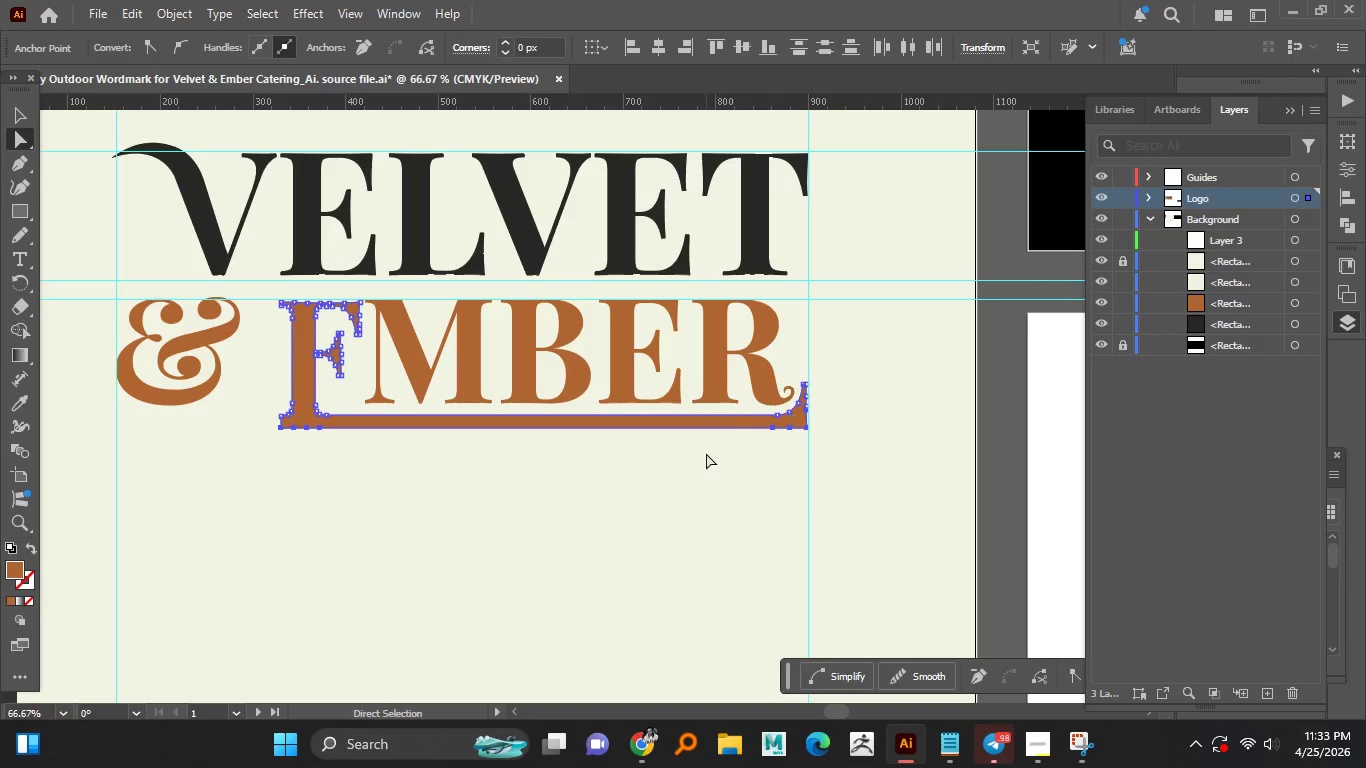 
hold_key(key=ShiftLeft, duration=1.51)
 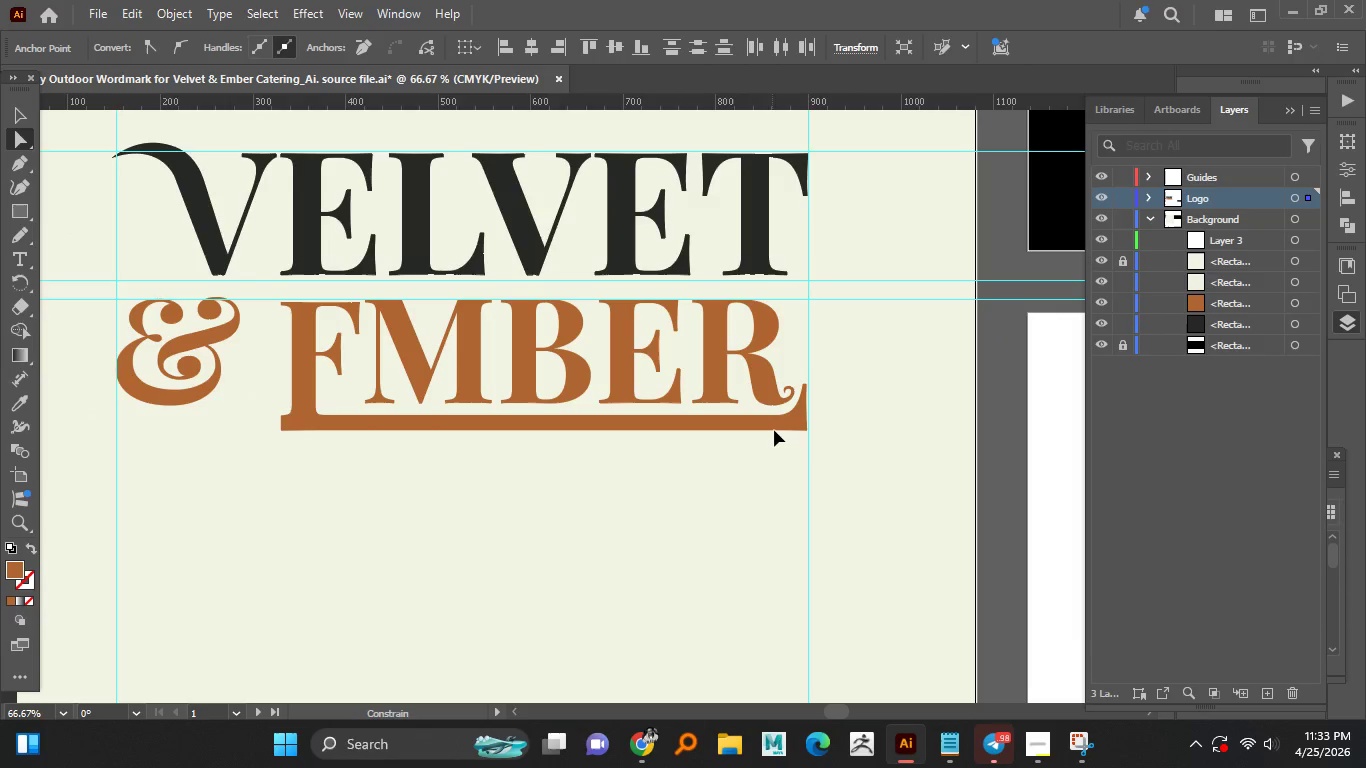 
hold_key(key=ShiftLeft, duration=1.5)
 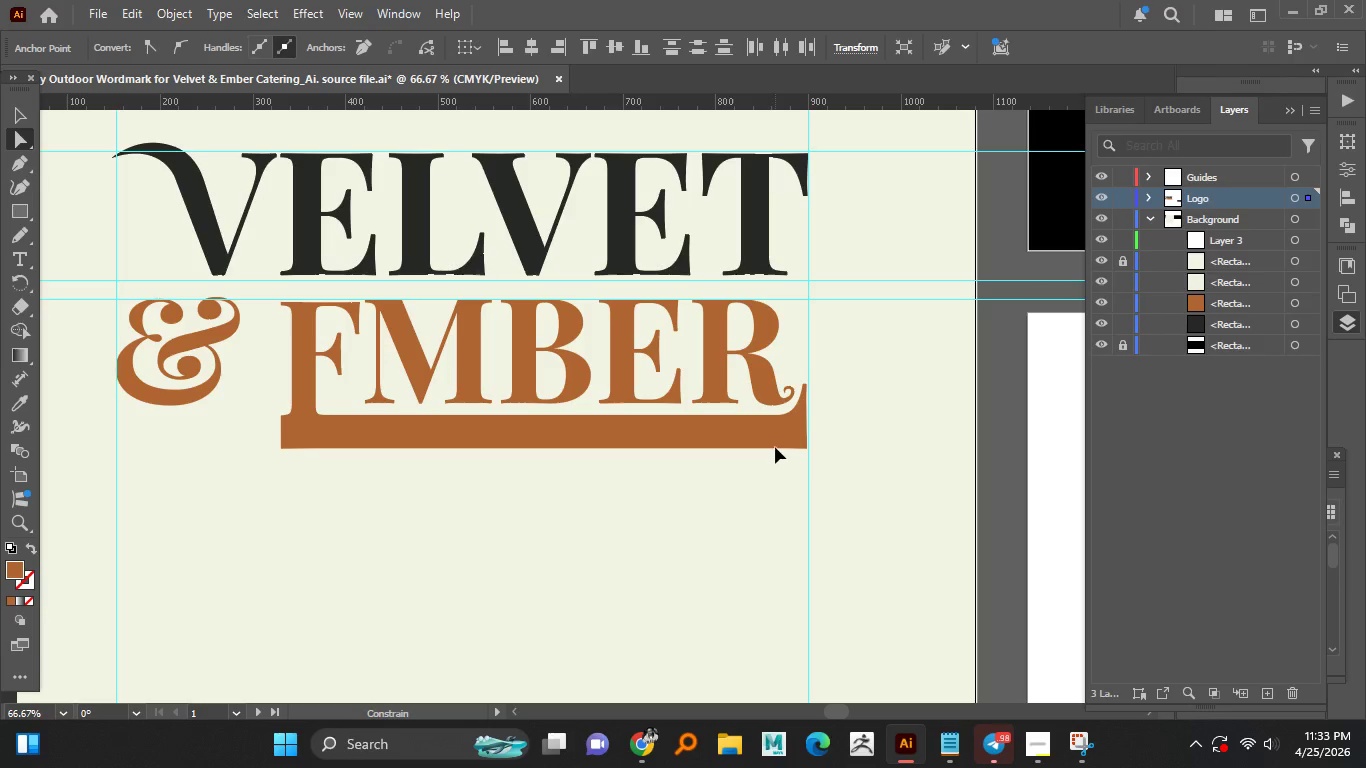 
hold_key(key=ShiftLeft, duration=1.5)
 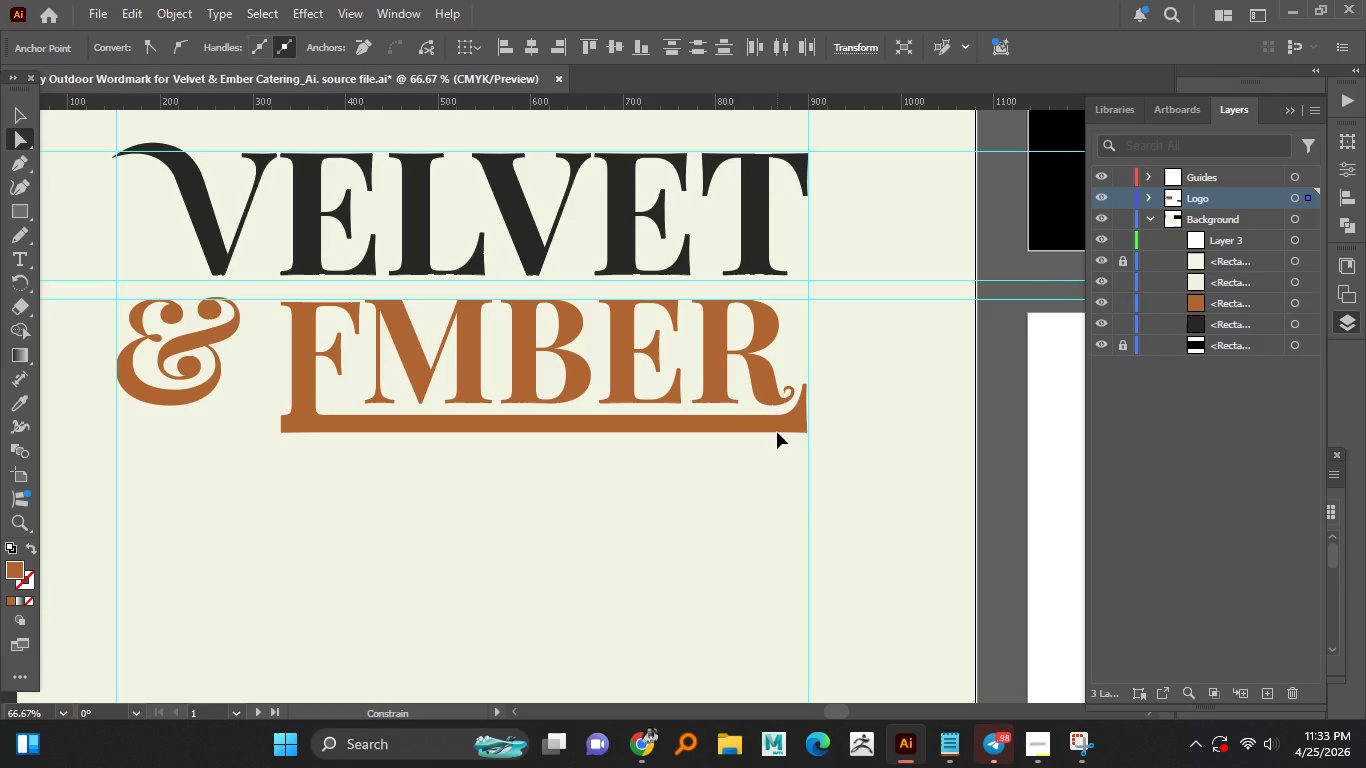 
hold_key(key=ShiftLeft, duration=1.5)
 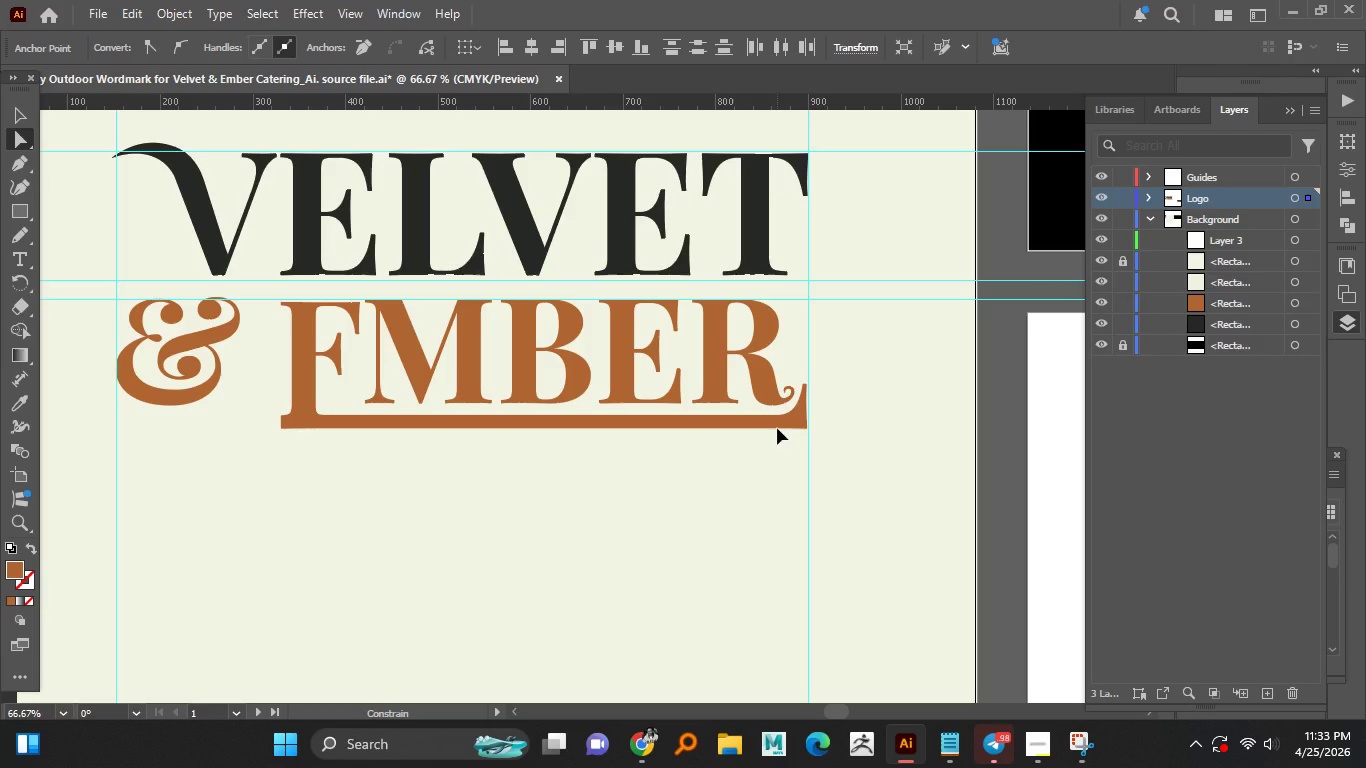 
hold_key(key=ShiftLeft, duration=1.5)
 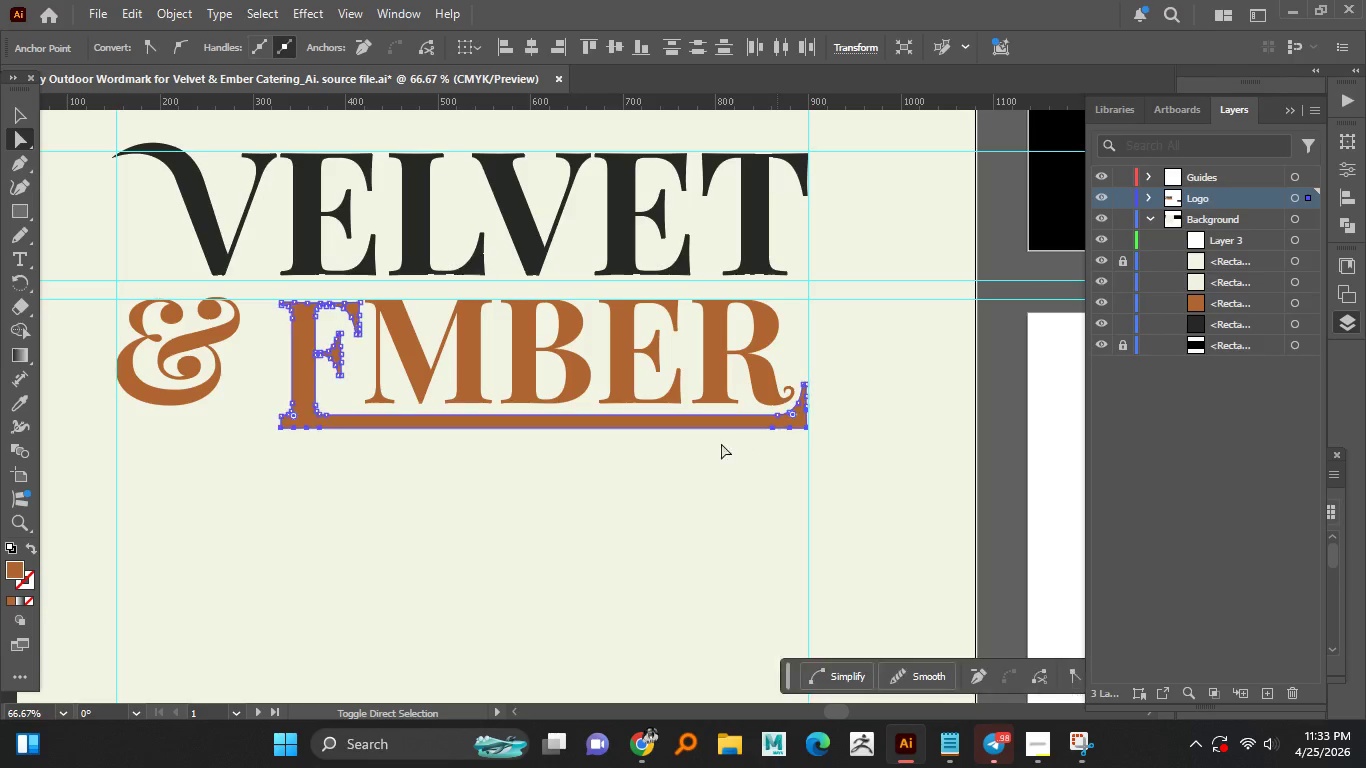 
key(Shift+ShiftLeft)
 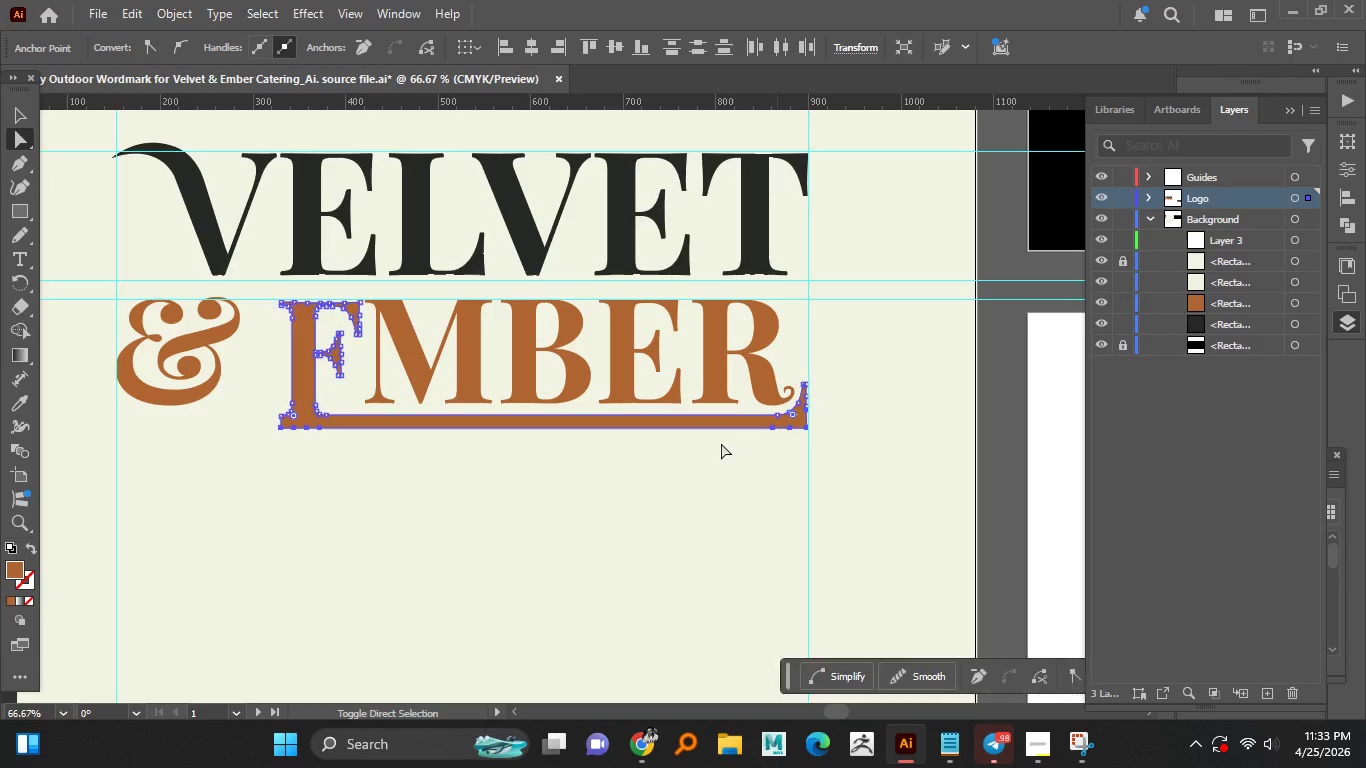 
key(Shift+ShiftLeft)
 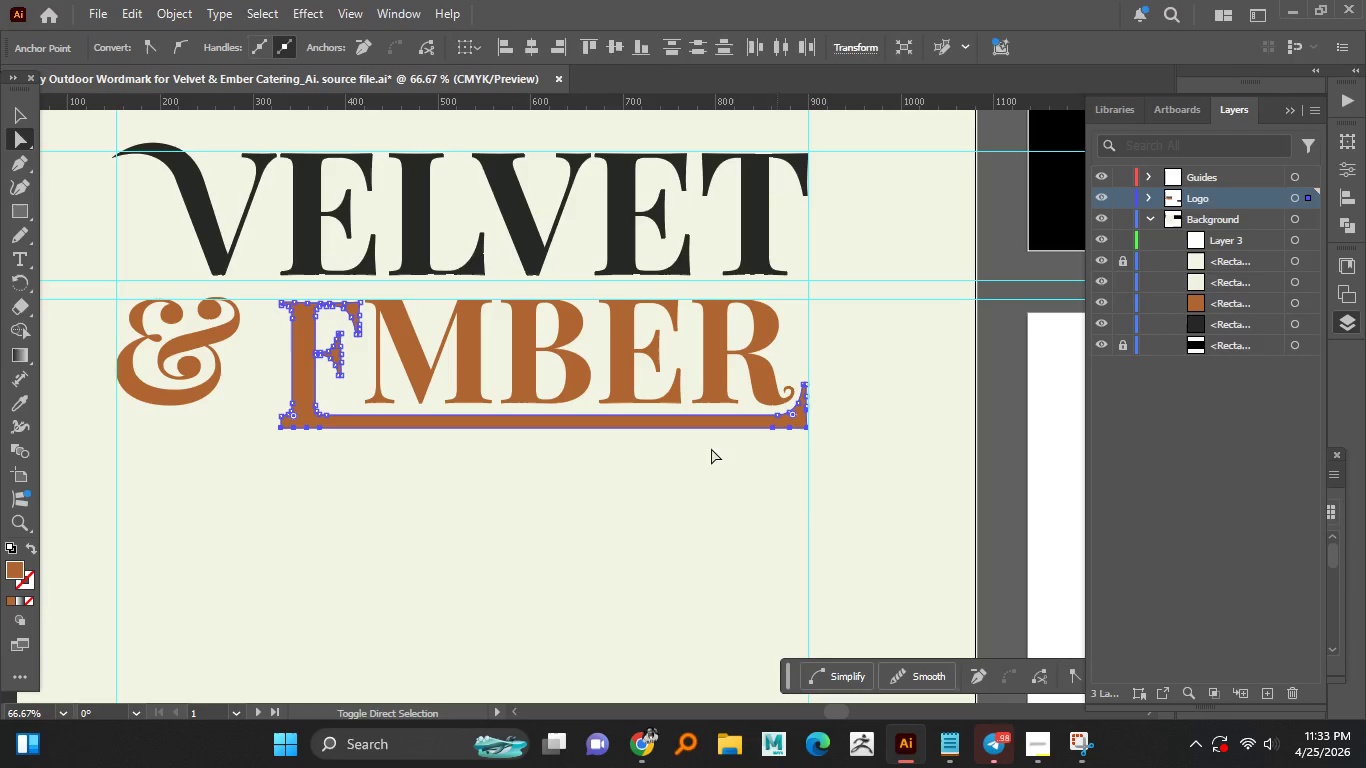 
key(Shift+ShiftLeft)
 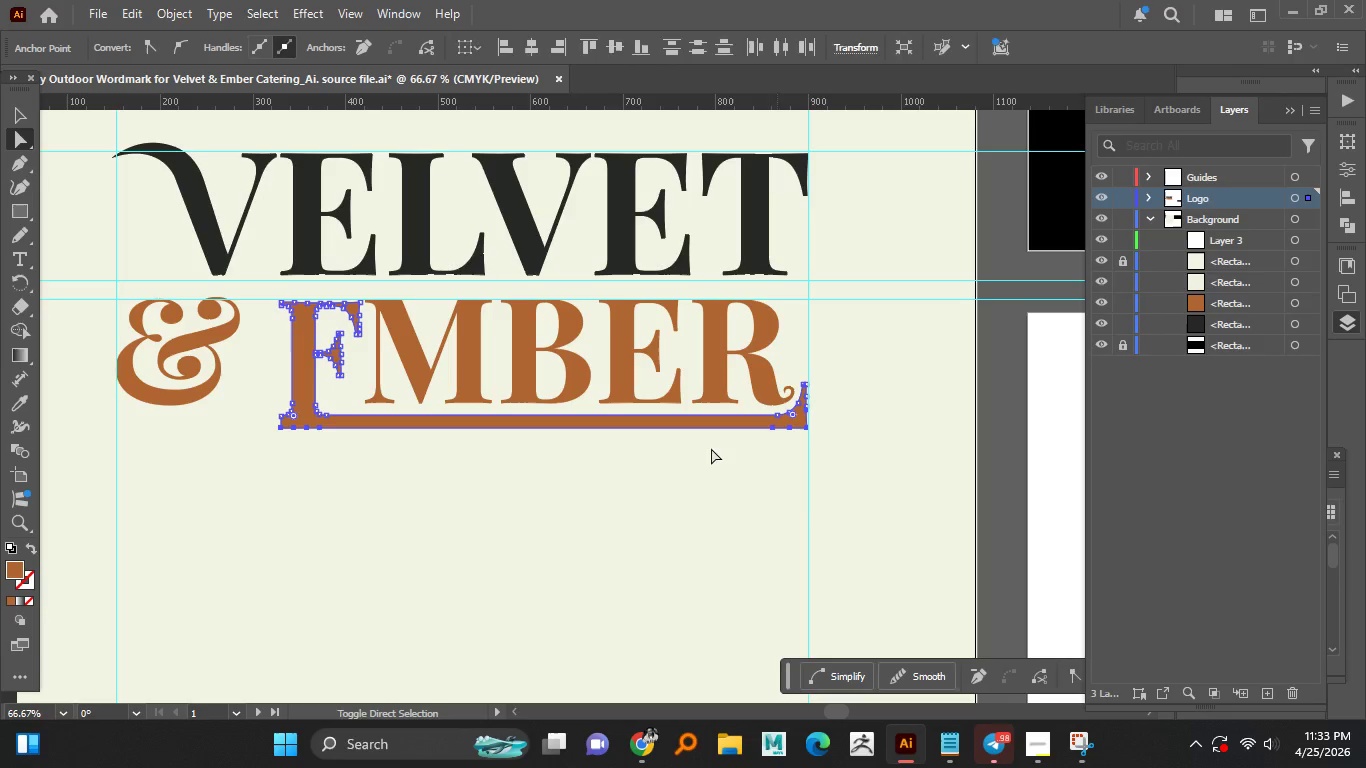 
key(Shift+ShiftLeft)
 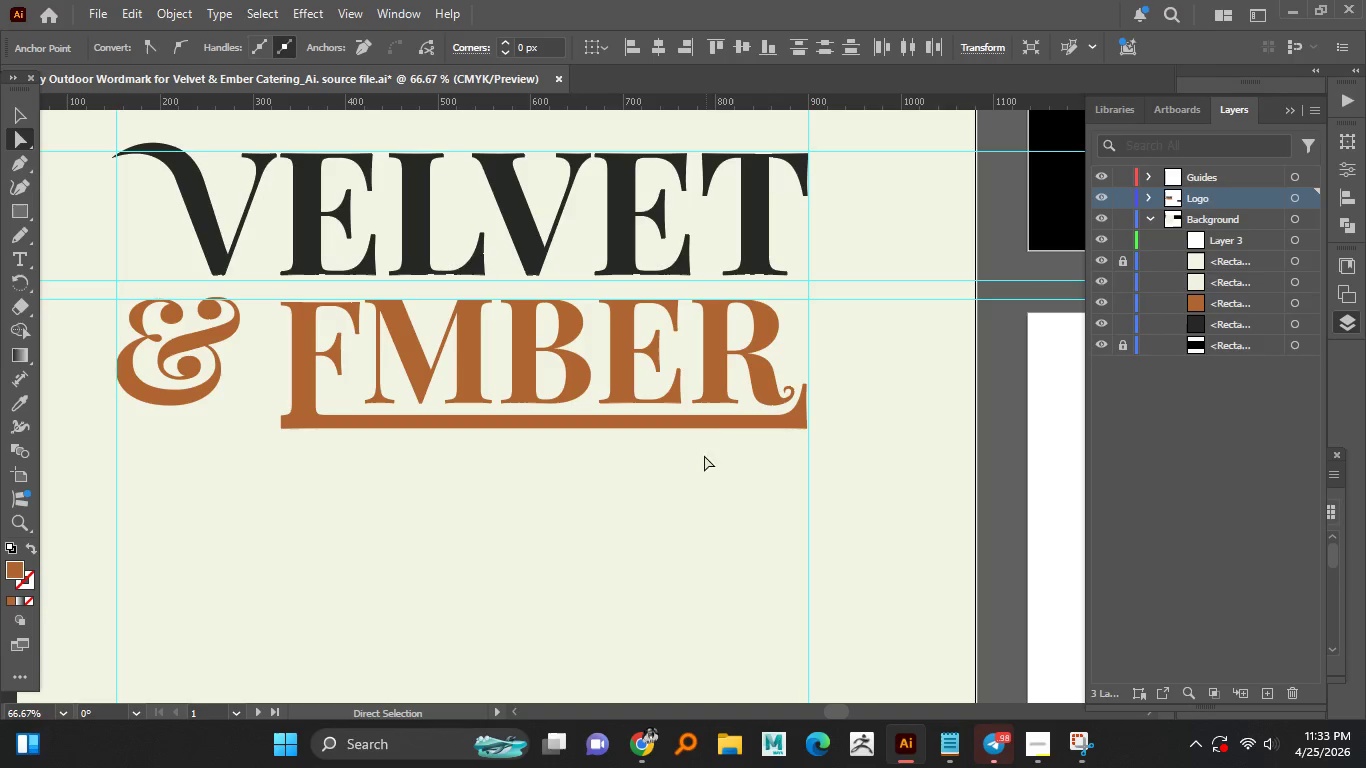 
hold_key(key=AltLeft, duration=1.52)
scroll: coordinate [692, 466], scroll_direction: down, amount: 2.0
 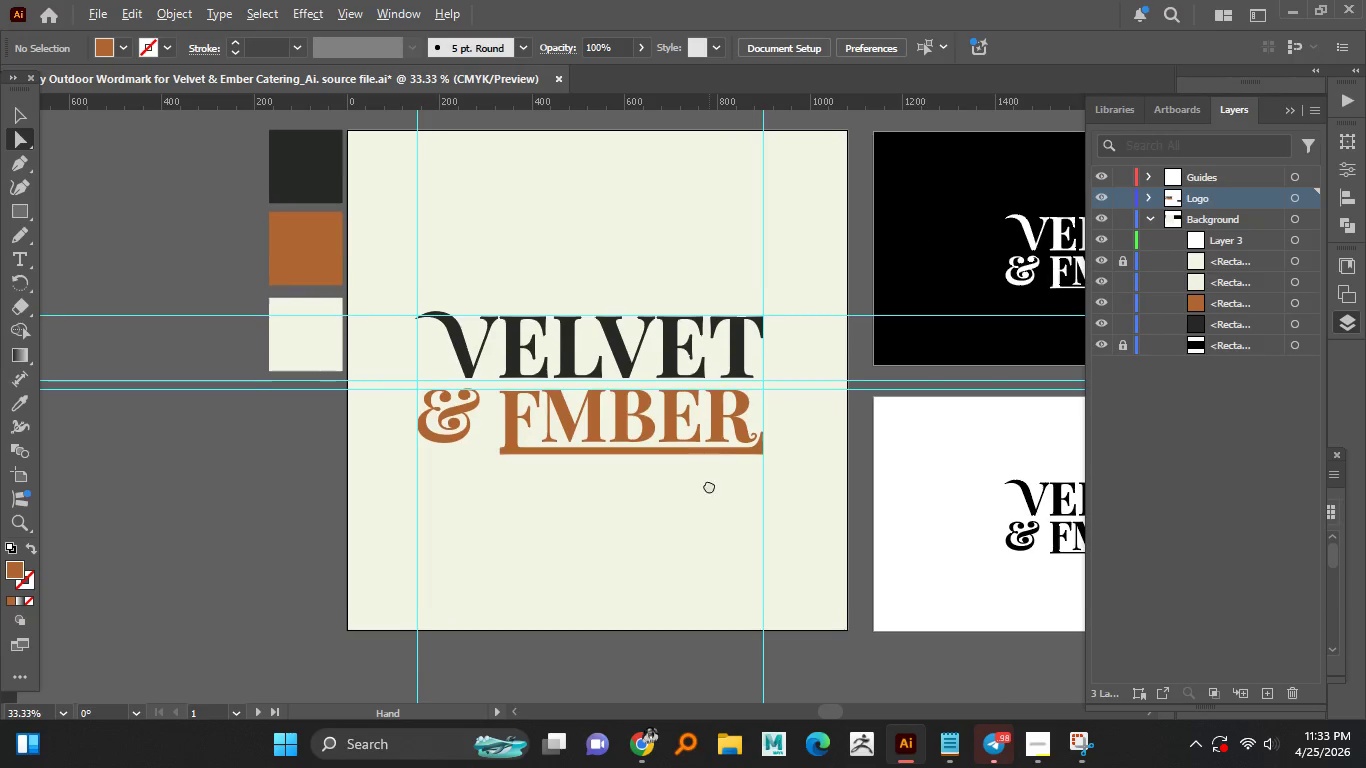 
hold_key(key=AltLeft, duration=1.5)
 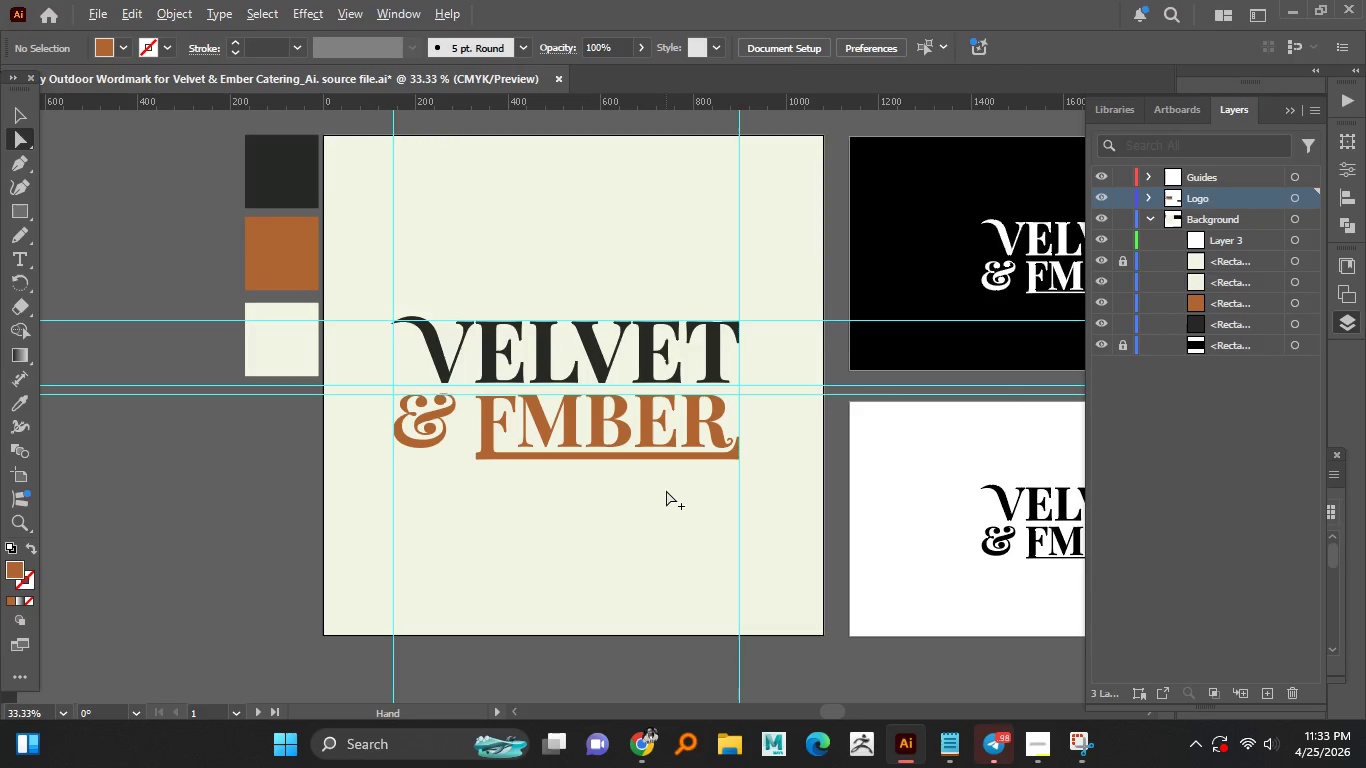 
hold_key(key=AltLeft, duration=1.52)
 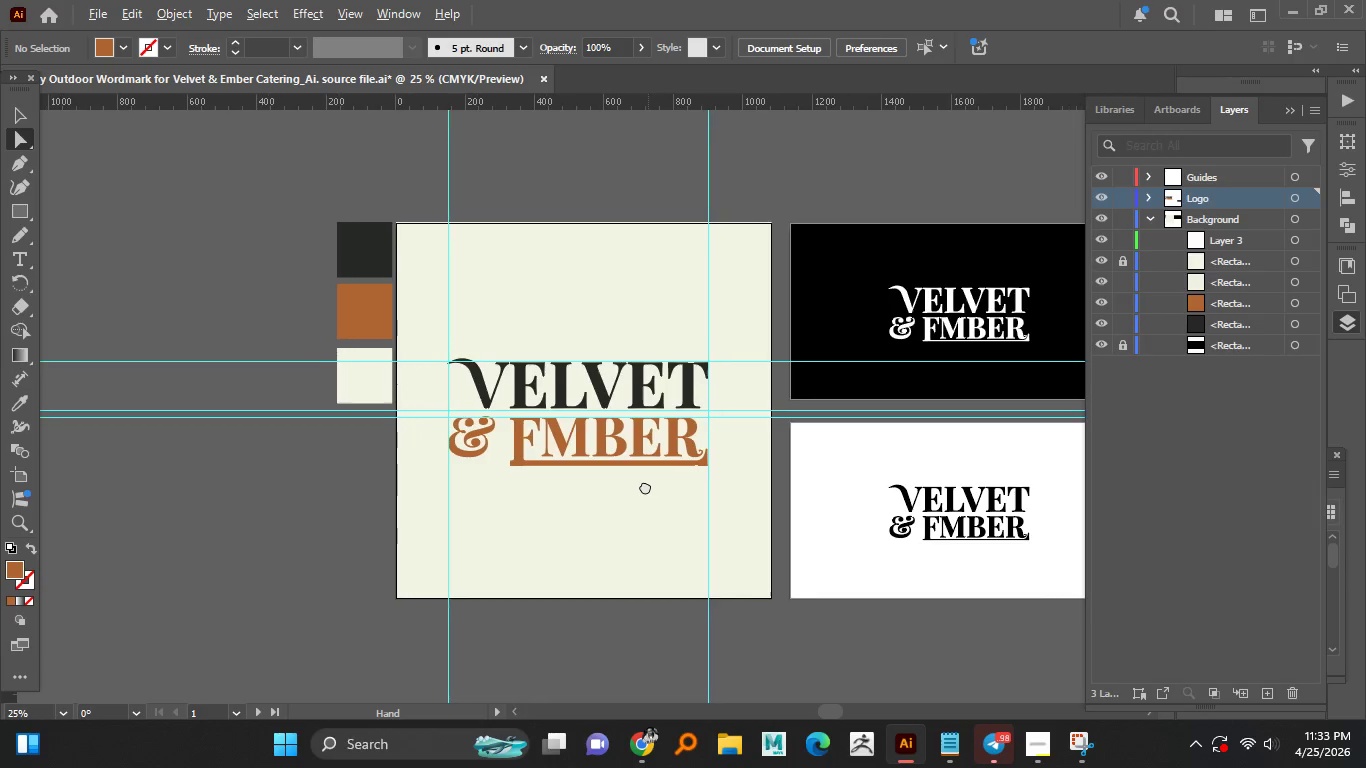 
hold_key(key=AltLeft, duration=1.25)
 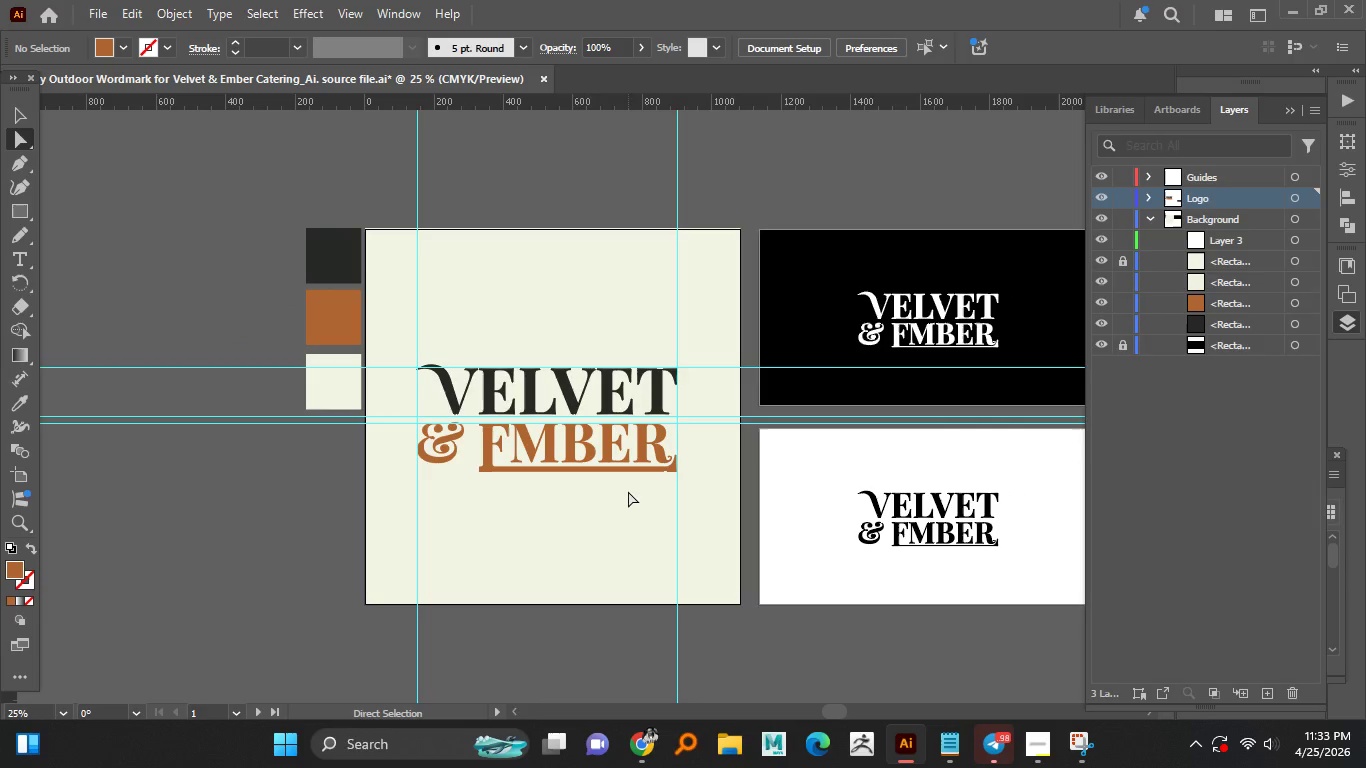 
scroll: coordinate [660, 486], scroll_direction: down, amount: 1.0
 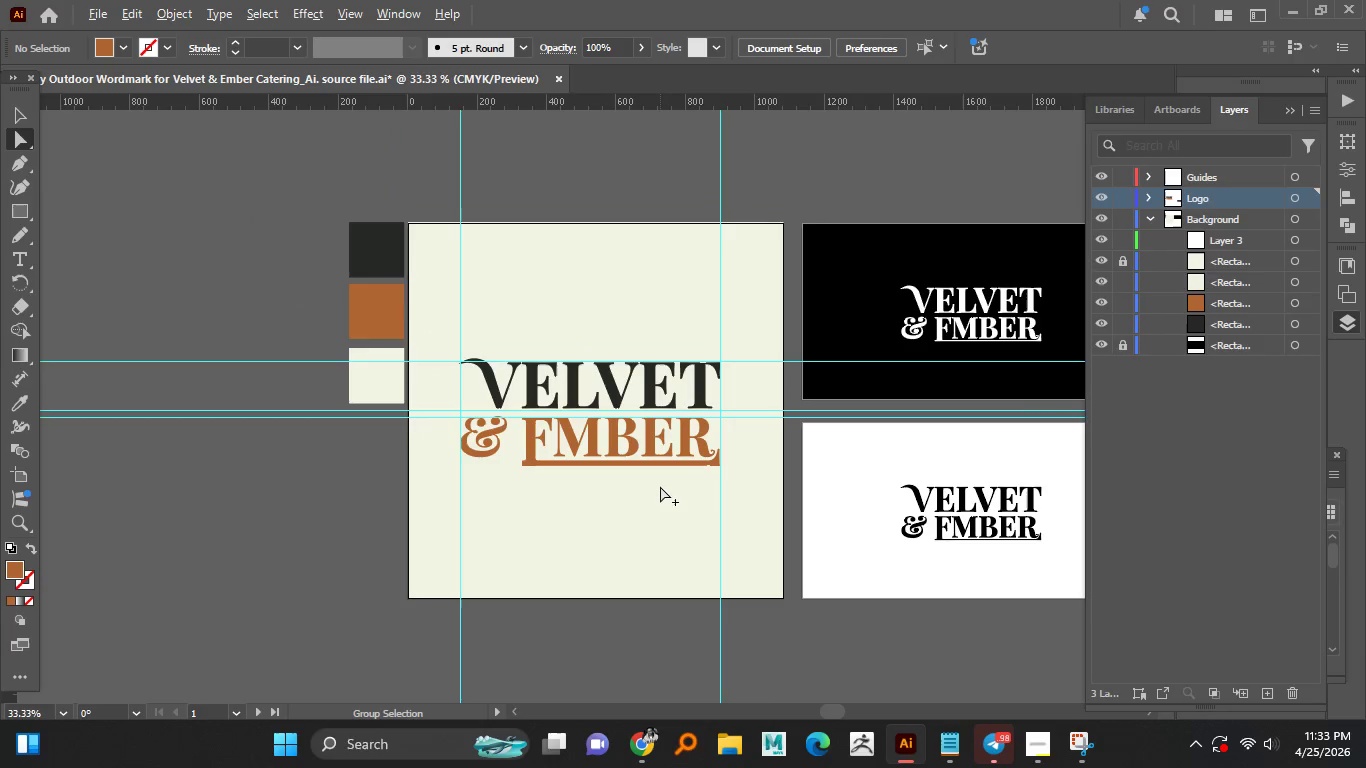 
wait(5.2)
 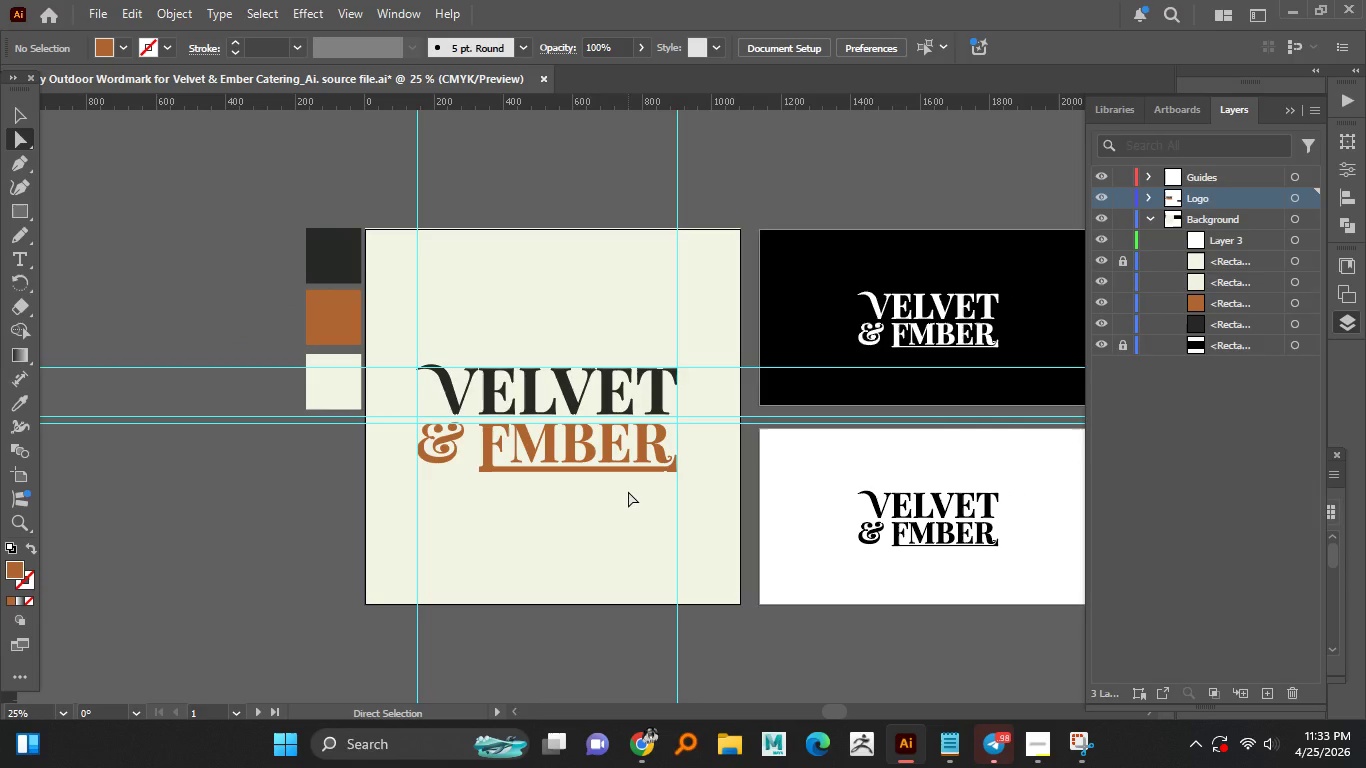 
hold_key(key=AltLeft, duration=1.51)
scroll: coordinate [584, 507], scroll_direction: up, amount: 1.0
 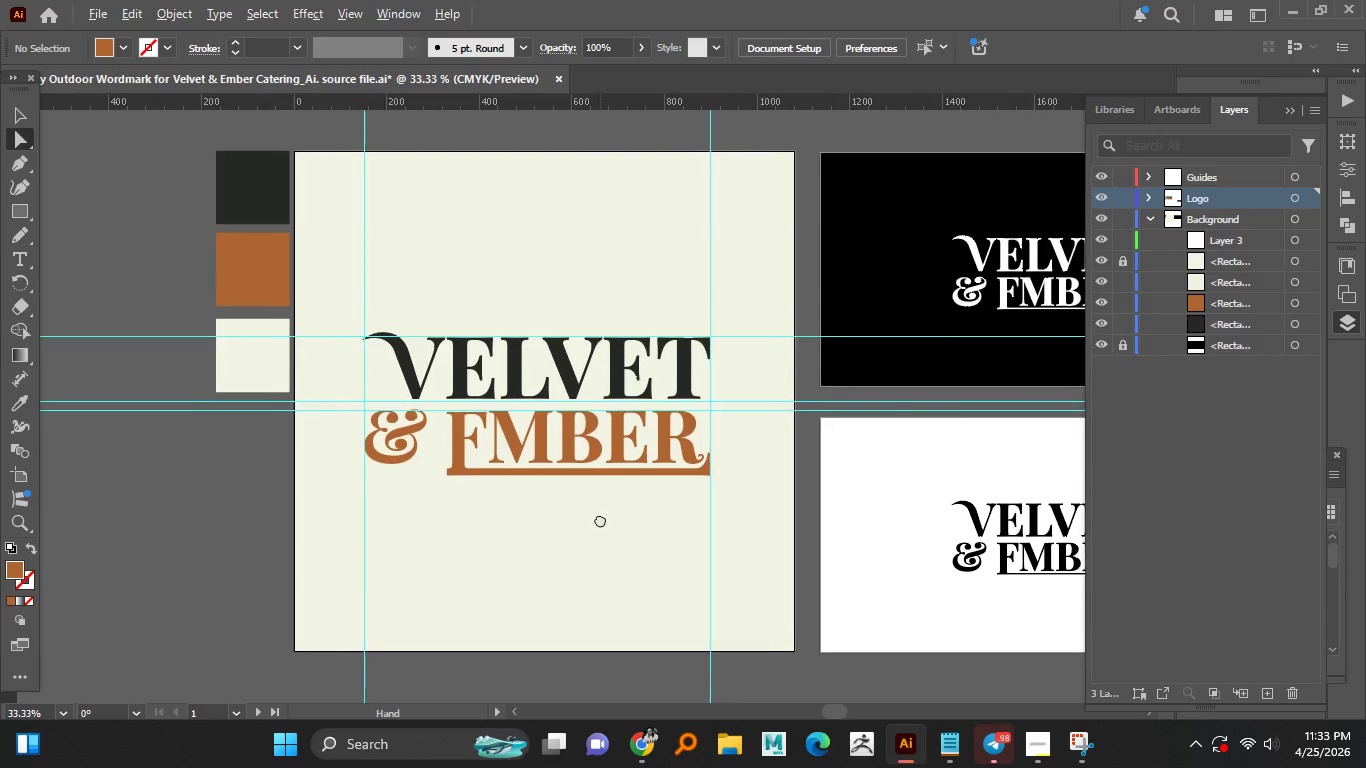 
hold_key(key=AltLeft, duration=0.94)
 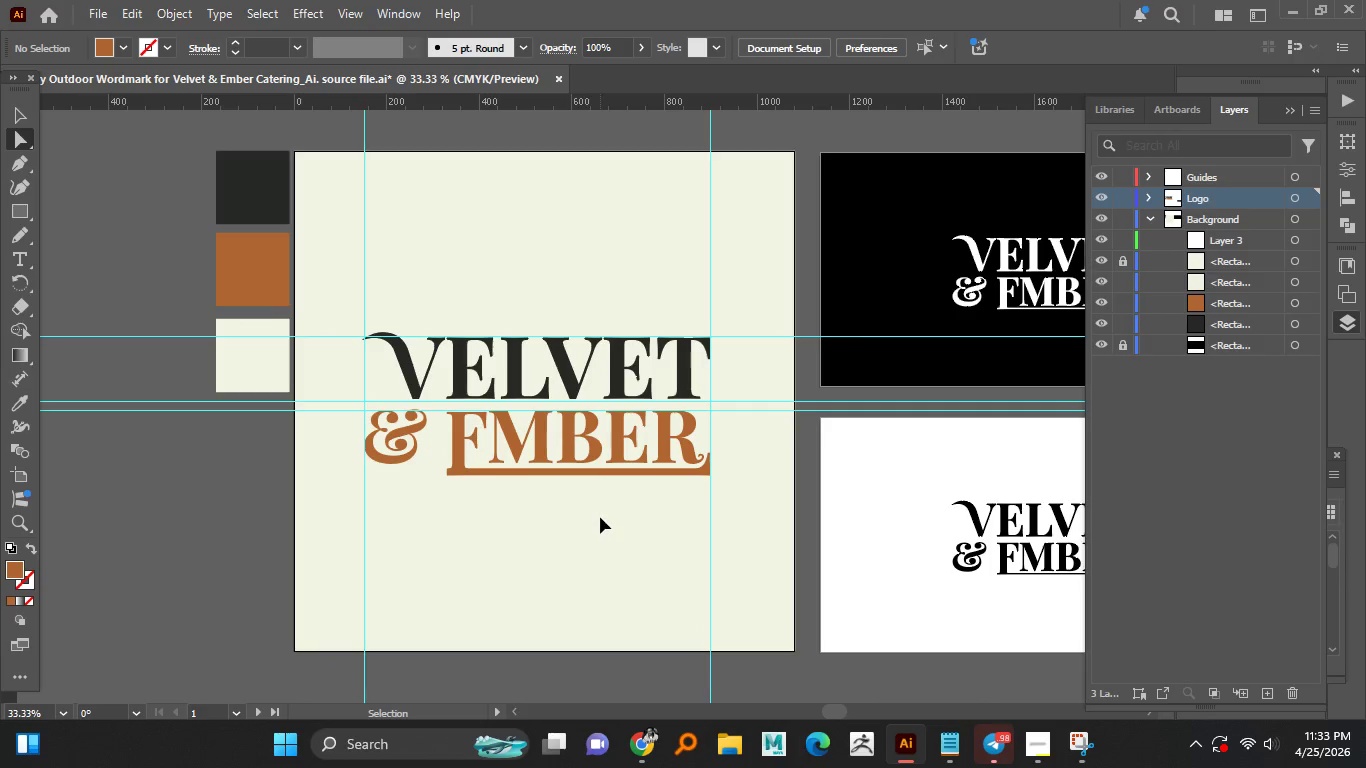 
hold_key(key=AltLeft, duration=2.02)
 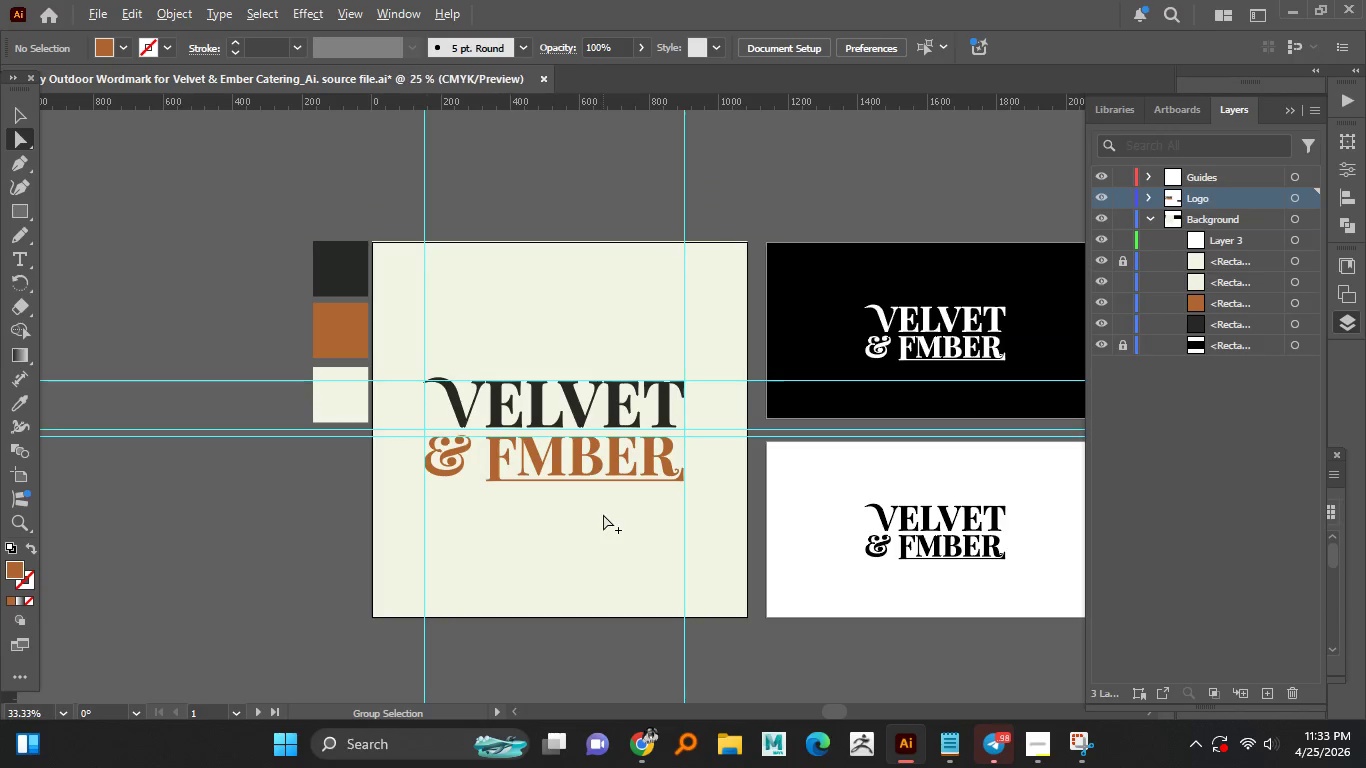 
key(Control+Z)
 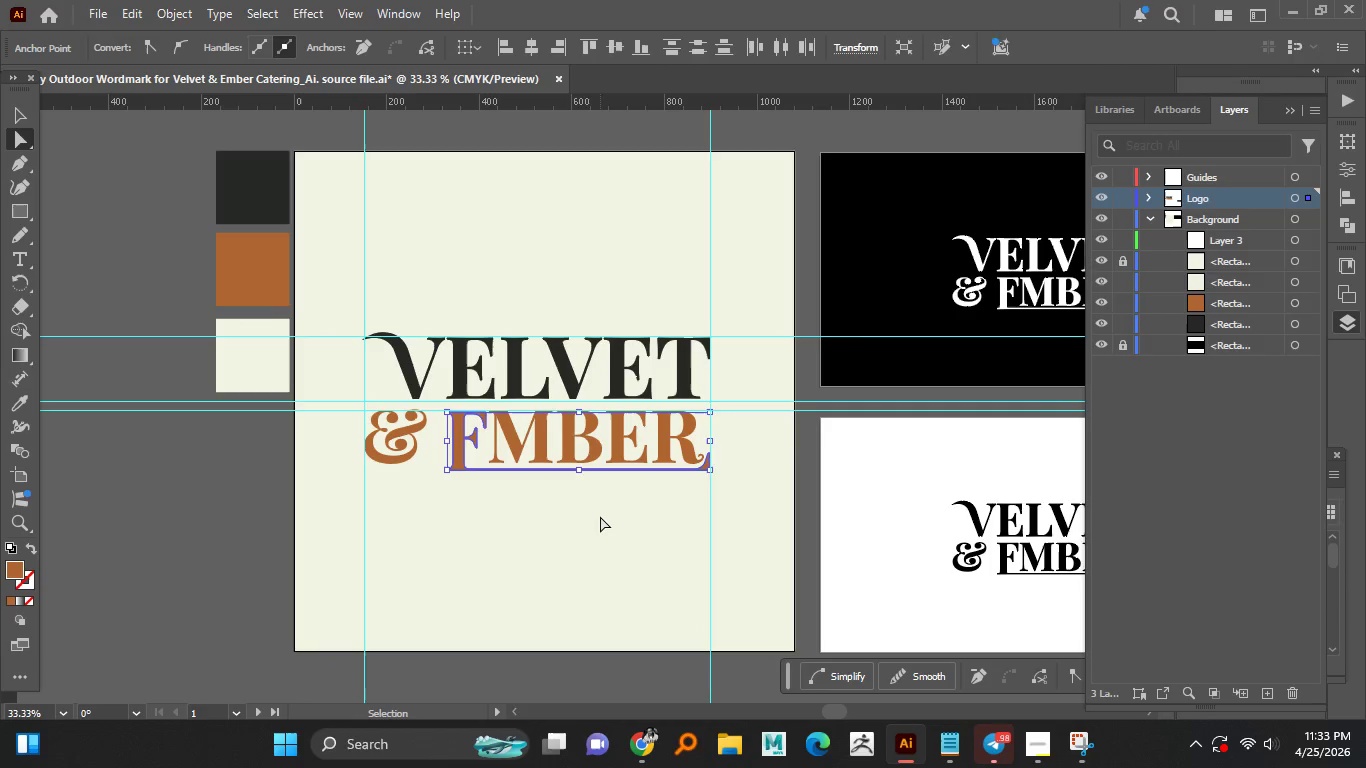 
left_click([603, 514])
 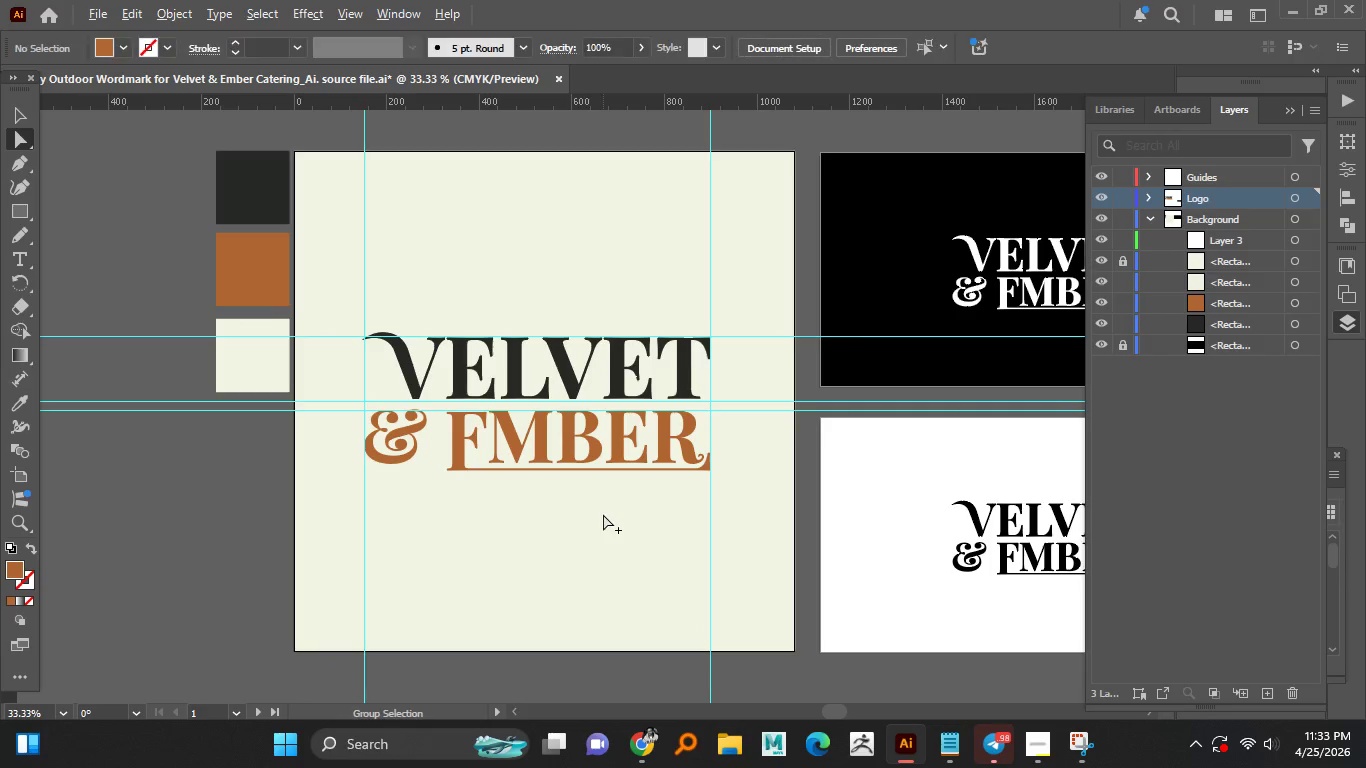 
hold_key(key=AltLeft, duration=1.5)
scroll: coordinate [603, 514], scroll_direction: down, amount: 1.0
 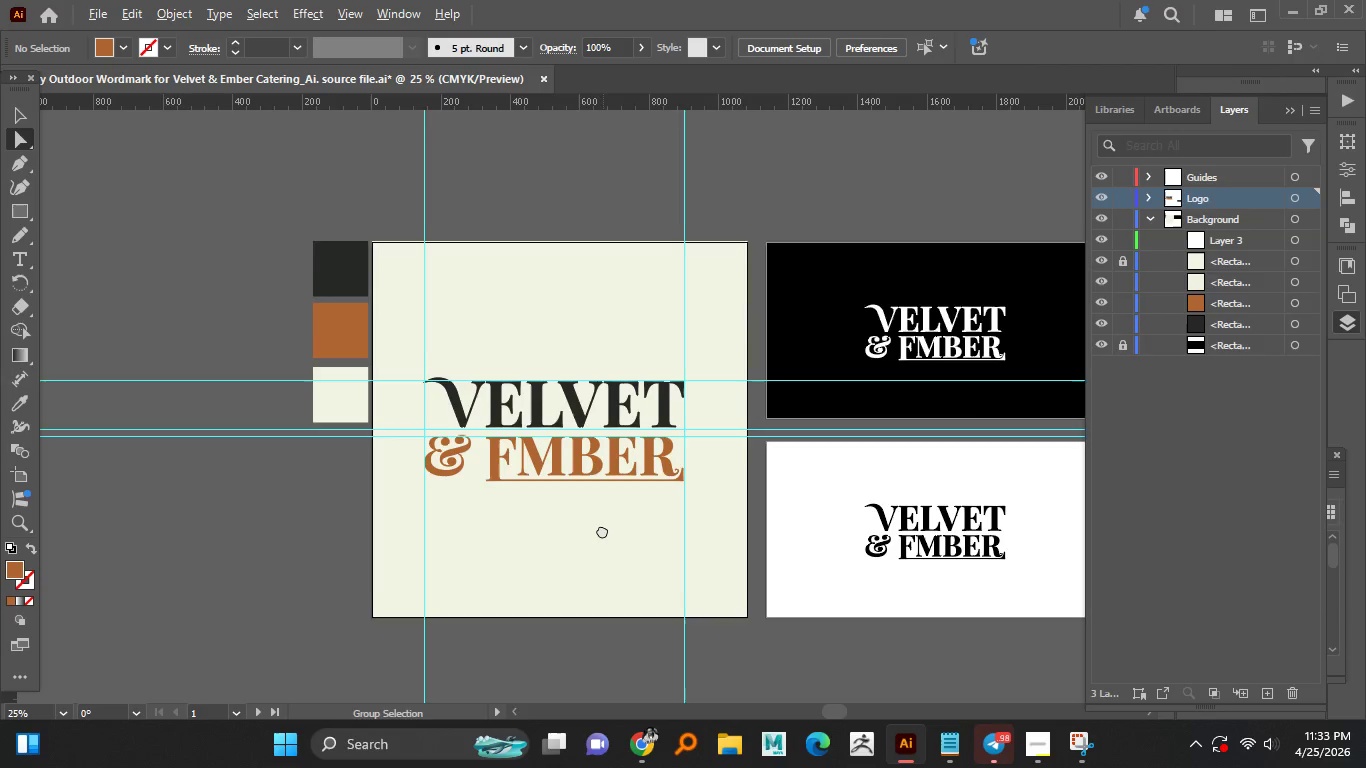 
hold_key(key=AltLeft, duration=0.95)
 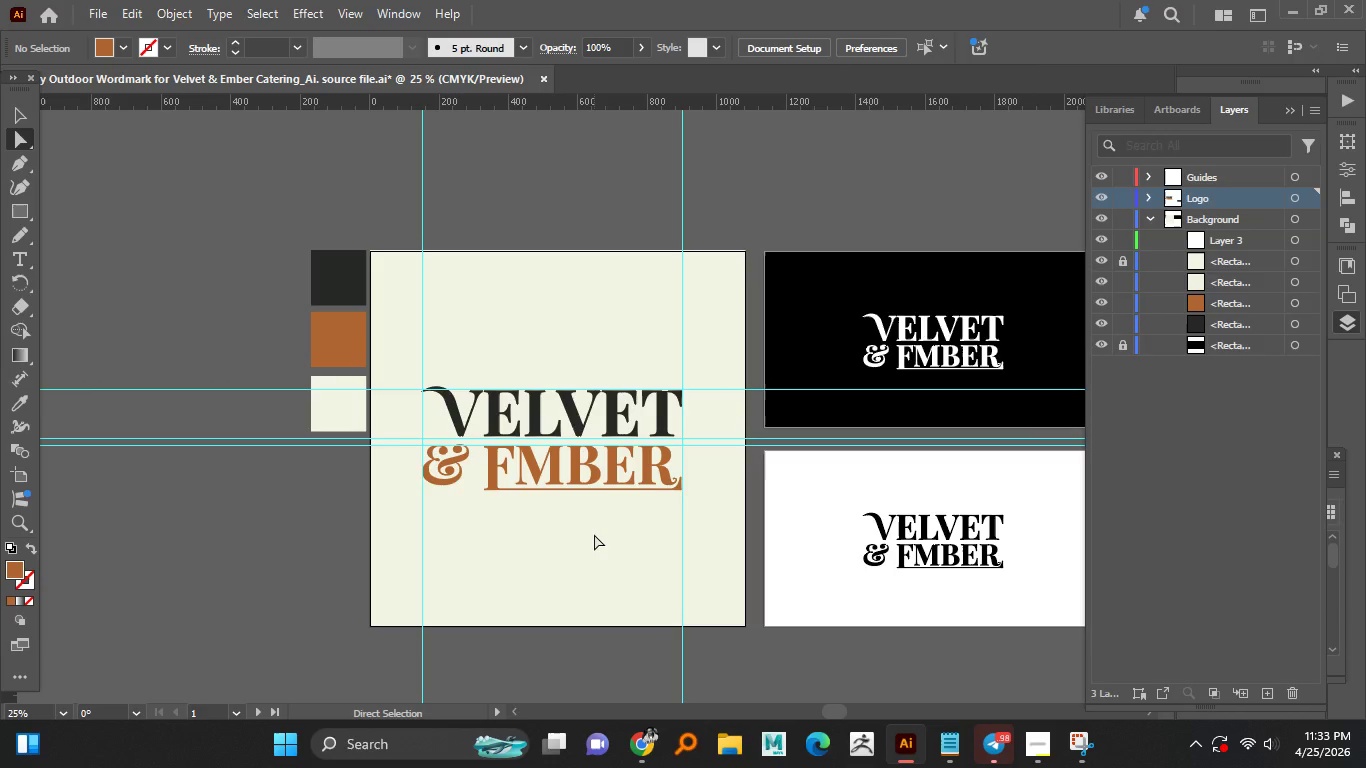 
key(Control+Shift+Z)
 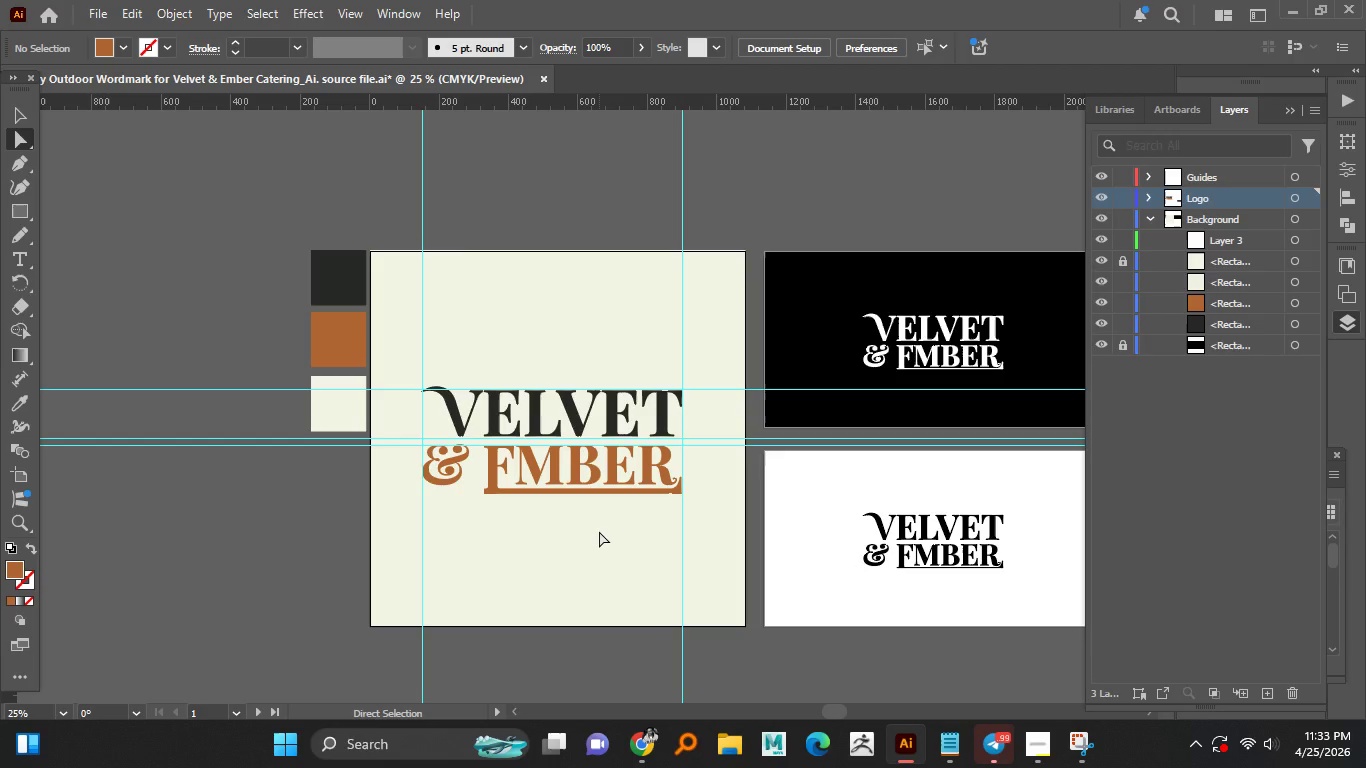 
wait(17.31)
 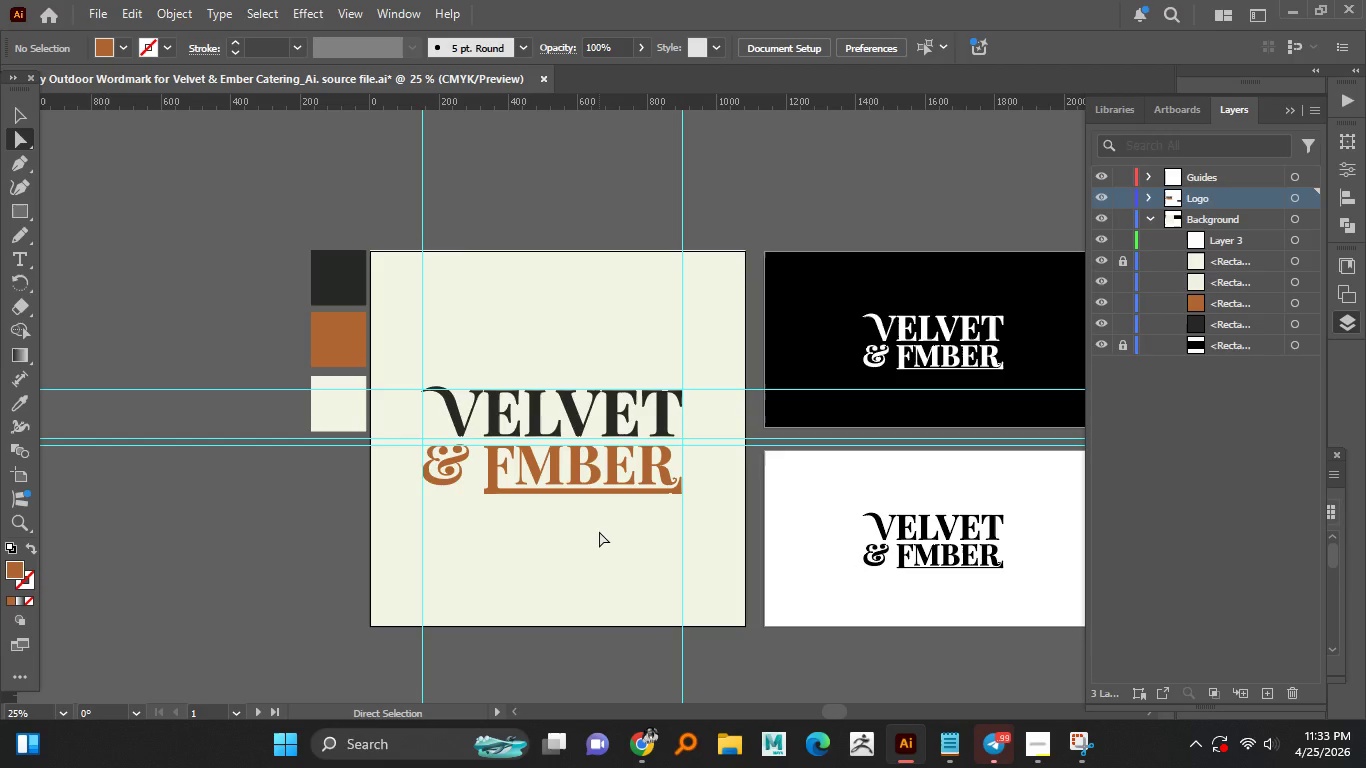 
key(Control+Z)
 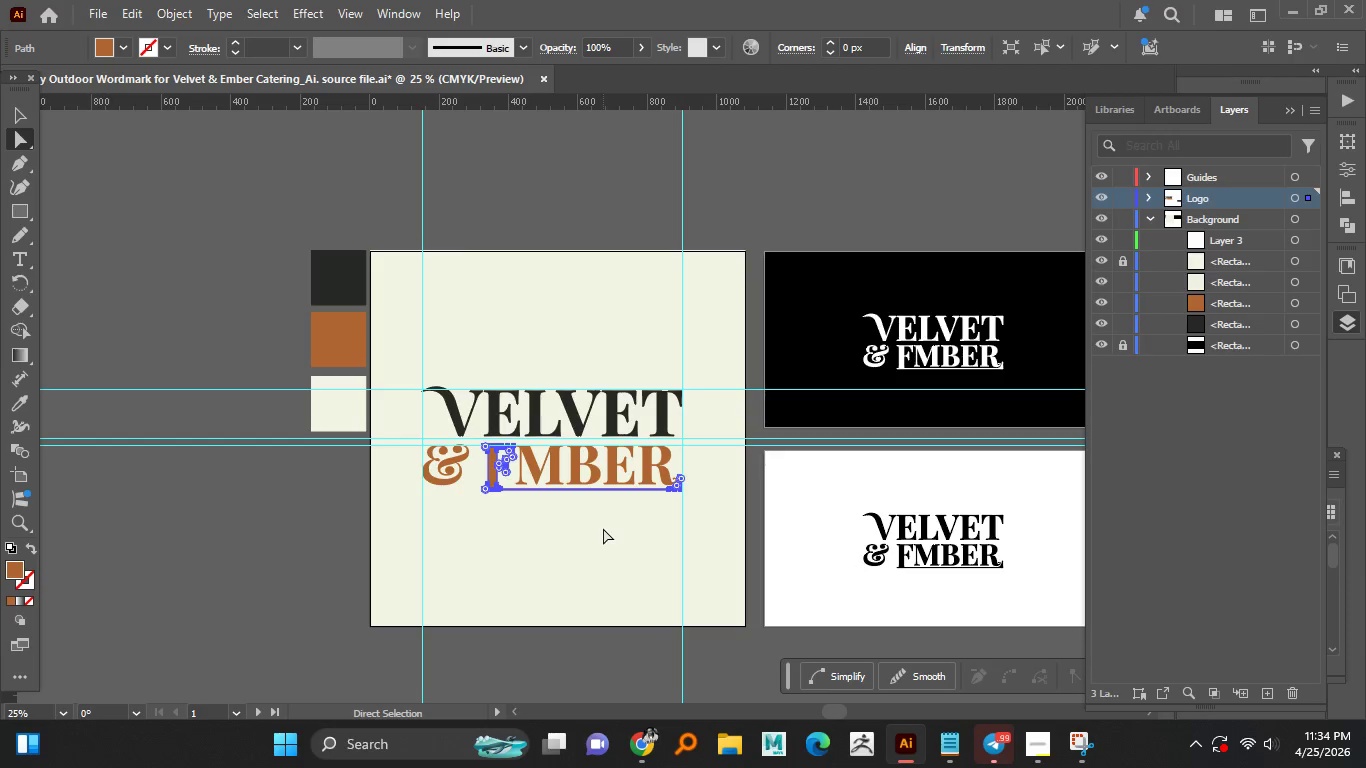 
key(Control+Z)
 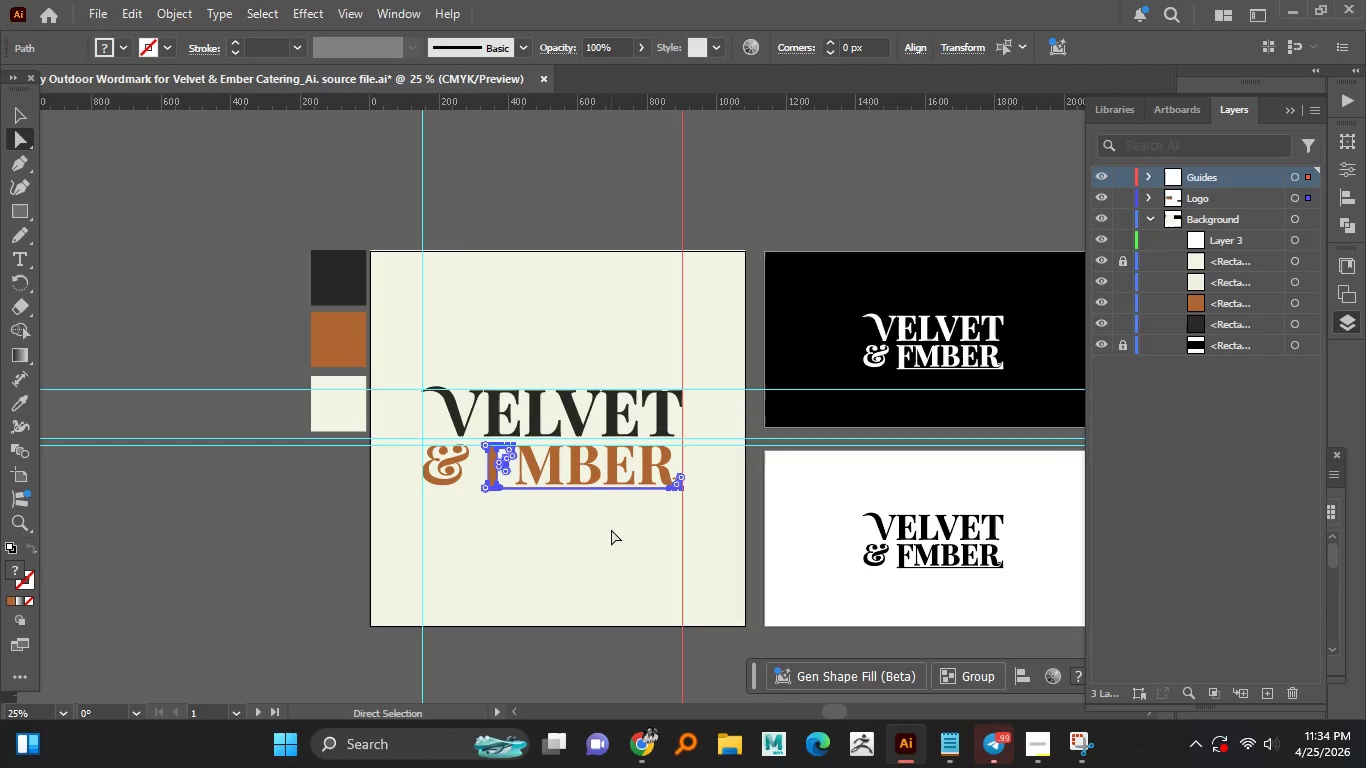 
left_click([611, 529])
 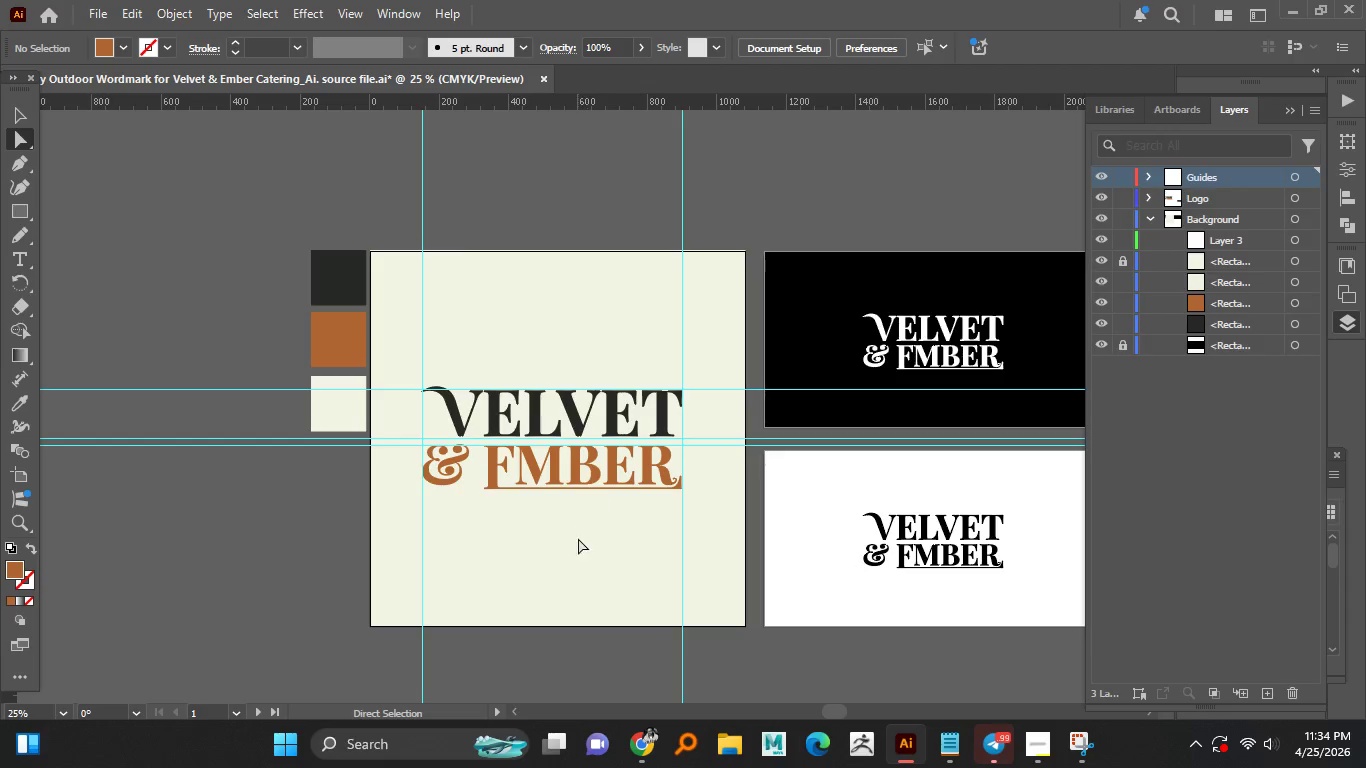 
hold_key(key=AltLeft, duration=1.52)
scroll: coordinate [610, 490], scroll_direction: down, amount: 2.0
 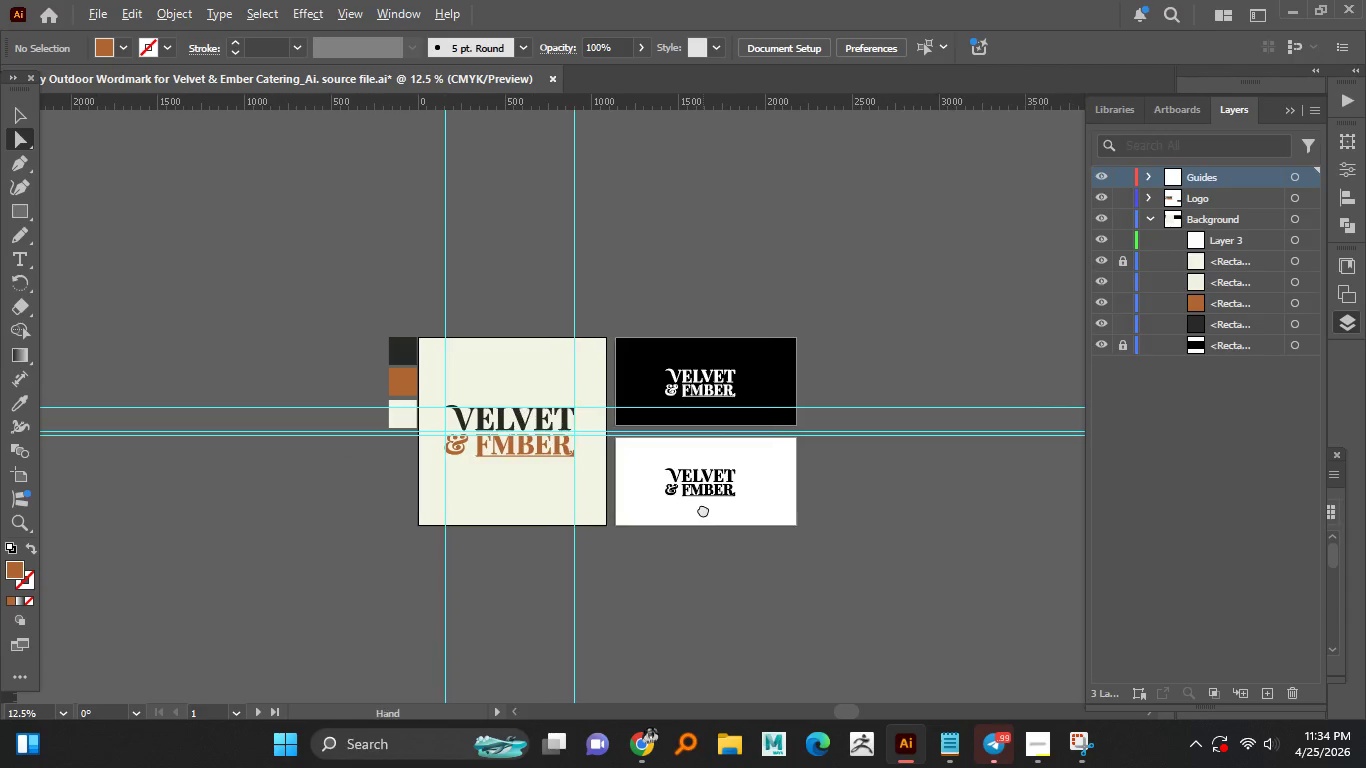 
hold_key(key=AltLeft, duration=1.16)
scroll: coordinate [691, 475], scroll_direction: up, amount: 2.0
 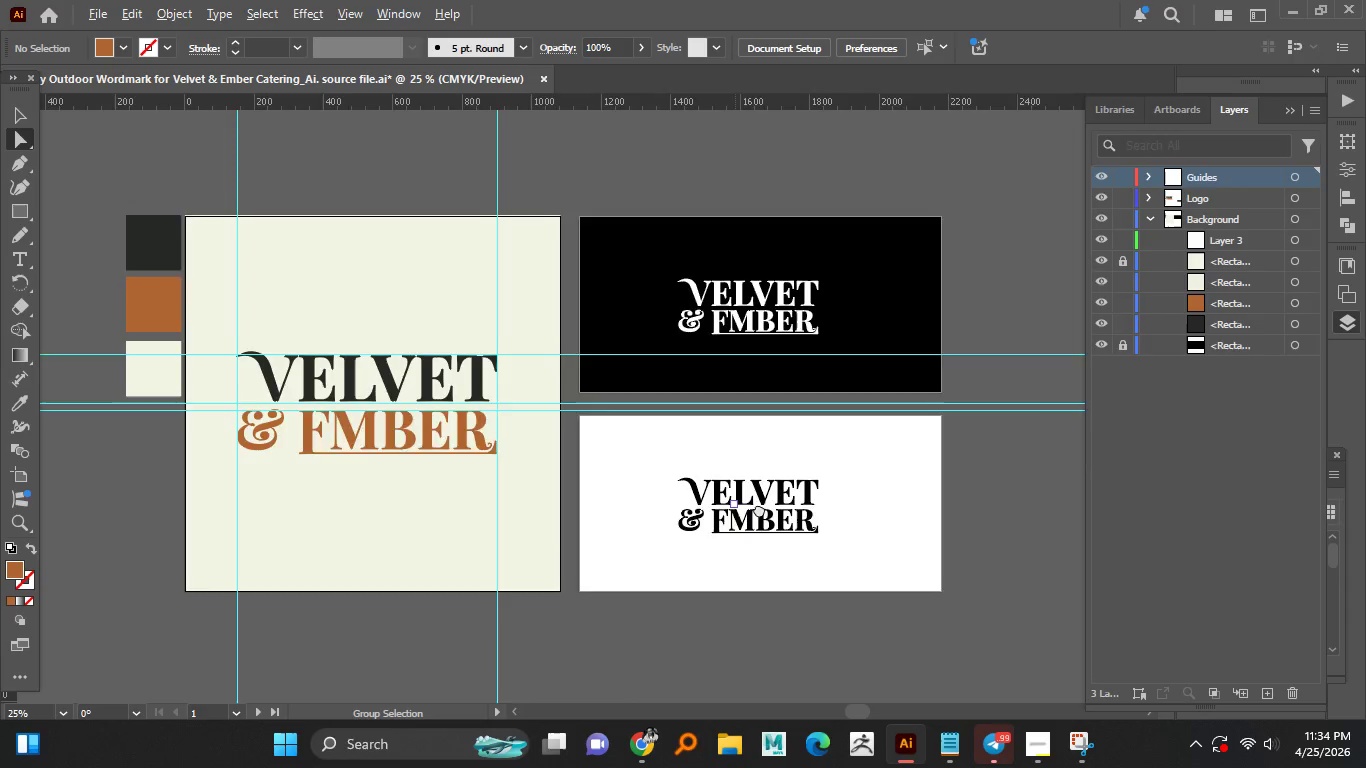 
hold_key(key=AltLeft, duration=18.73)
 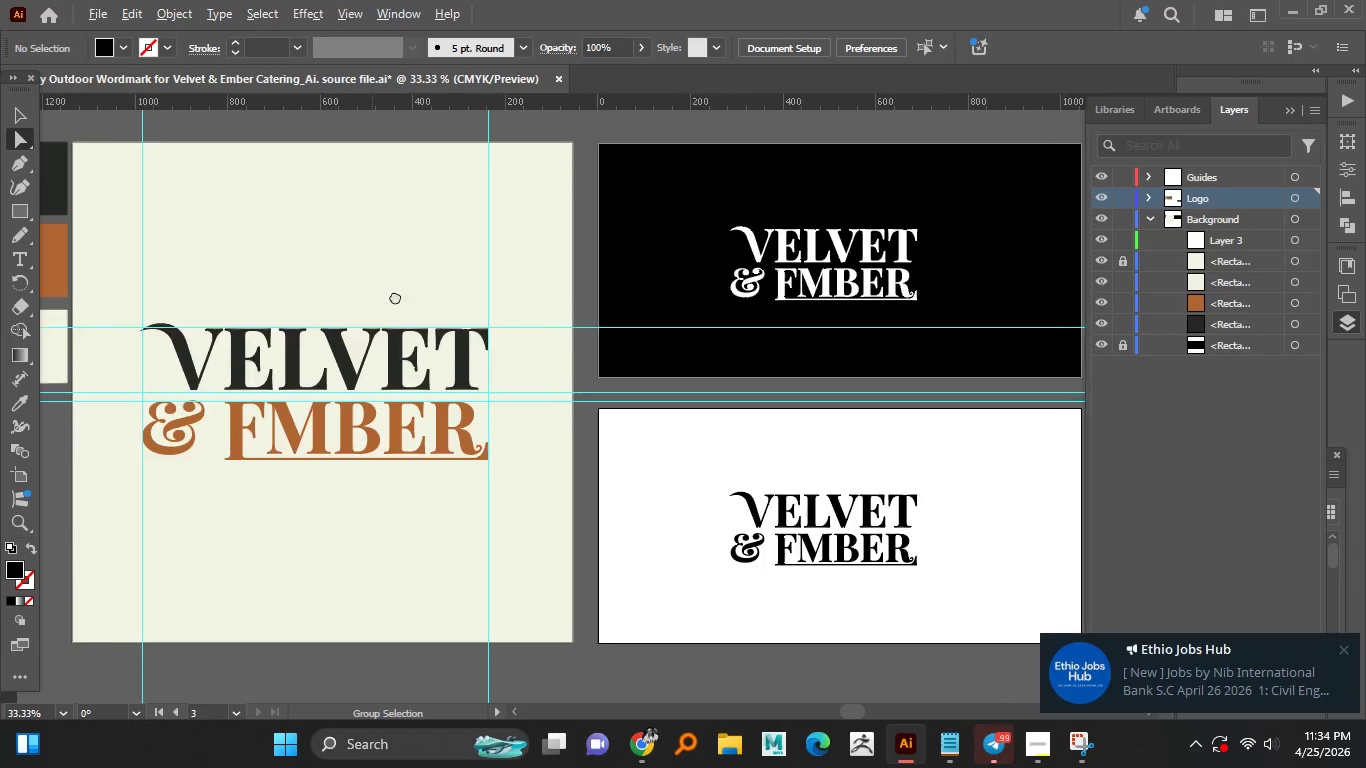 
scroll: coordinate [803, 518], scroll_direction: up, amount: 1.0
 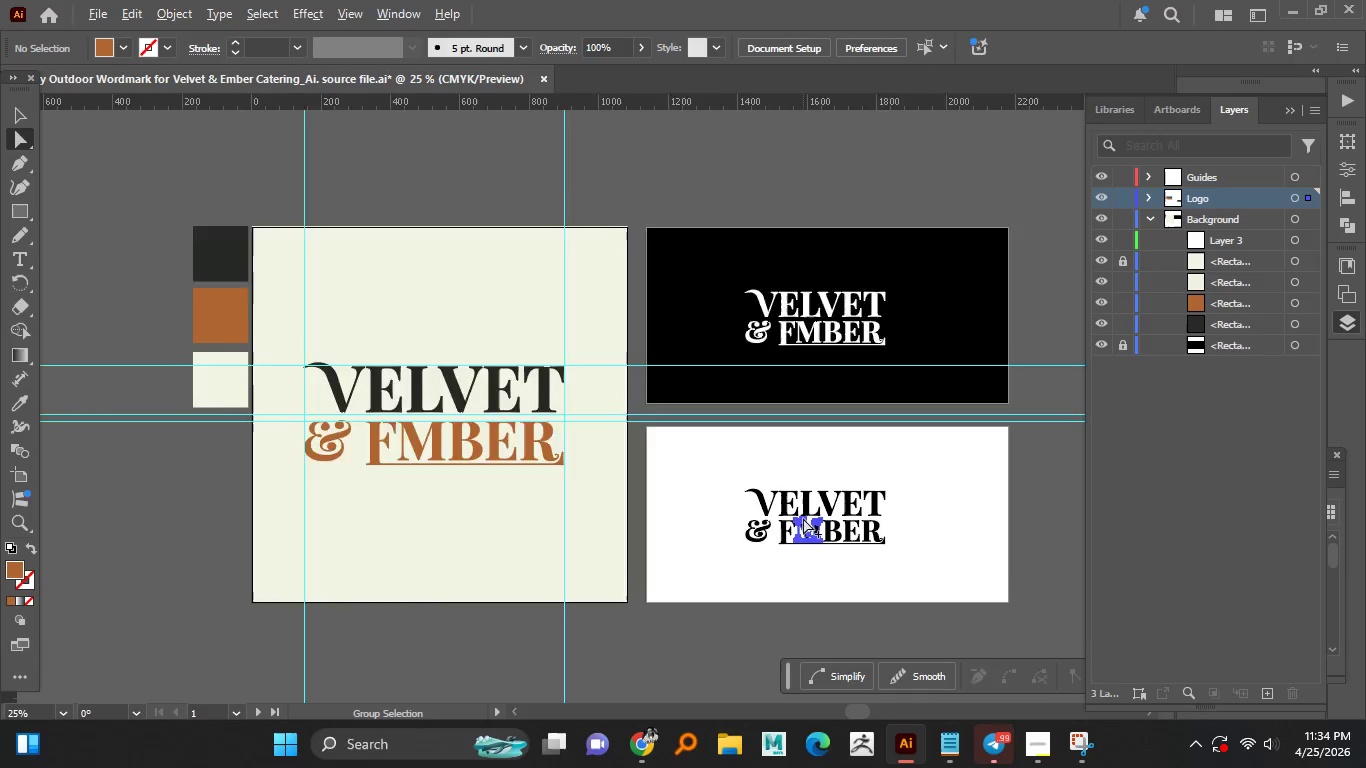 
left_click([723, 592])
 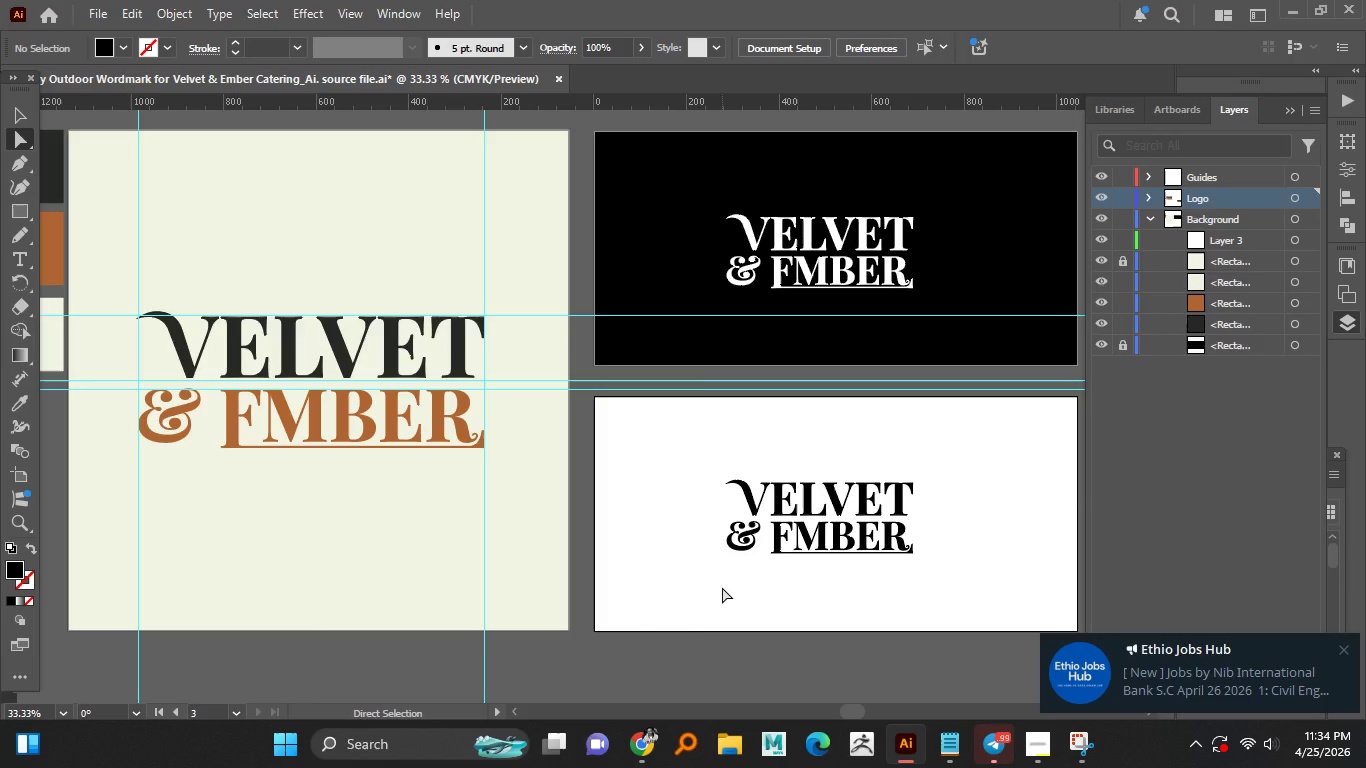 
hold_key(key=AltLeft, duration=1.11)
 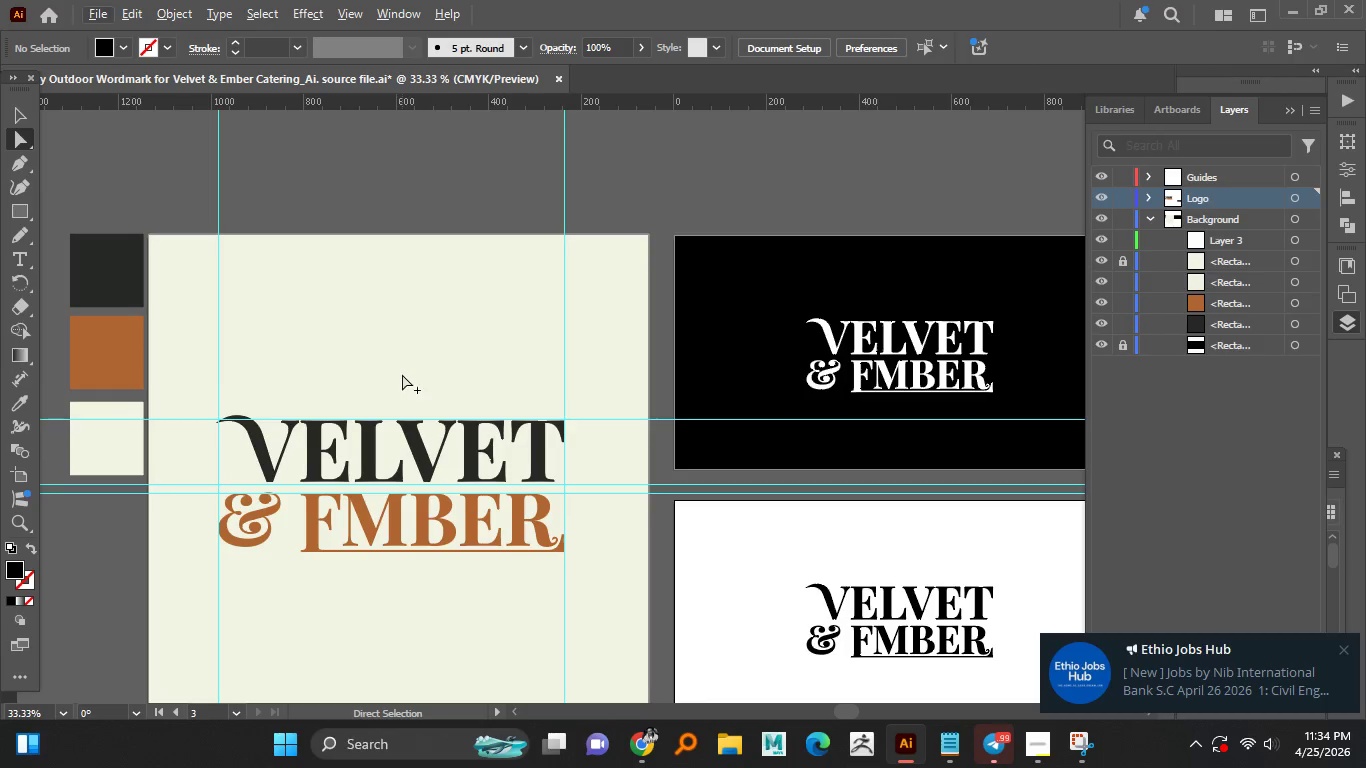 
hold_key(key=AltLeft, duration=0.58)
 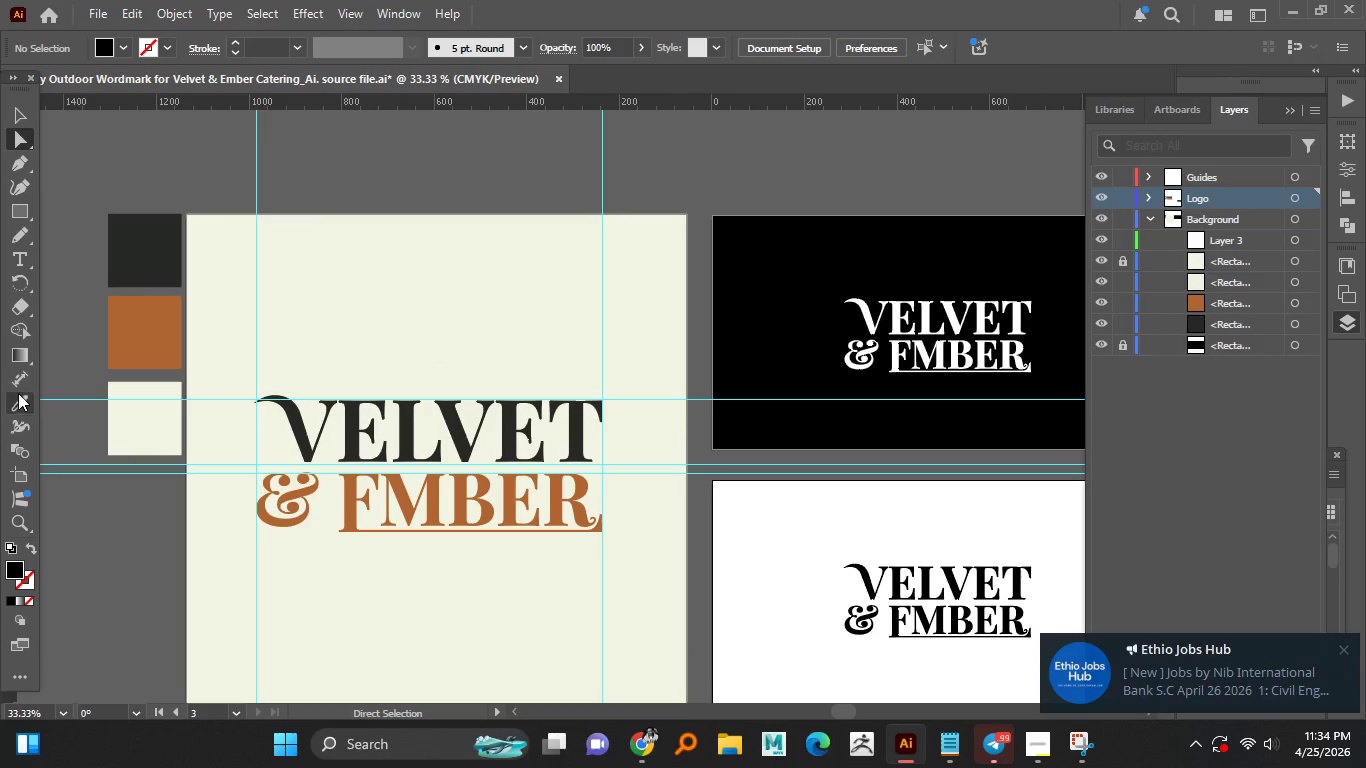 
left_click([20, 258])
 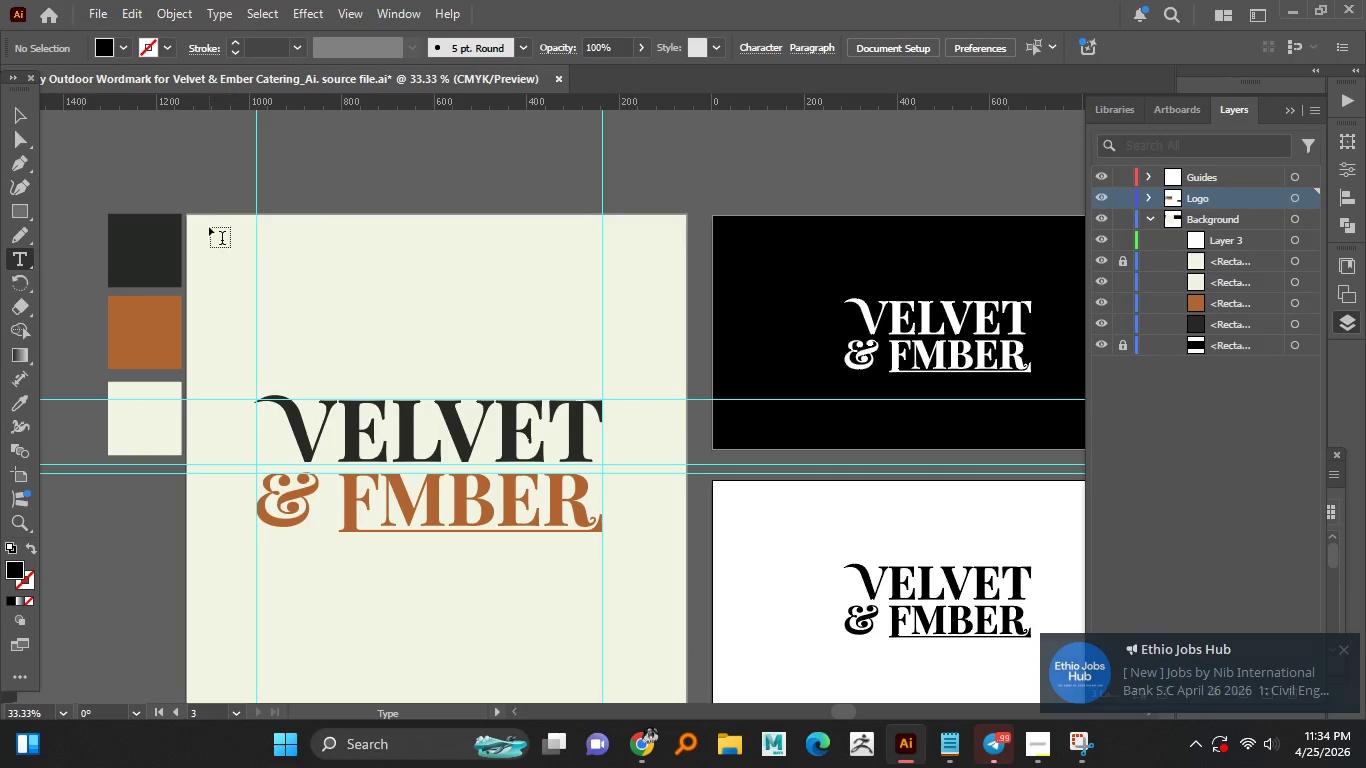 
left_click([208, 228])
 